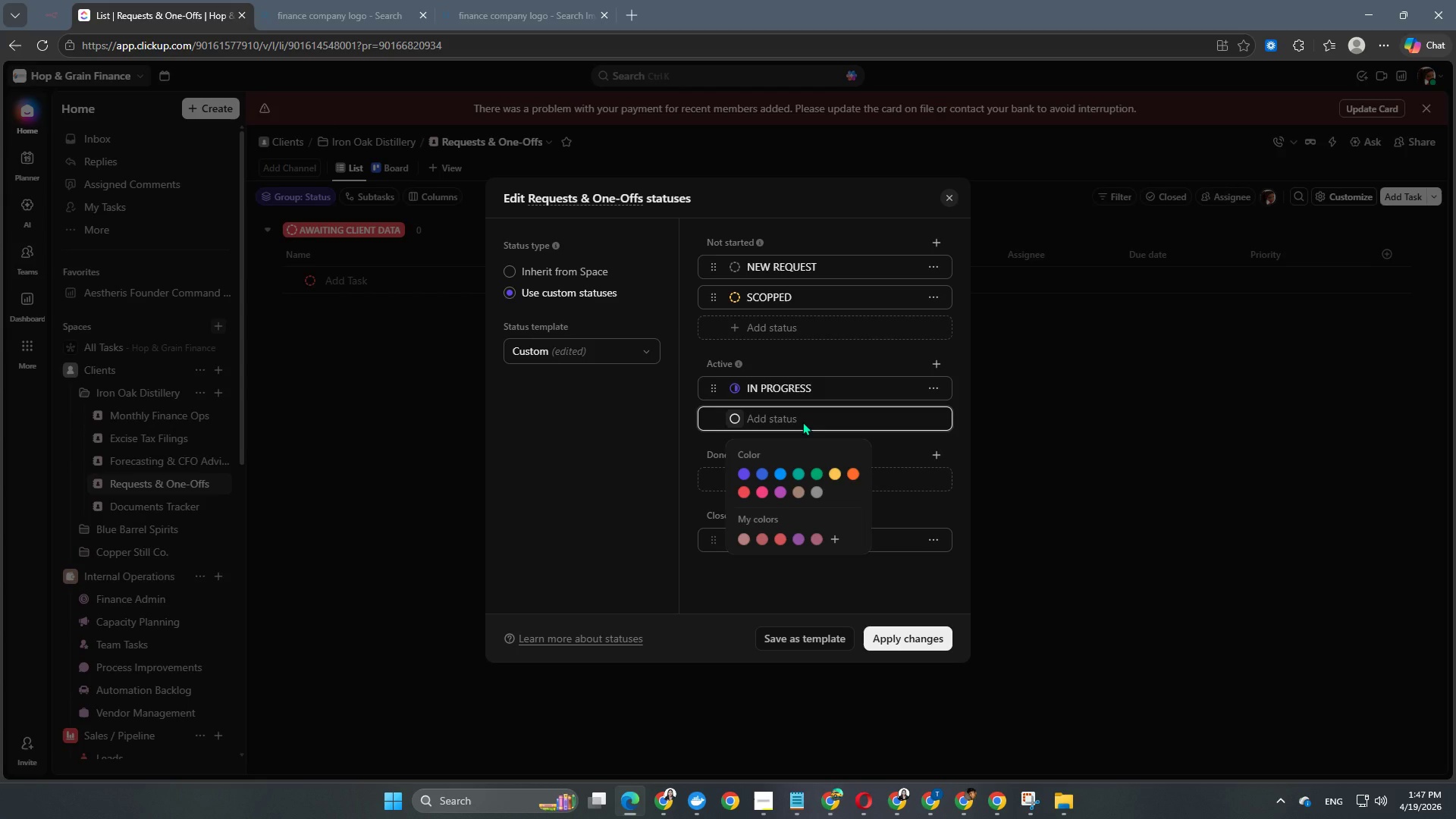 
type(waiting on client)
 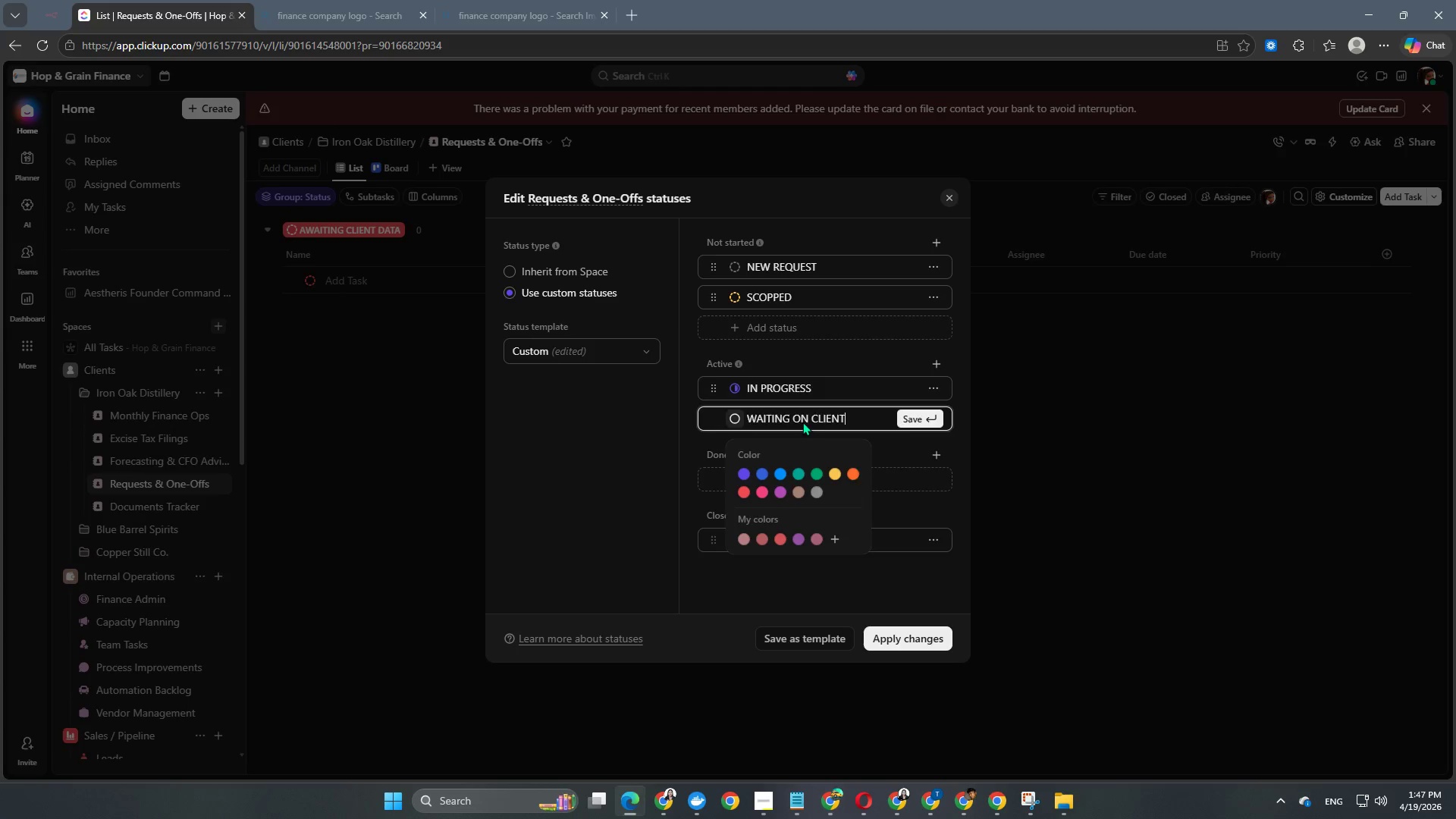 
key(Enter)
 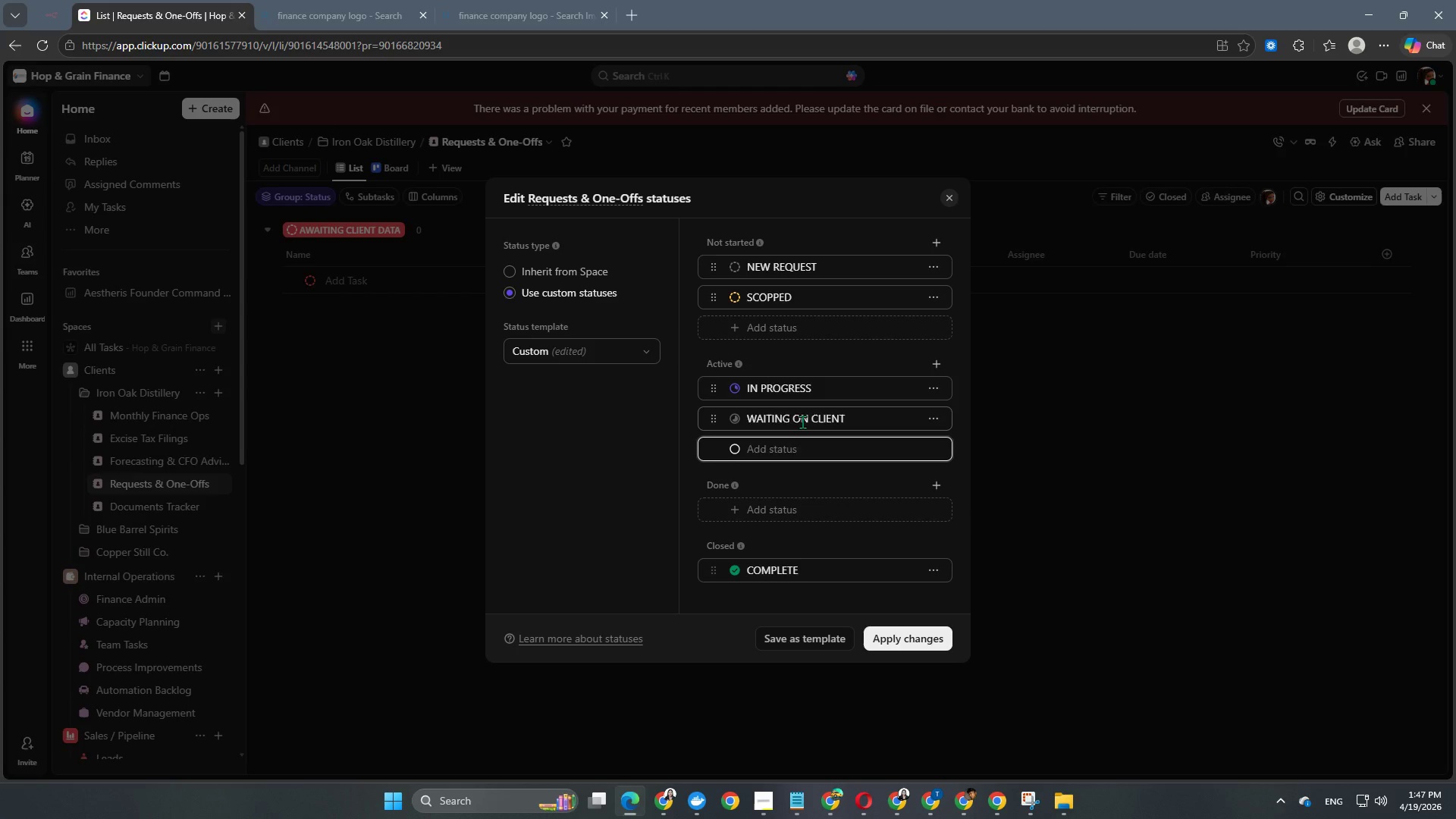 
type(reviewe)
key(Backspace)
 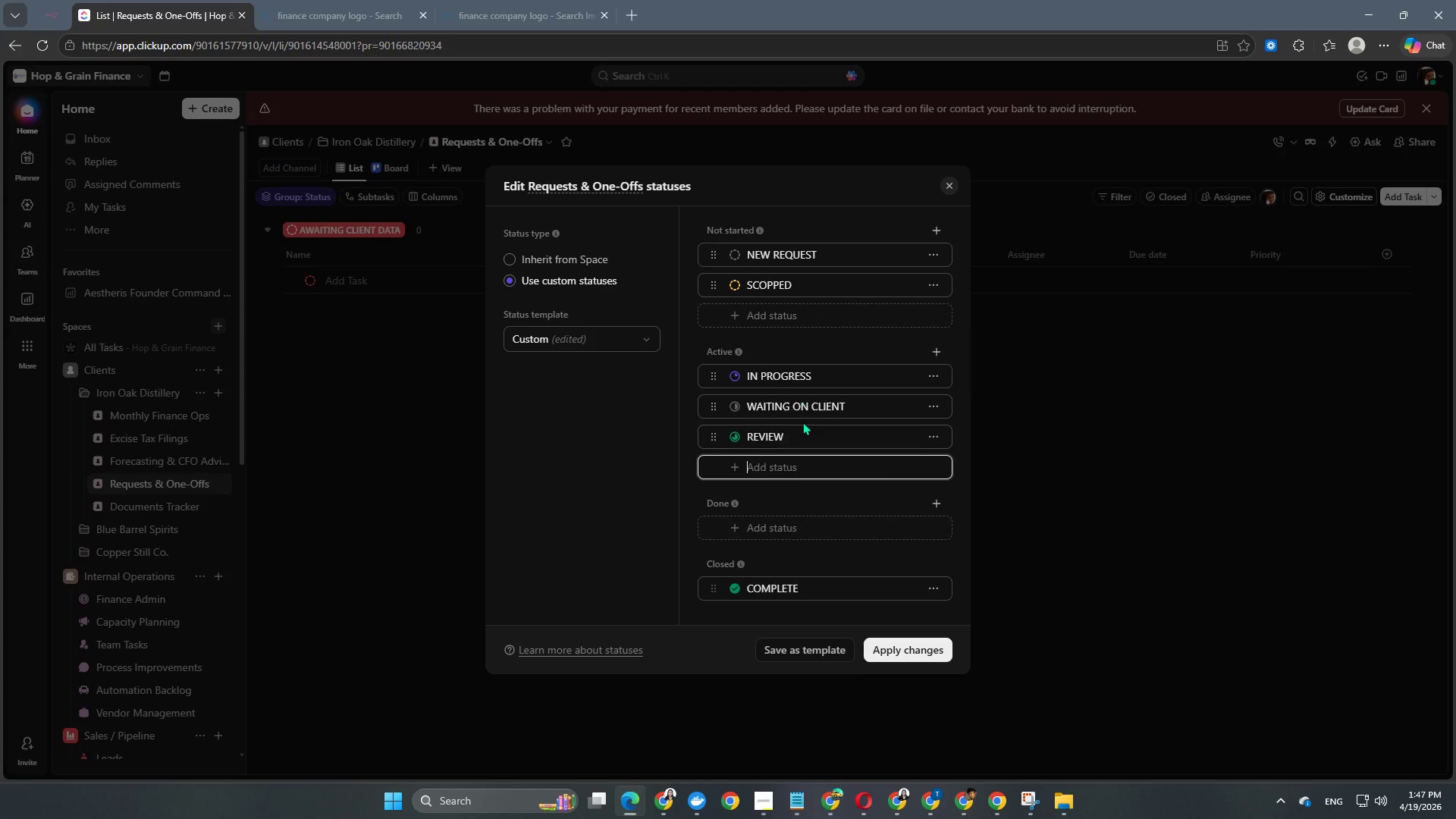 
key(Enter)
 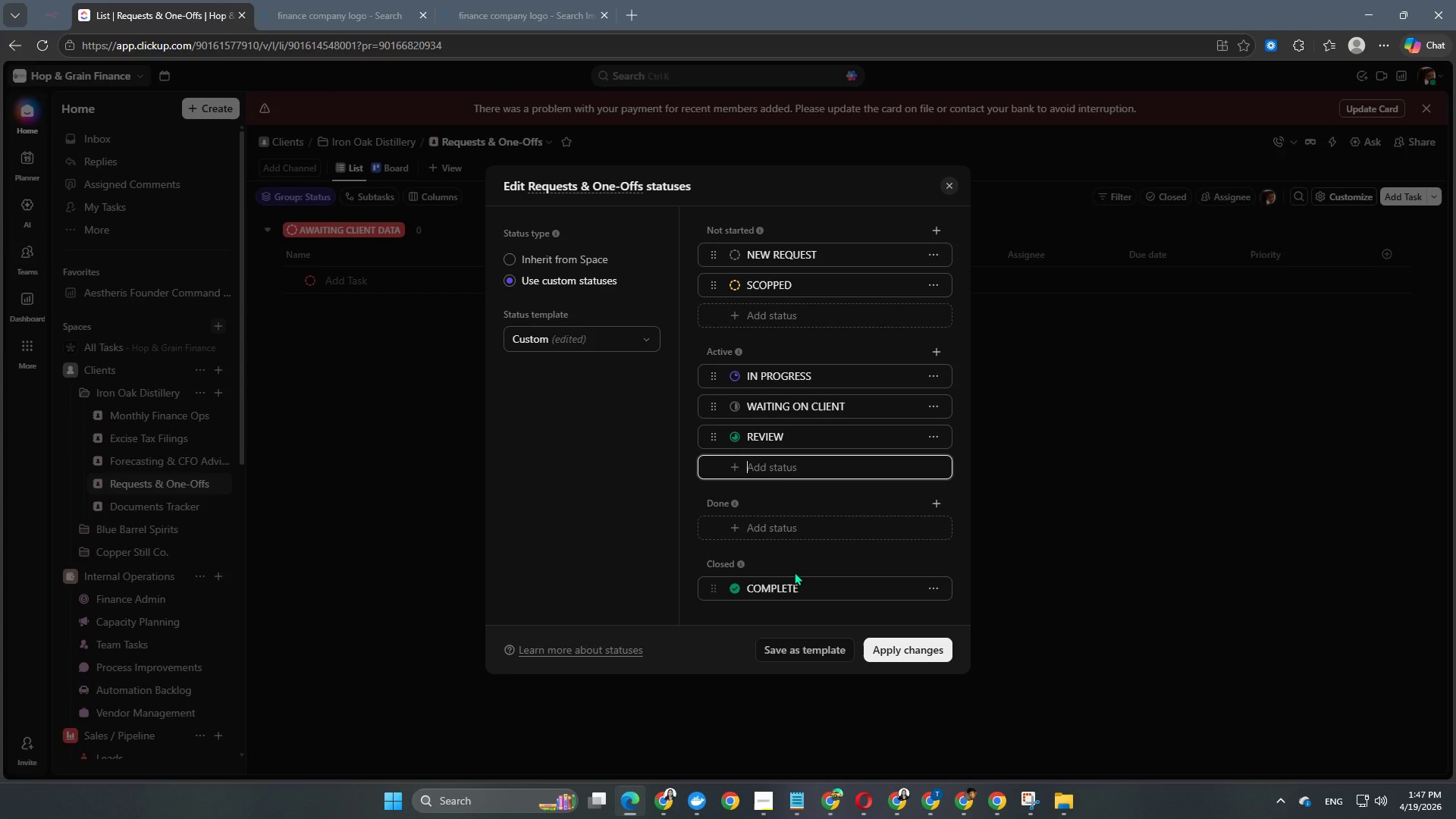 
left_click([789, 525])
 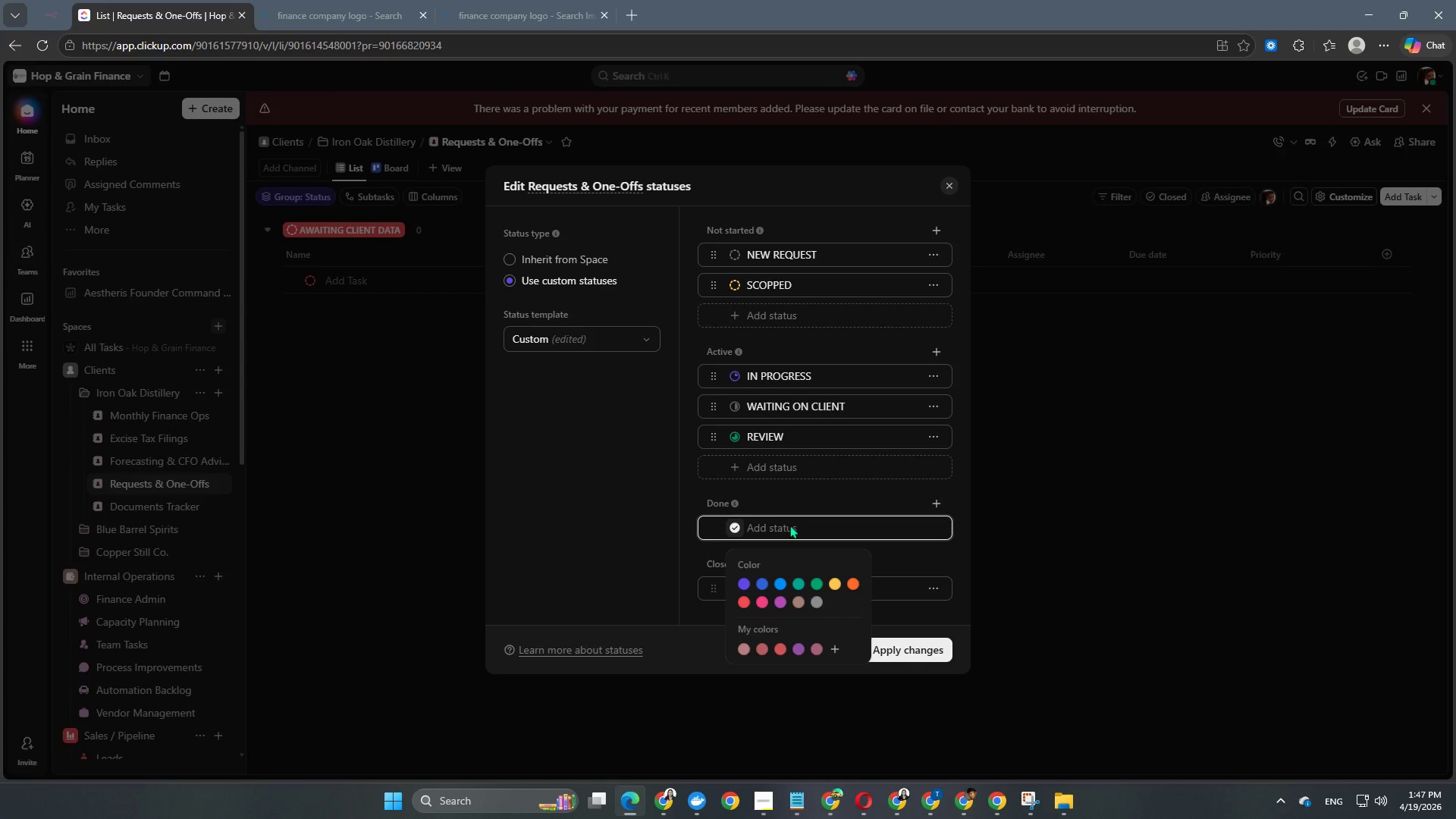 
type(done)
 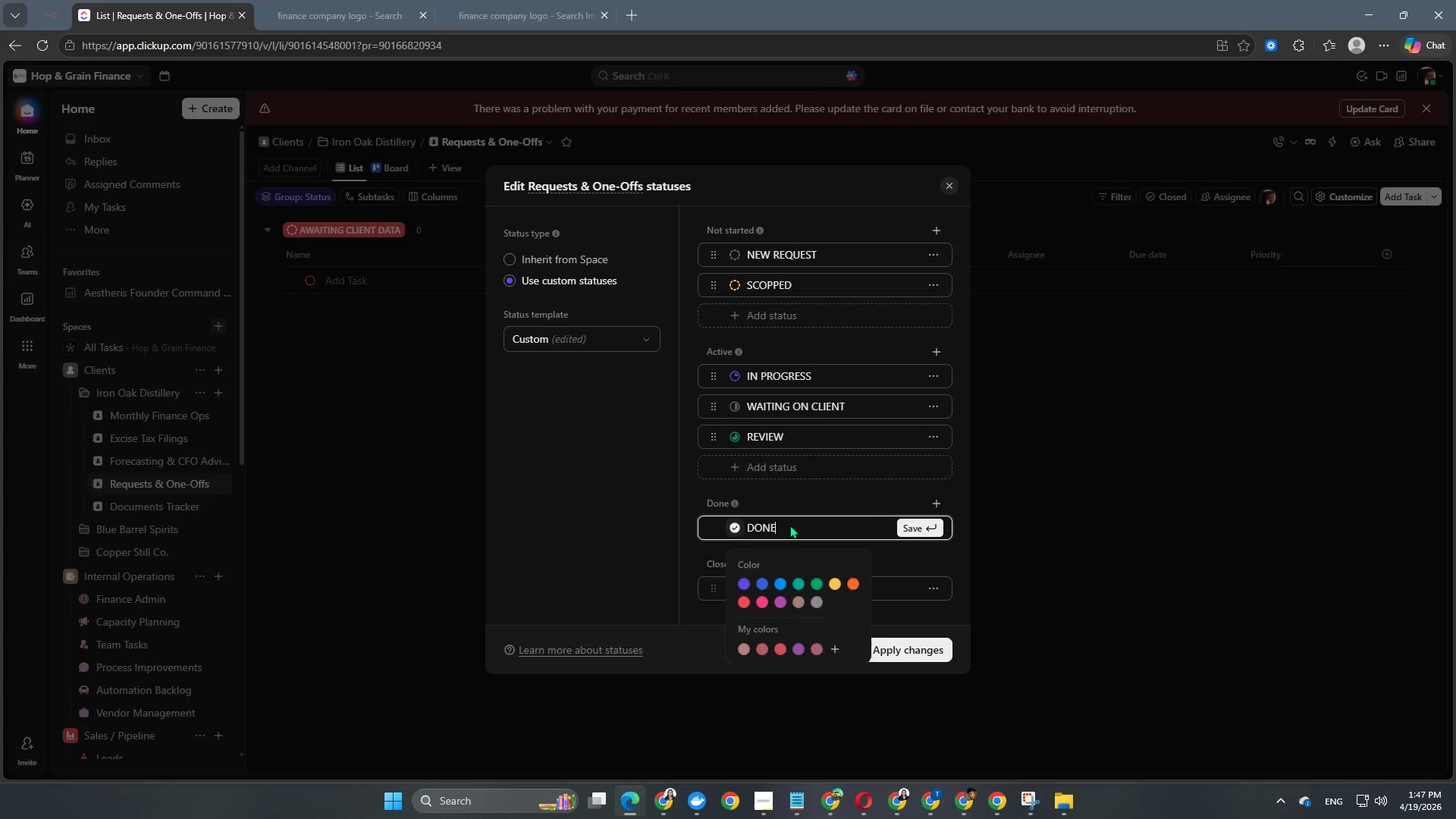 
key(Enter)
 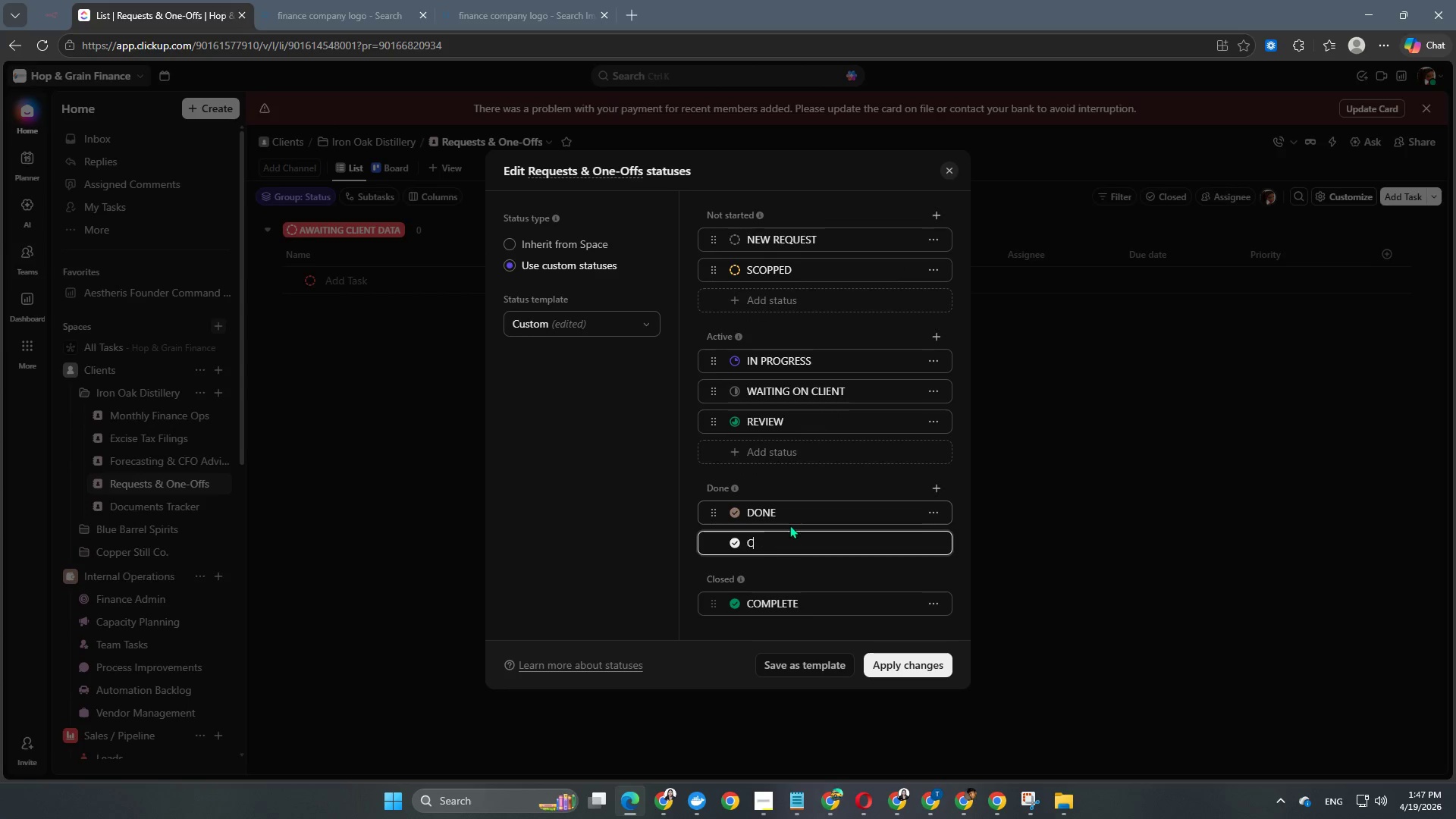 
type(cancelled)
 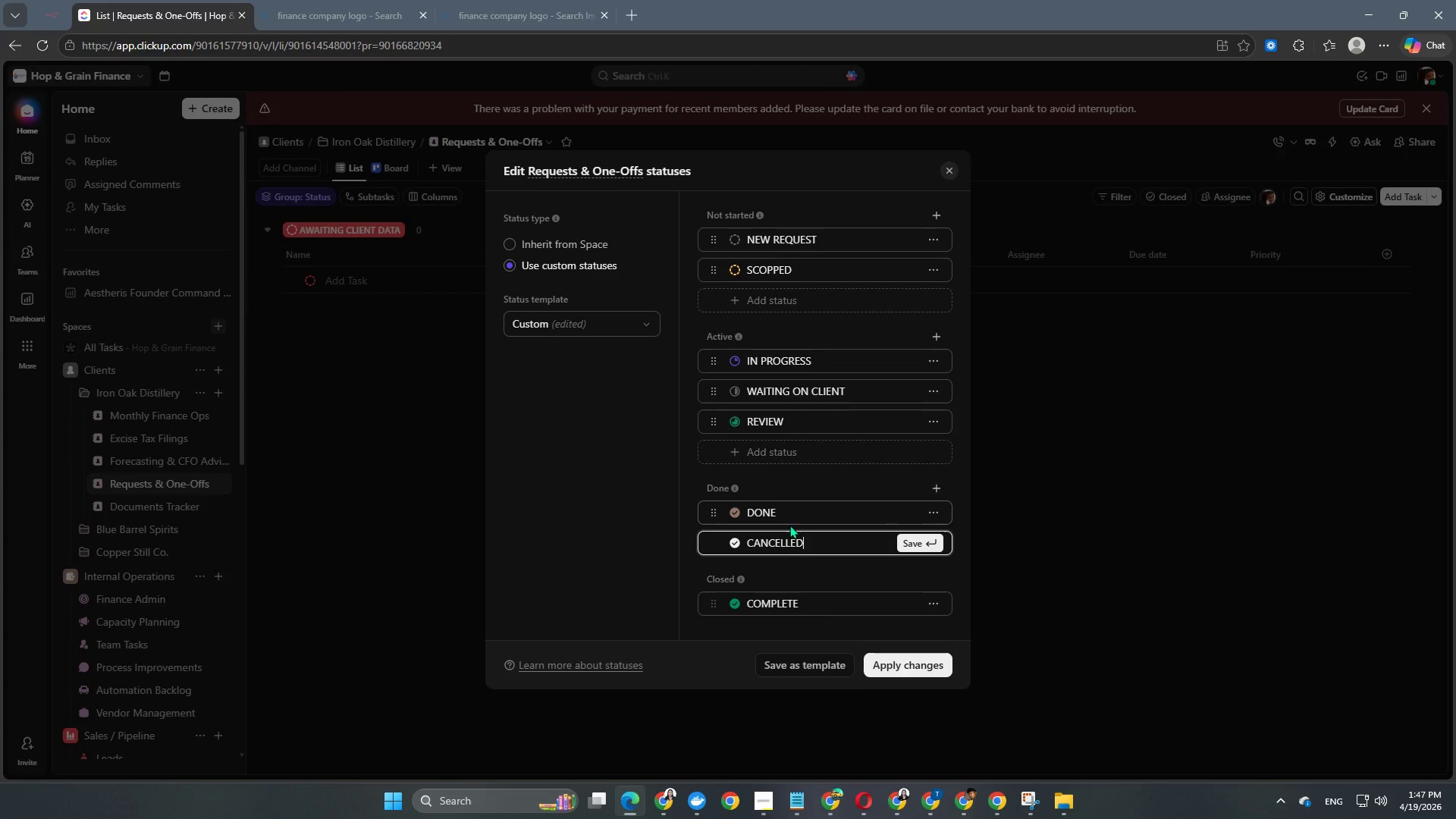 
key(Enter)
 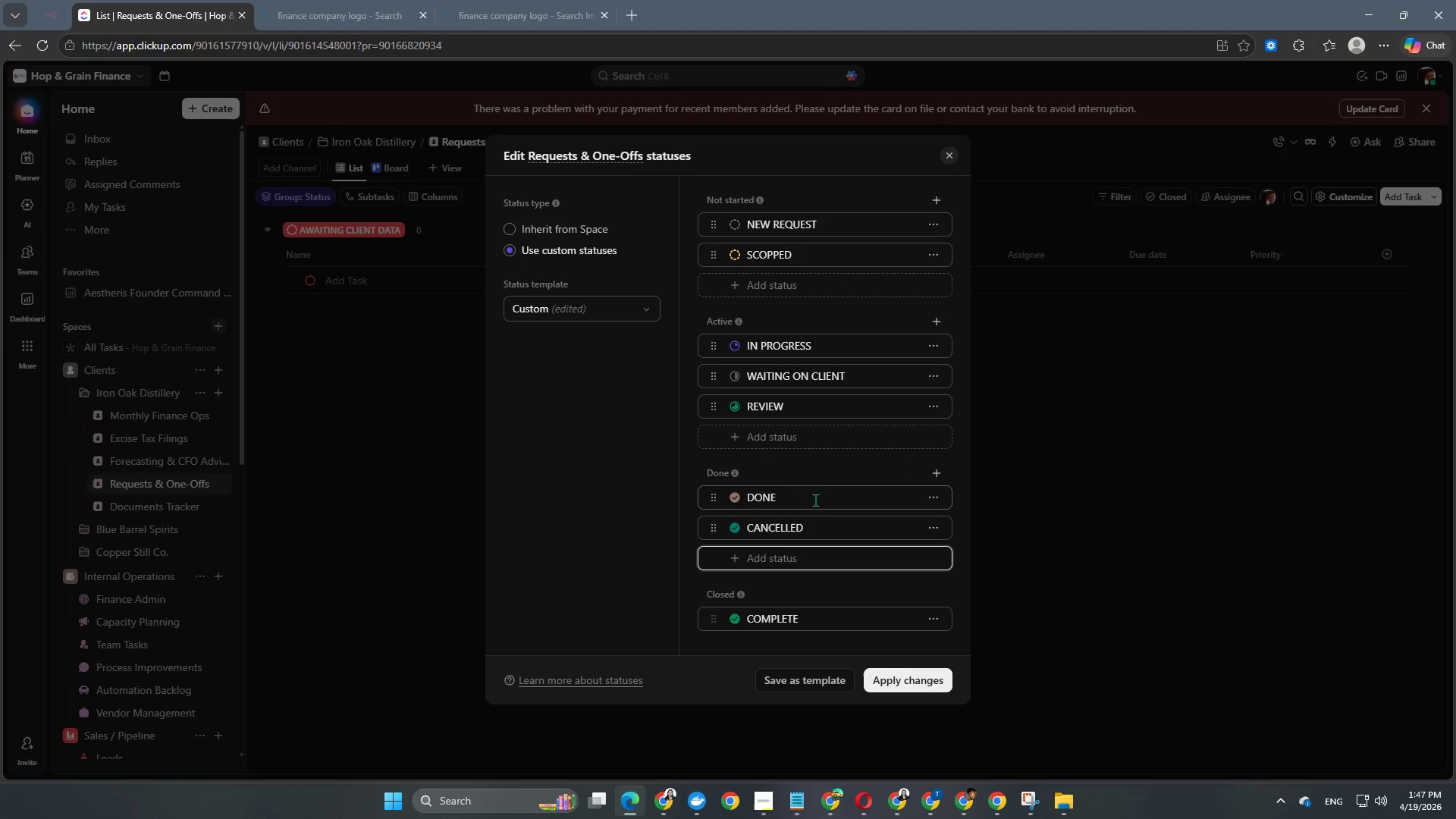 
left_click([821, 466])
 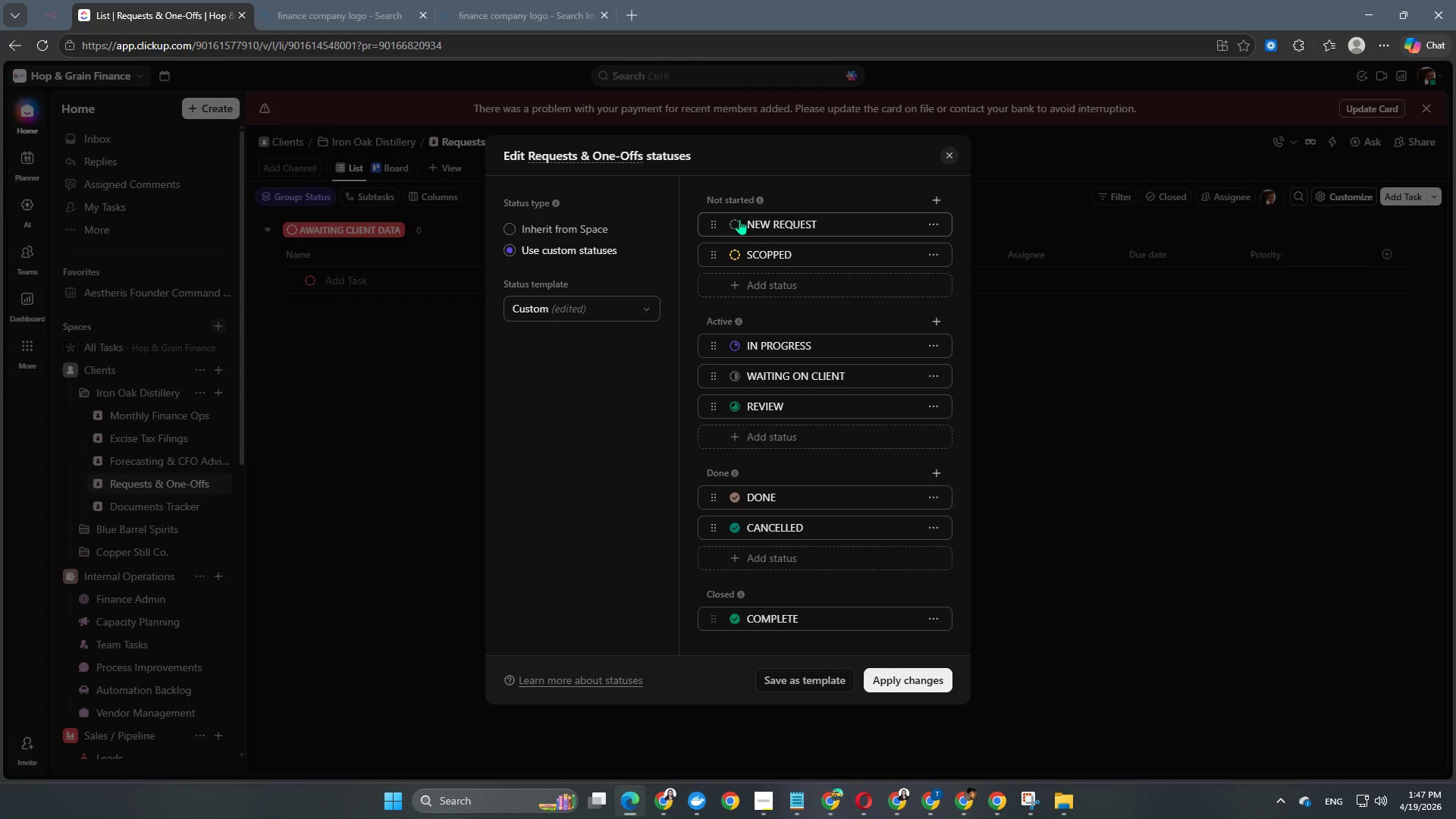 
left_click([739, 223])
 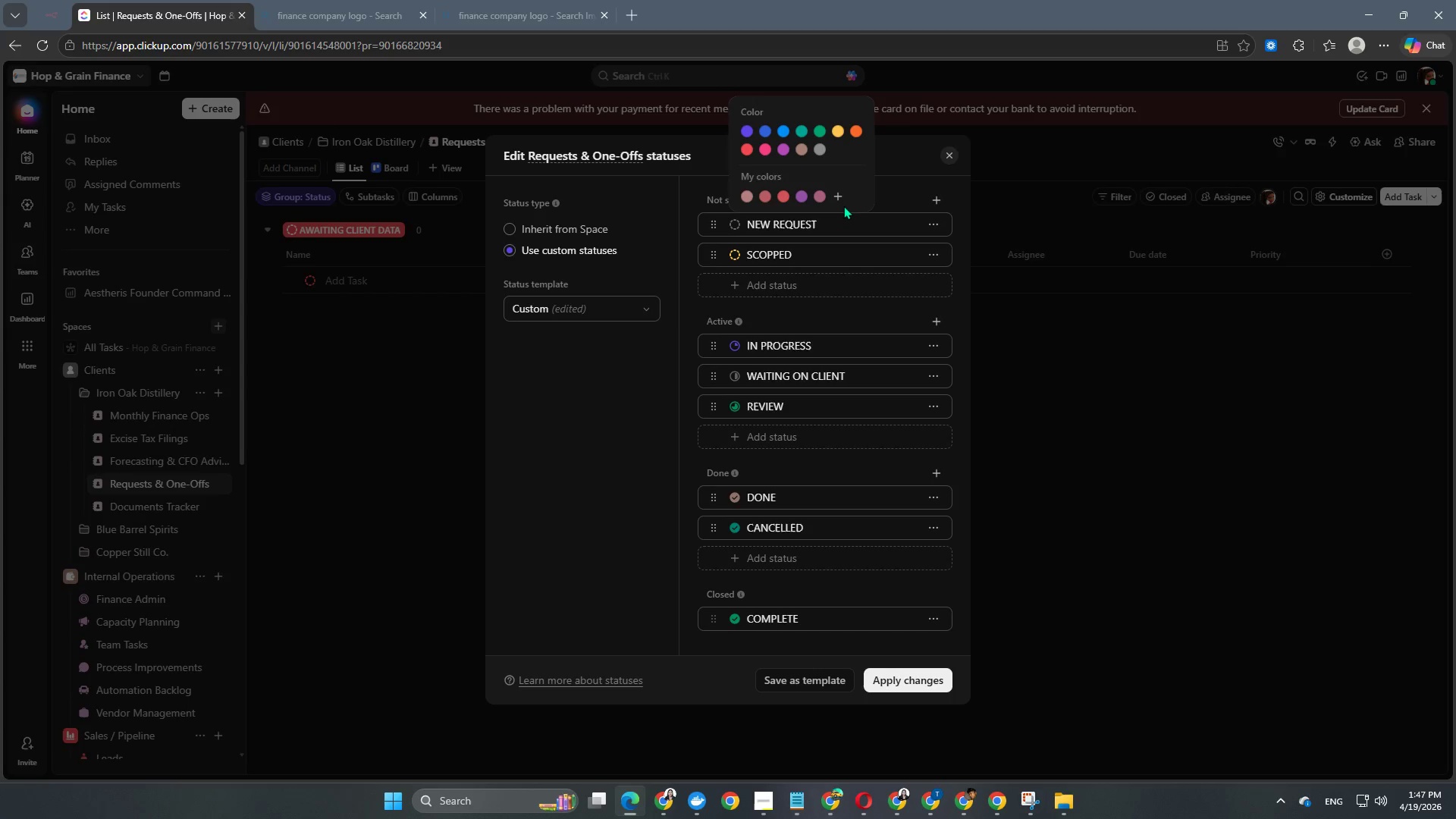 
left_click([839, 198])
 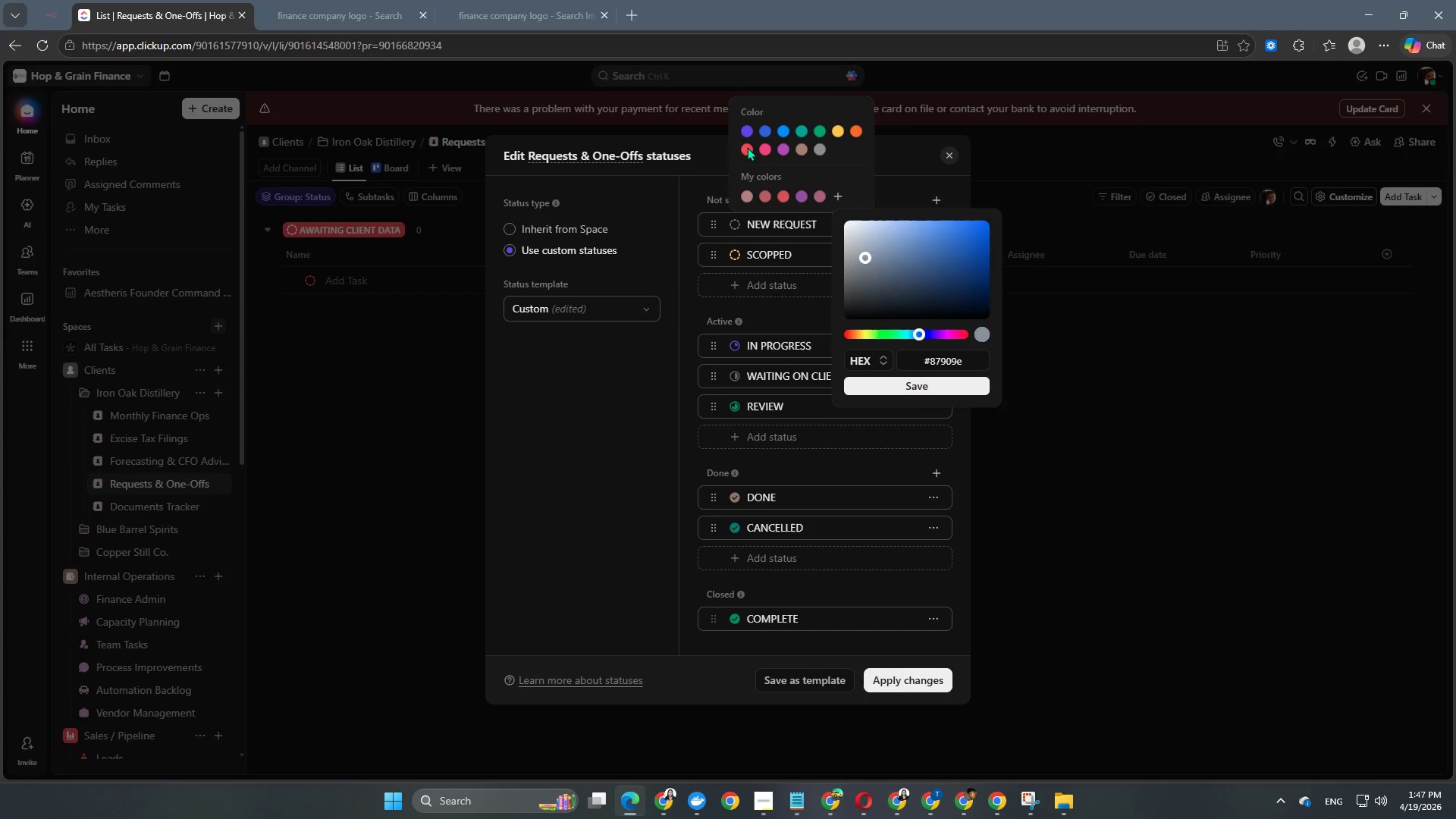 
double_click([746, 146])
 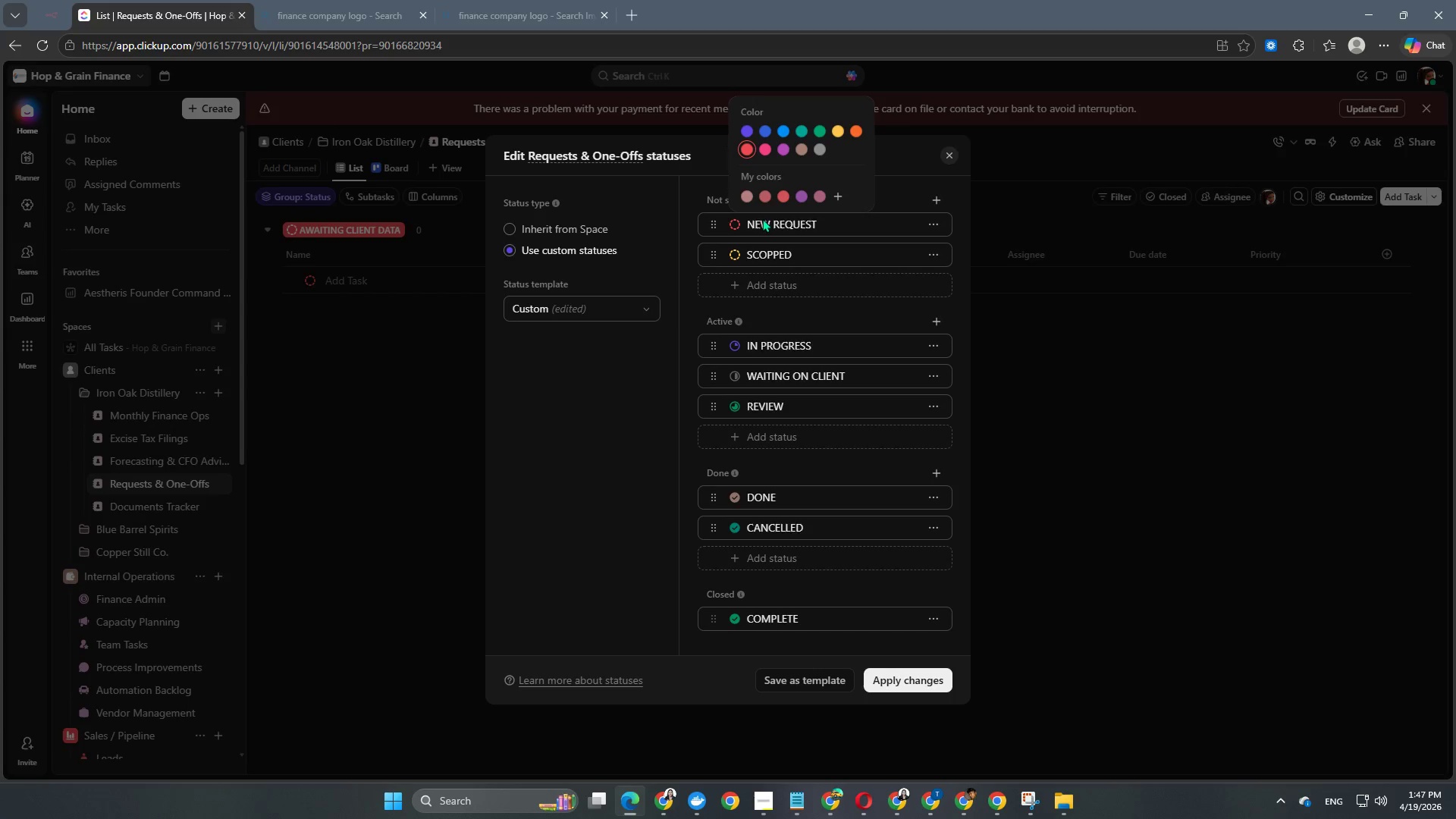 
left_click([733, 250])
 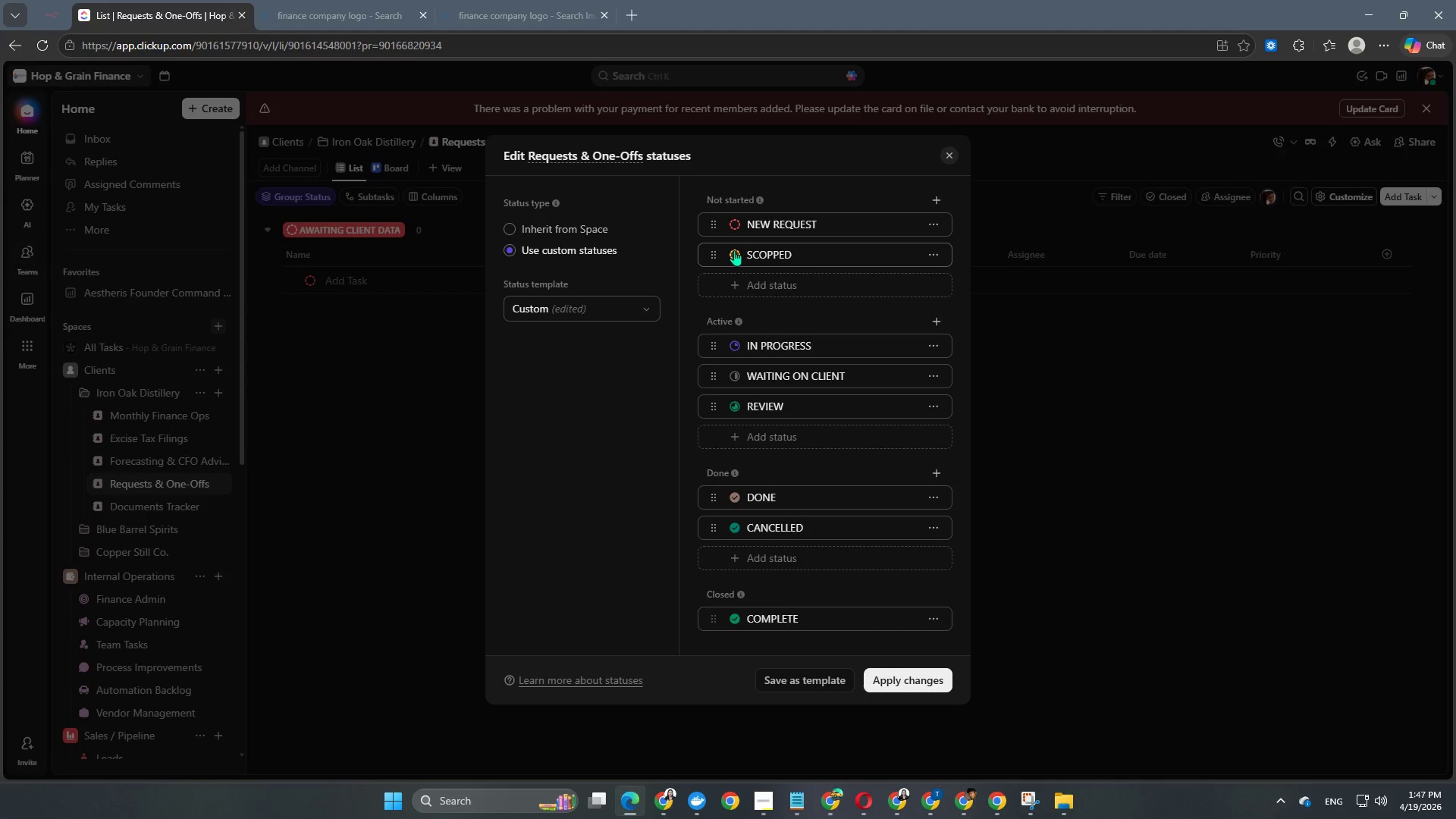 
left_click([734, 250])
 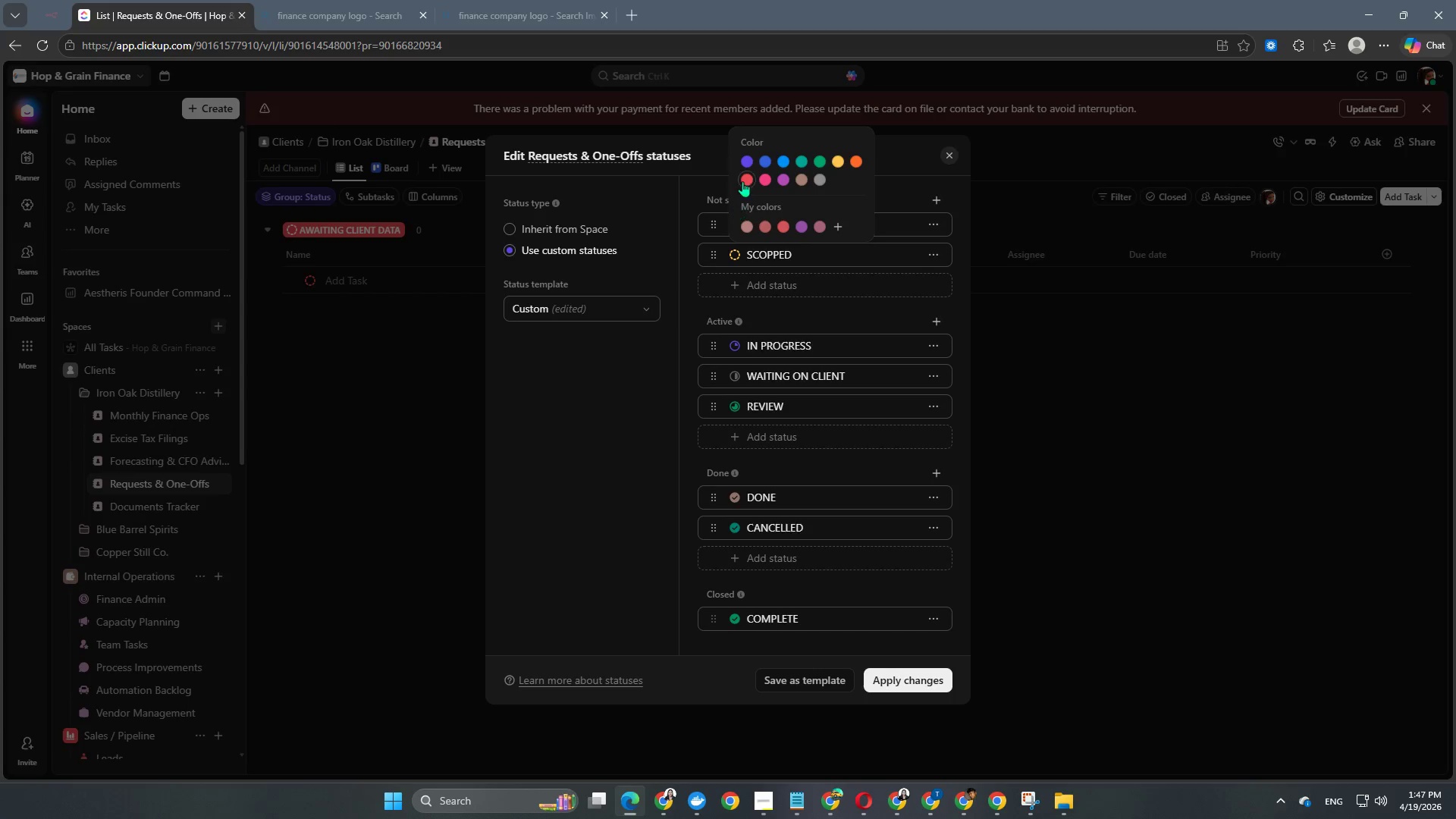 
left_click([743, 178])
 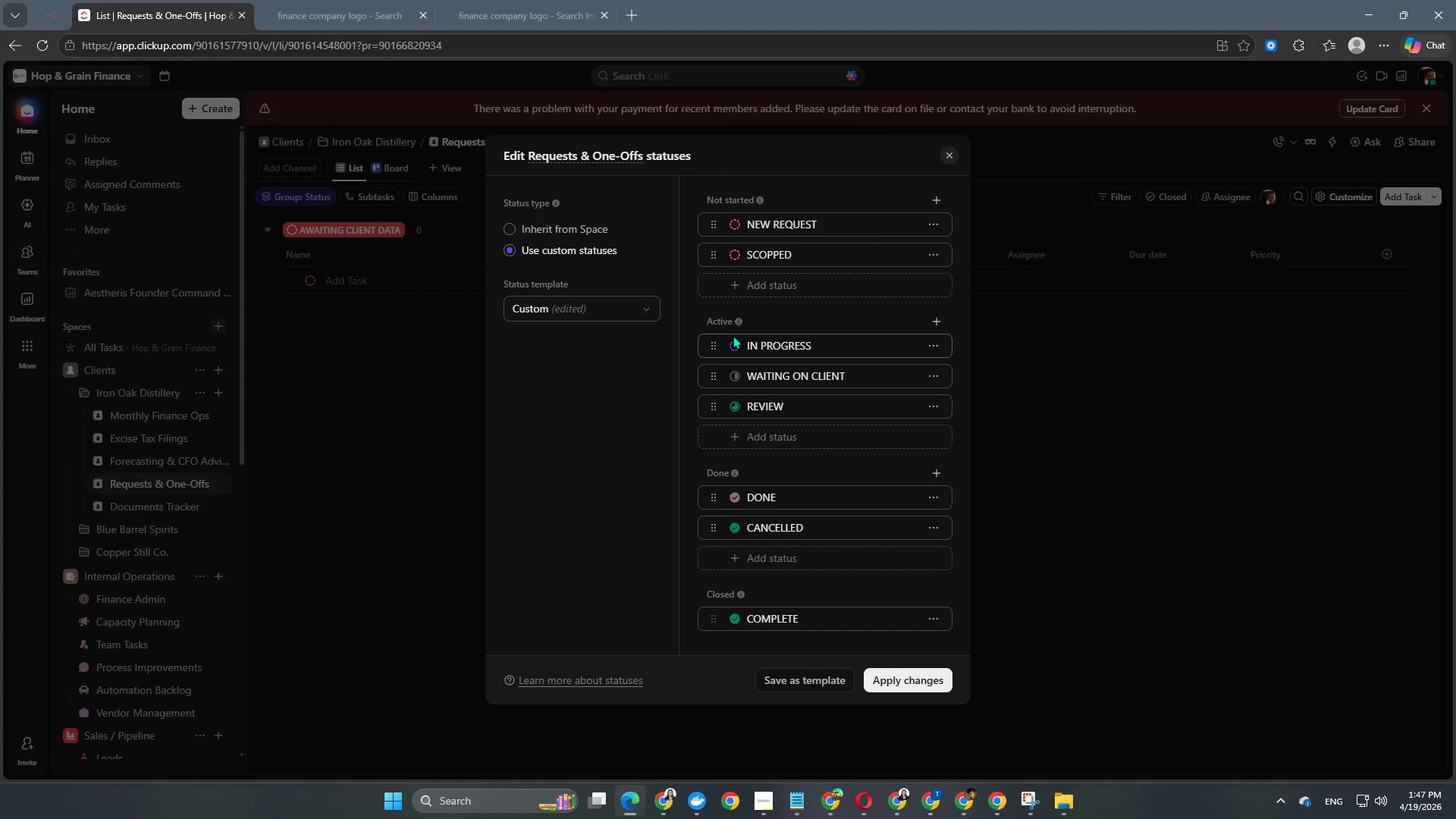 
double_click([733, 342])
 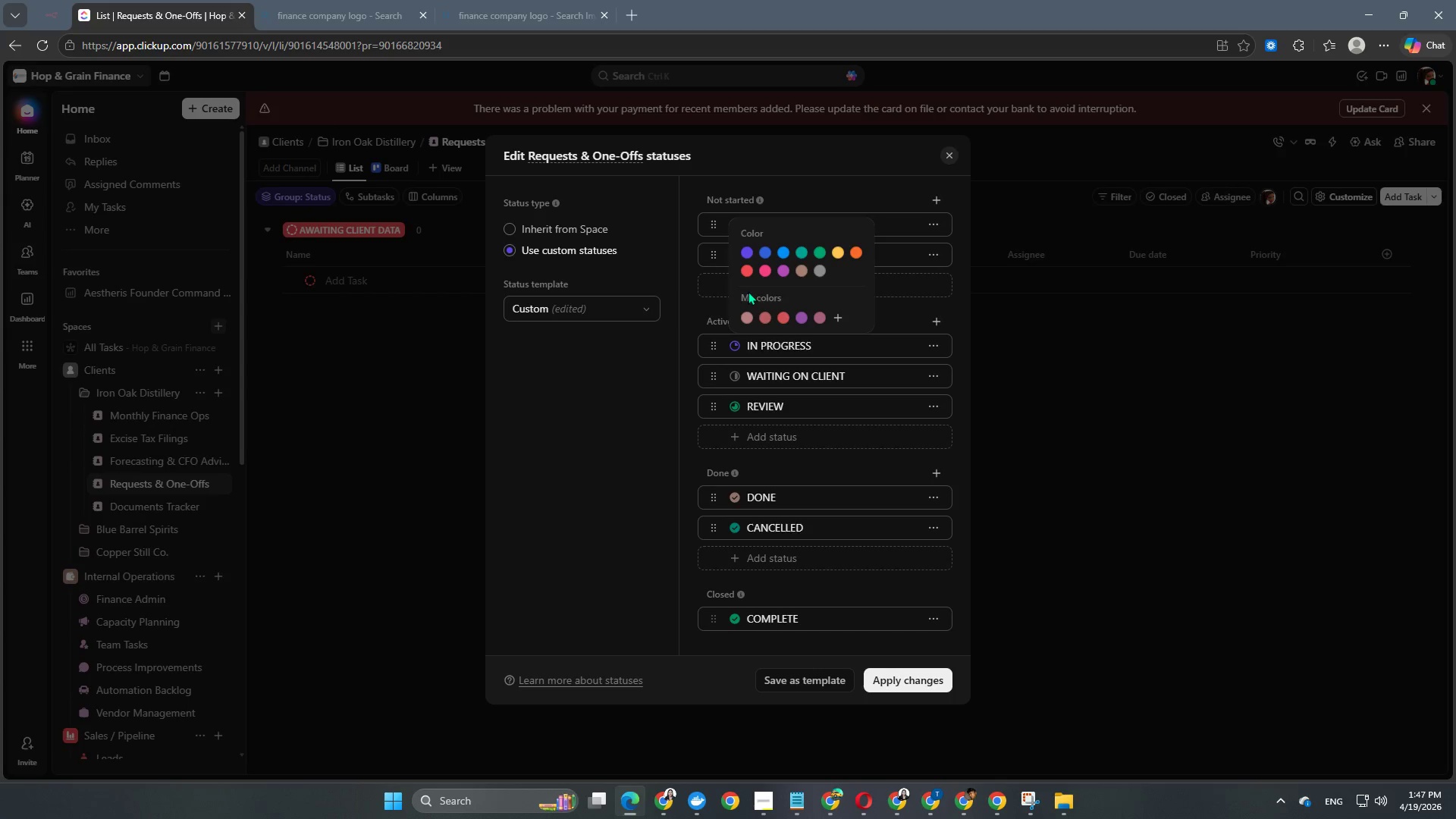 
left_click([745, 275])
 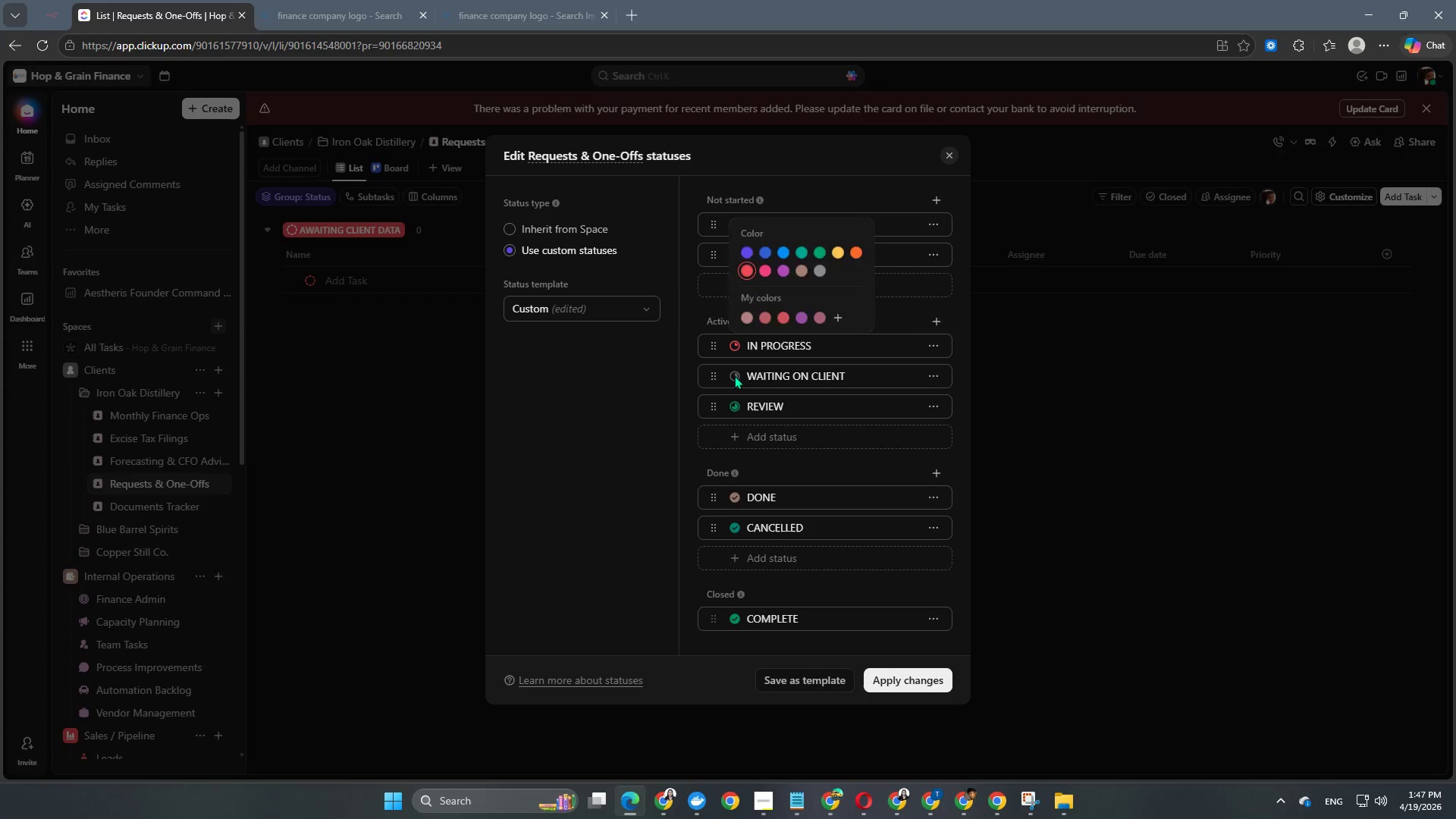 
double_click([734, 375])
 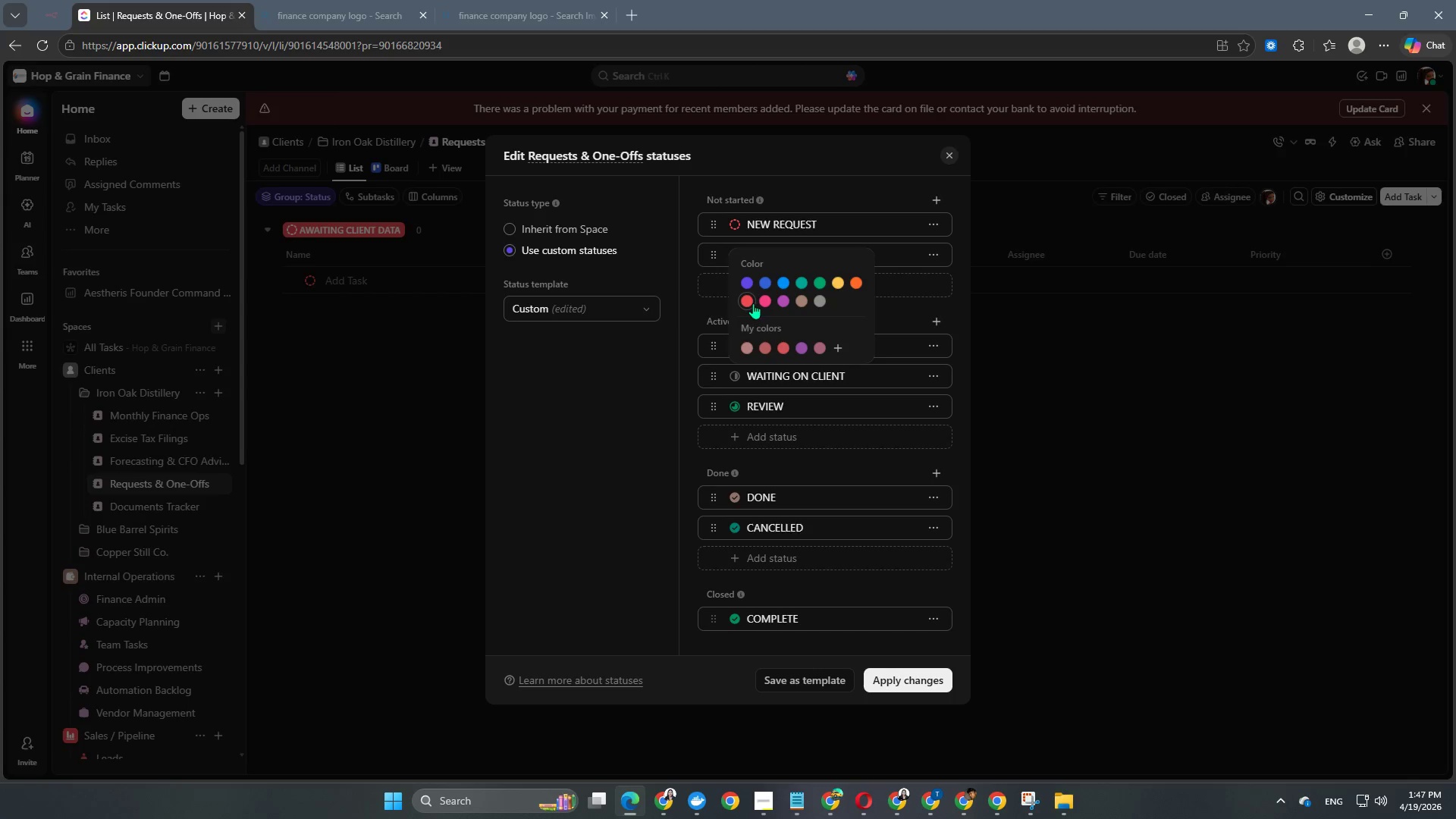 
left_click([750, 301])
 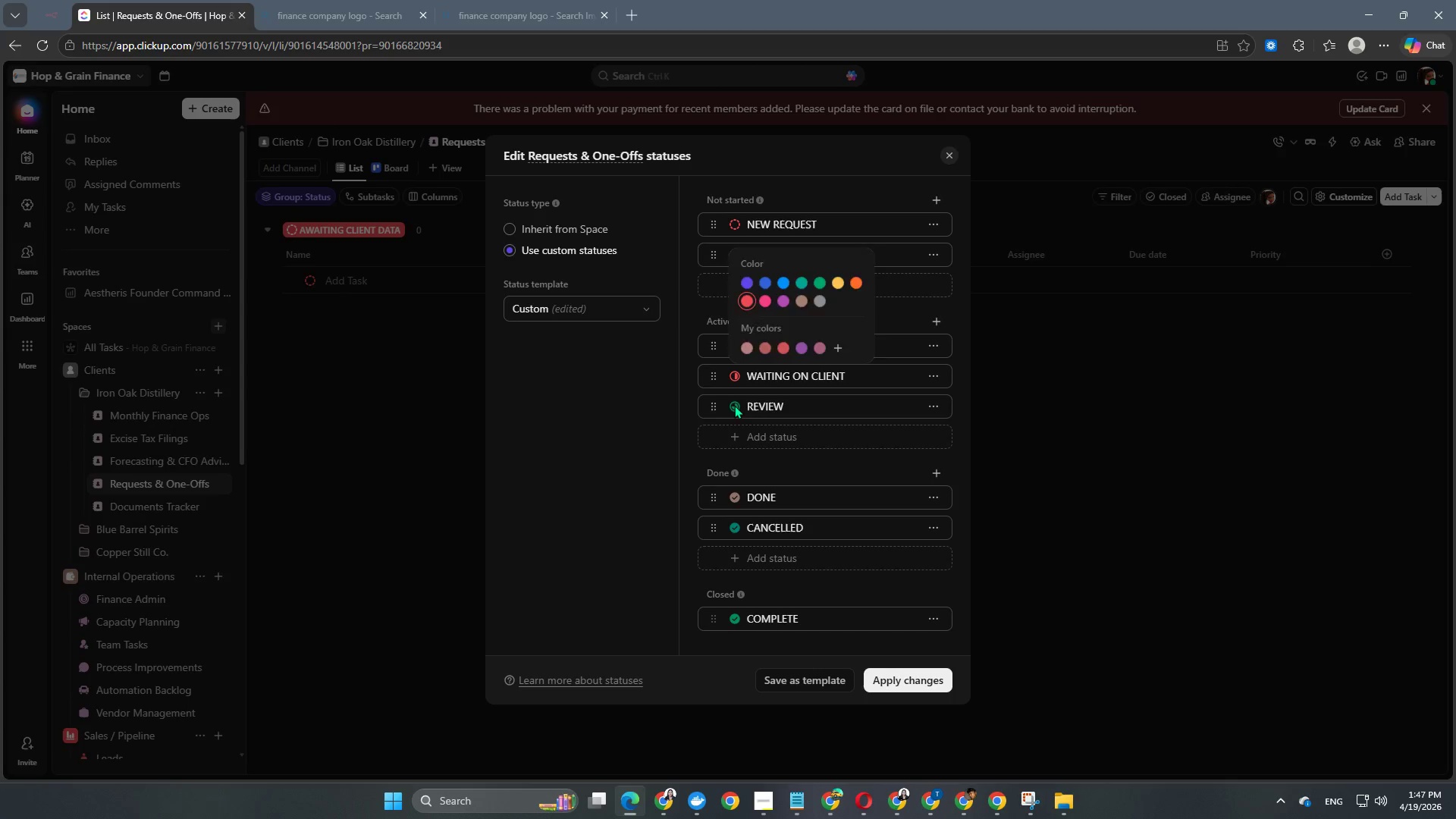 
double_click([734, 405])
 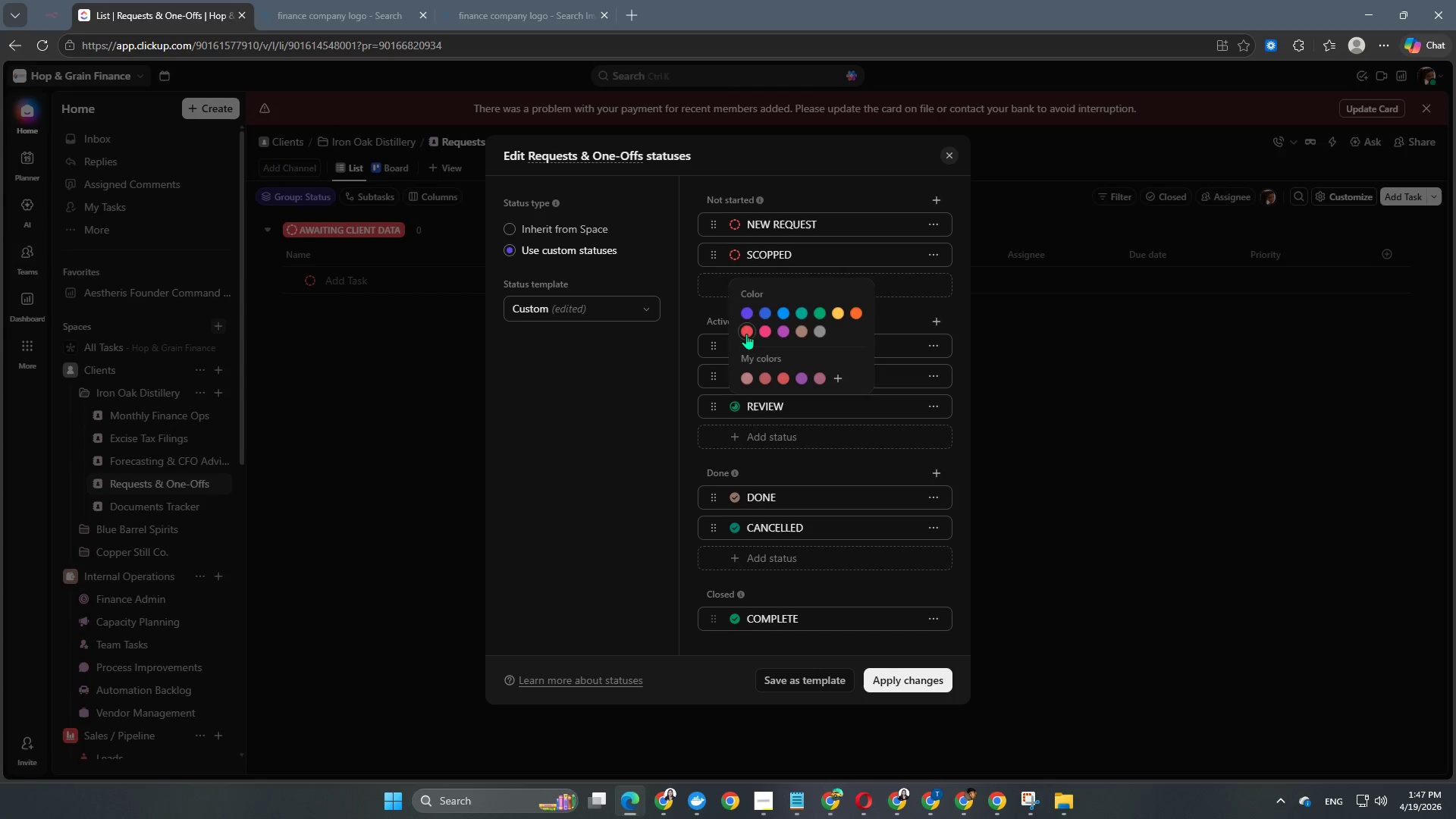 
left_click([746, 332])
 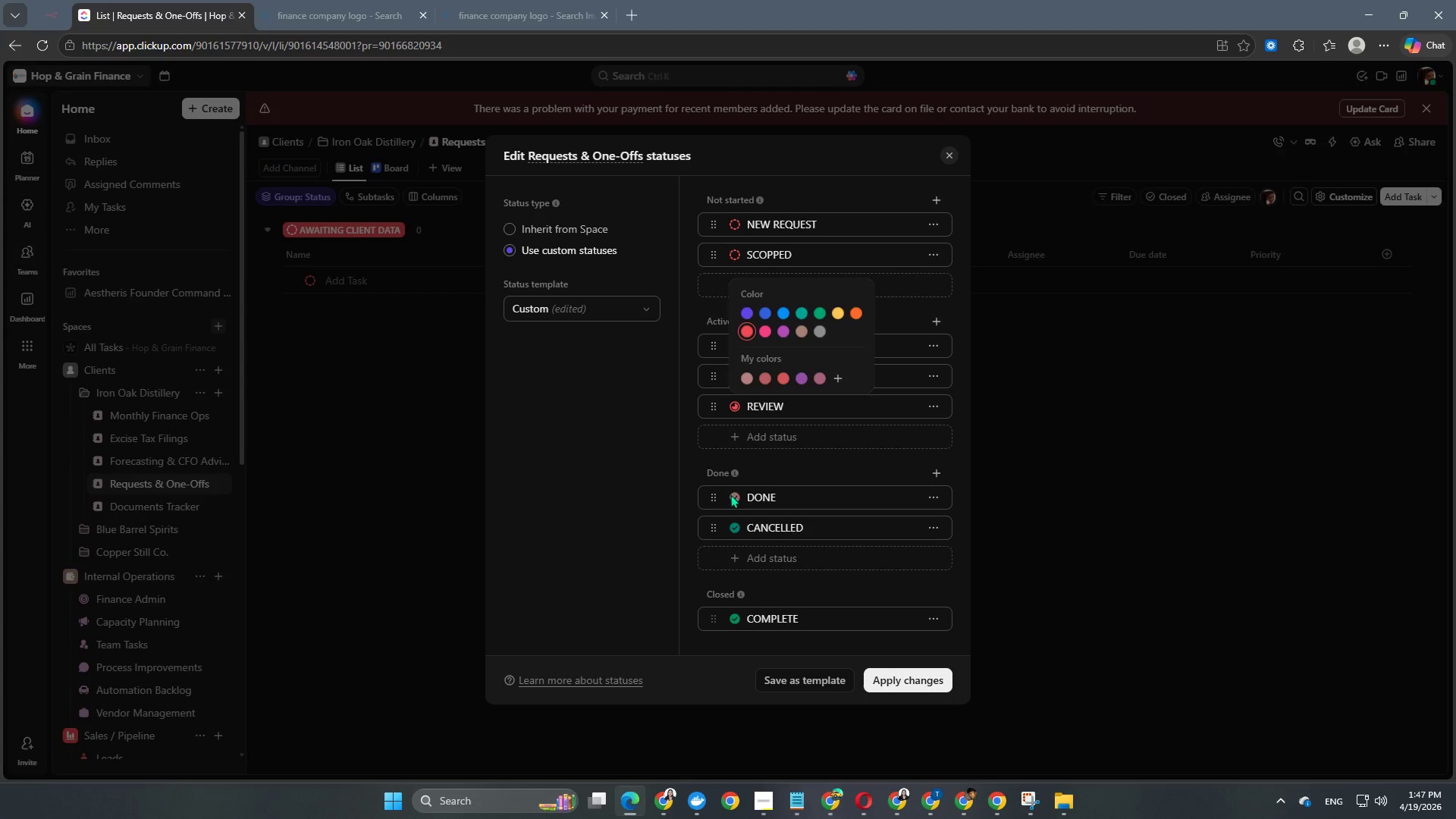 
double_click([730, 494])
 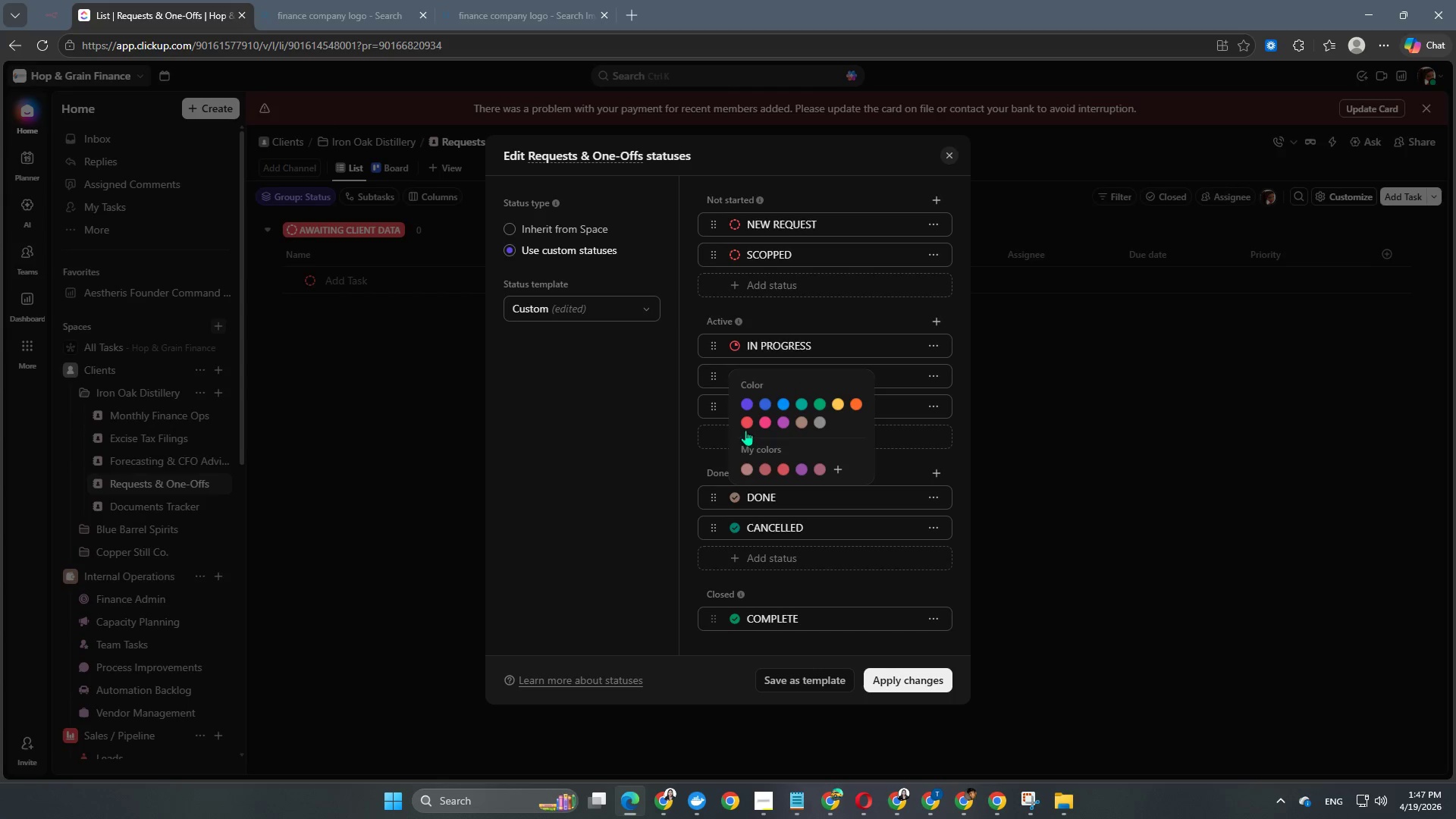 
left_click([741, 425])
 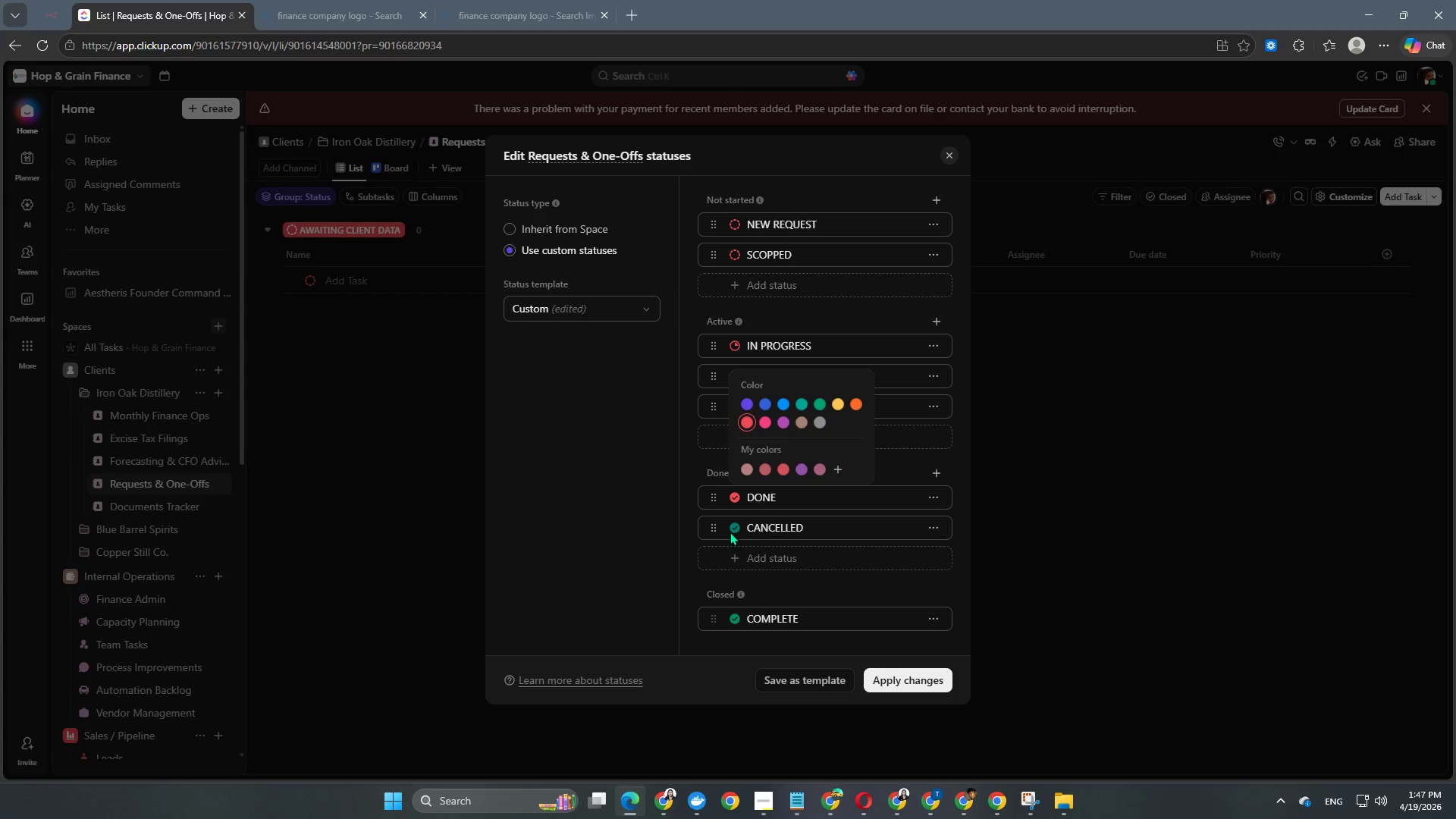 
double_click([730, 529])
 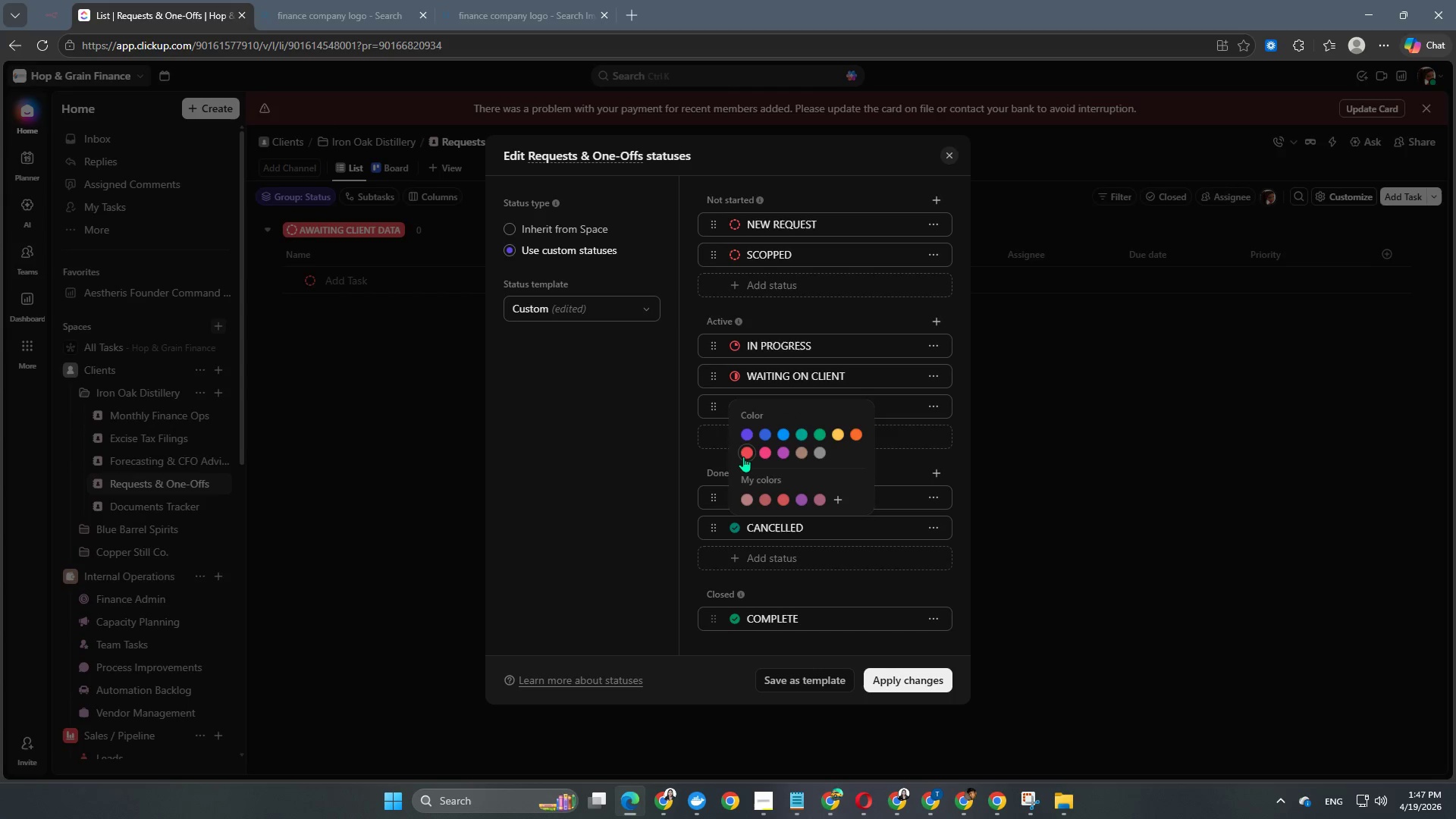 
left_click([745, 454])
 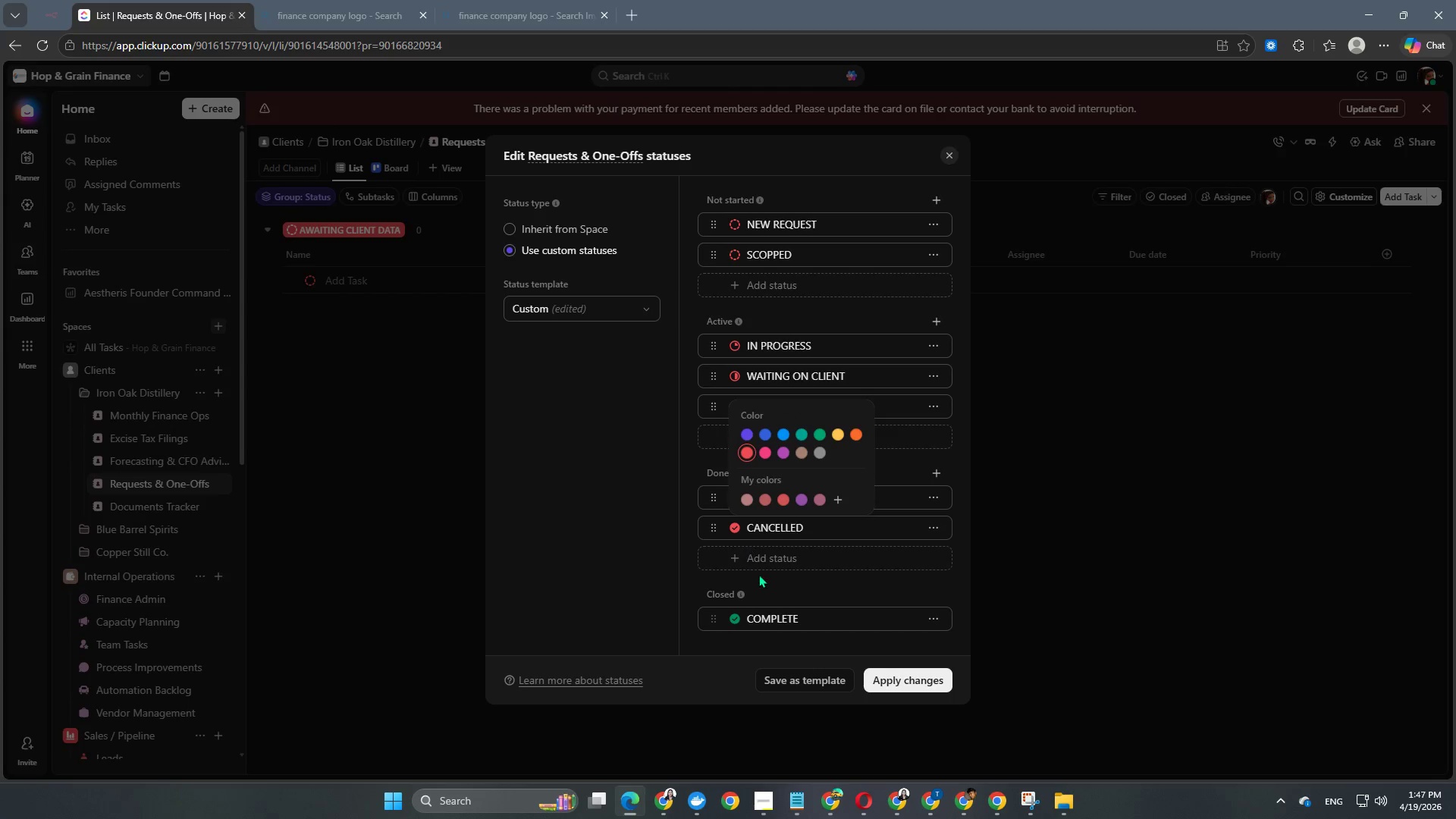 
left_click([799, 566])
 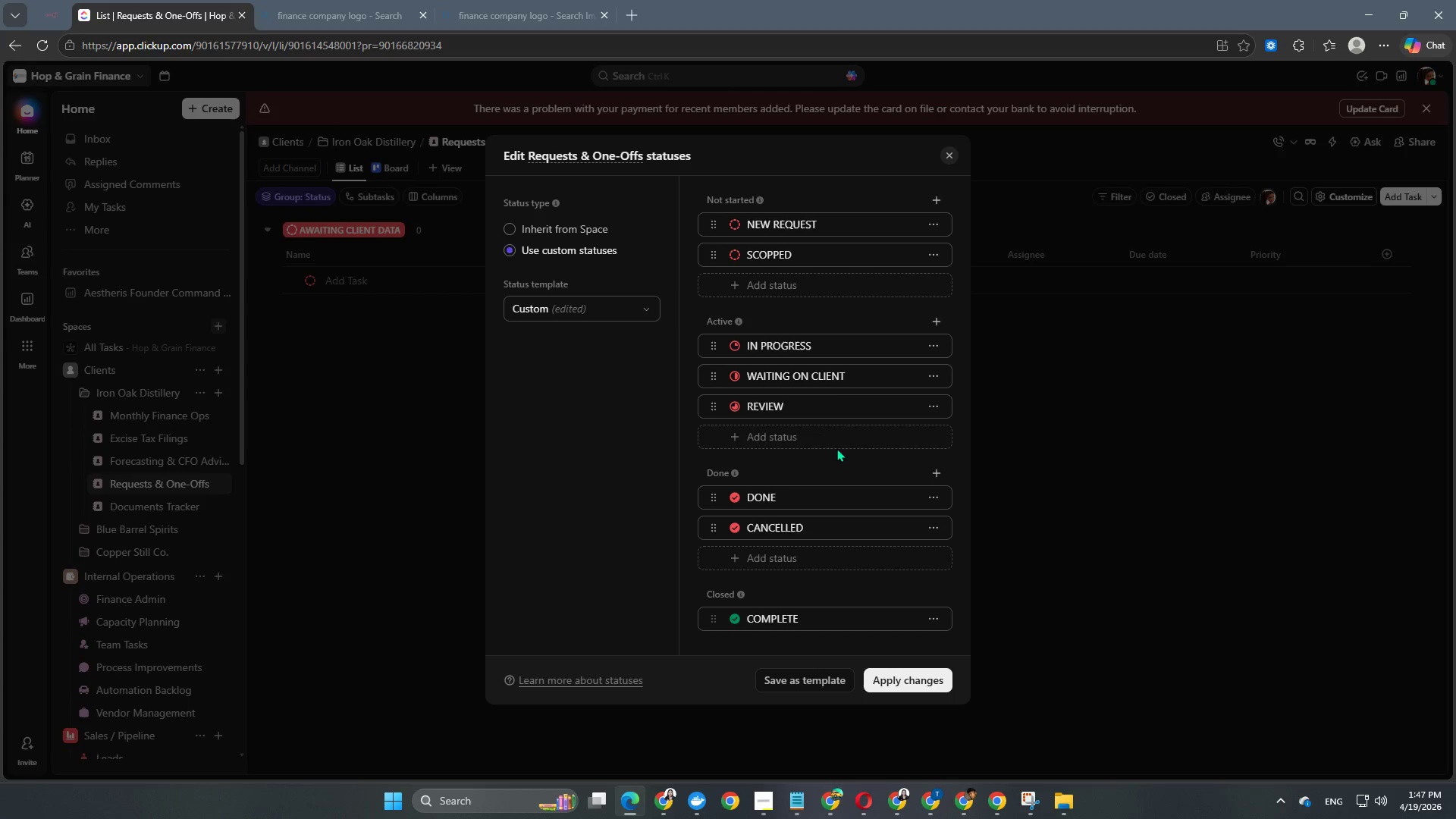 
scroll: coordinate [813, 322], scroll_direction: none, amount: 0.0
 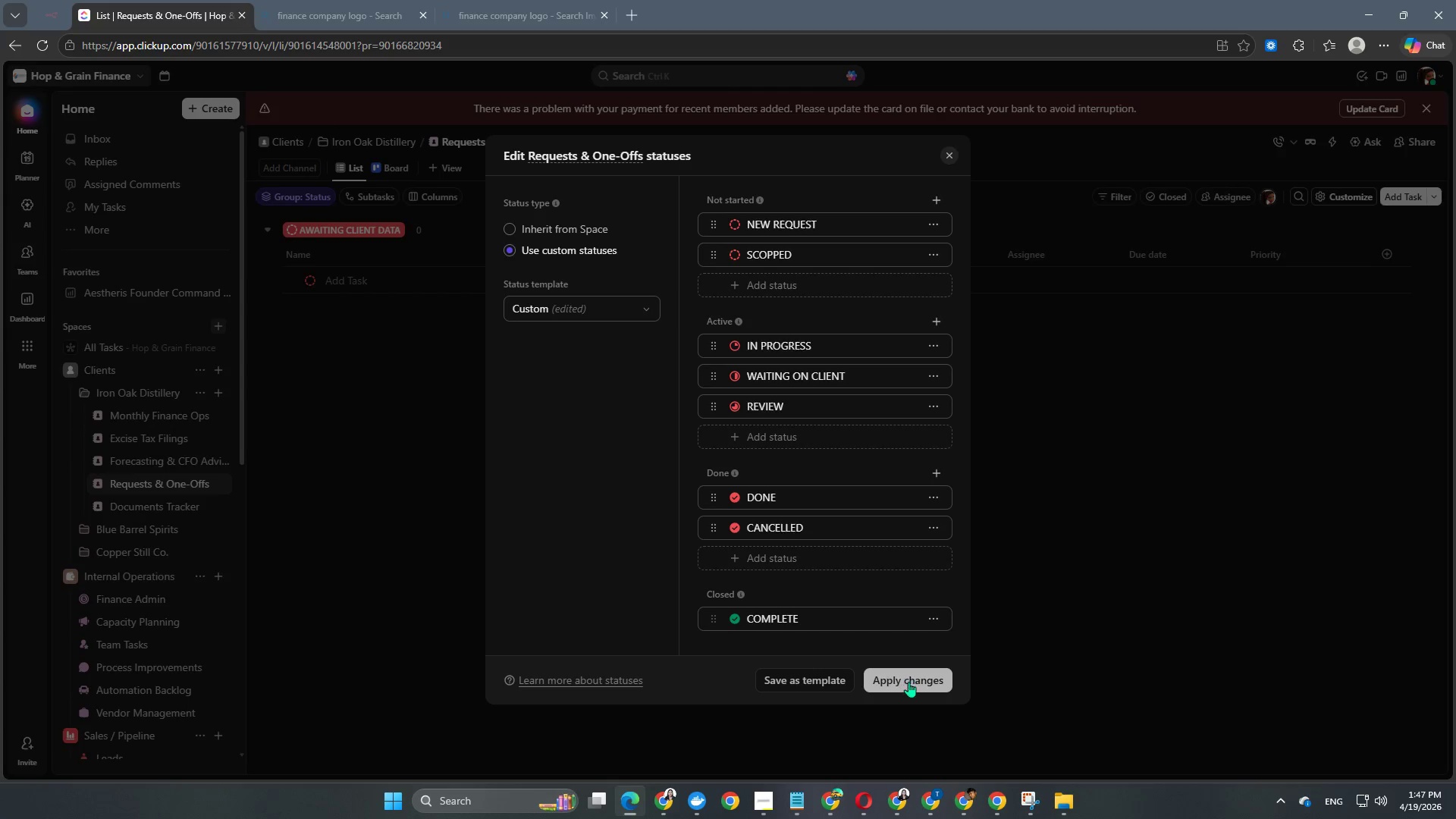 
left_click([908, 682])
 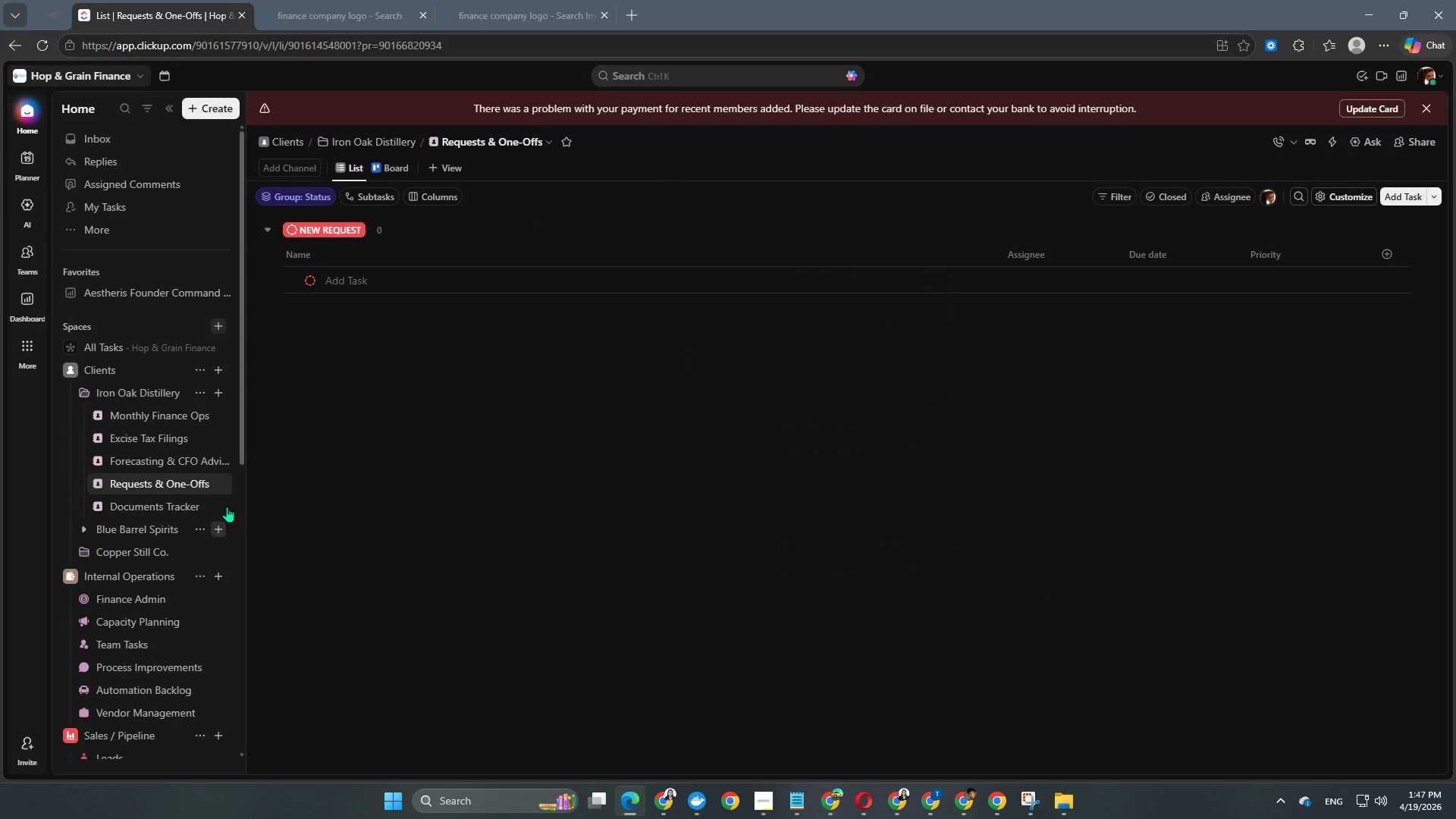 
left_click([196, 486])
 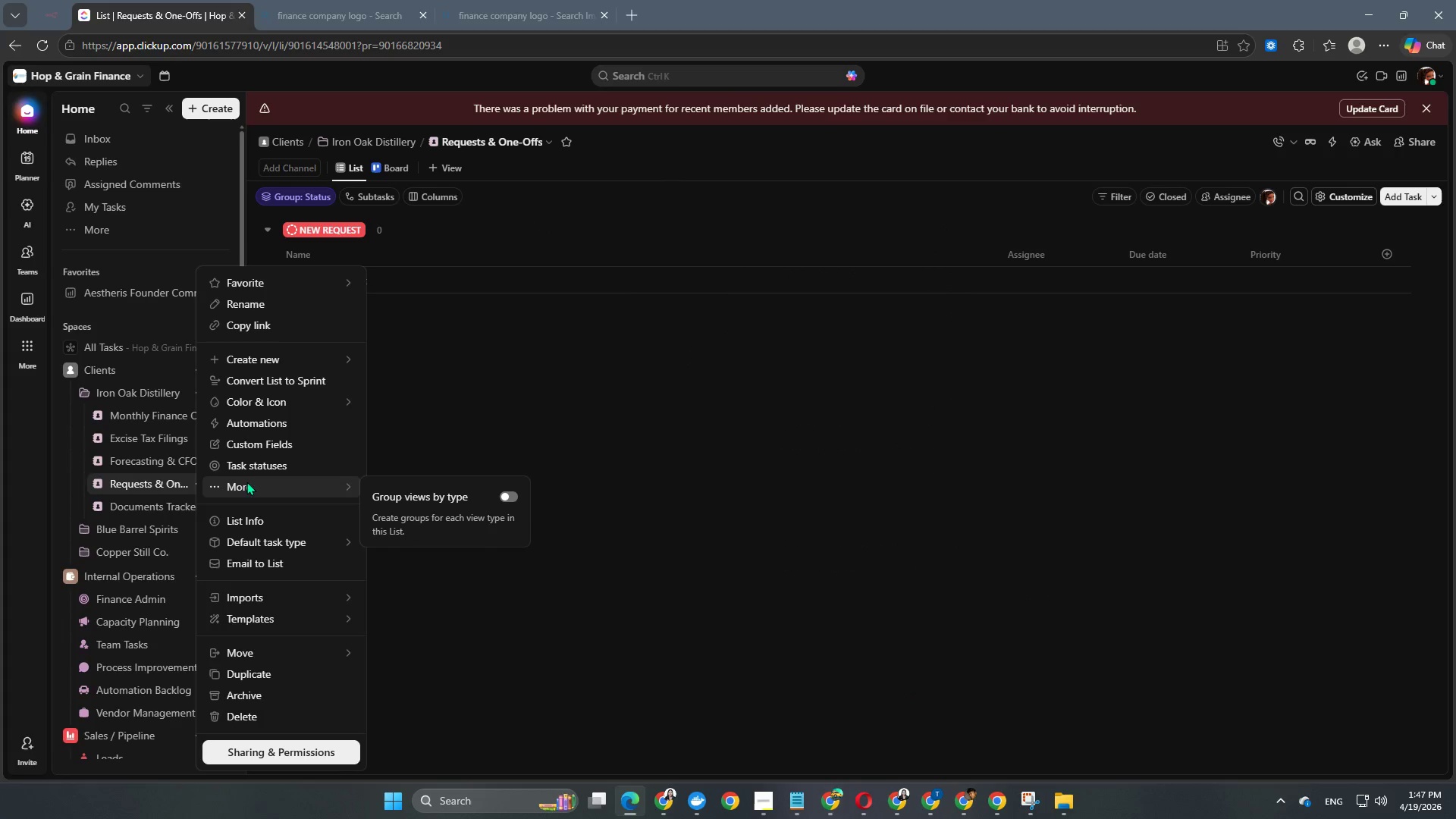 
left_click([264, 470])
 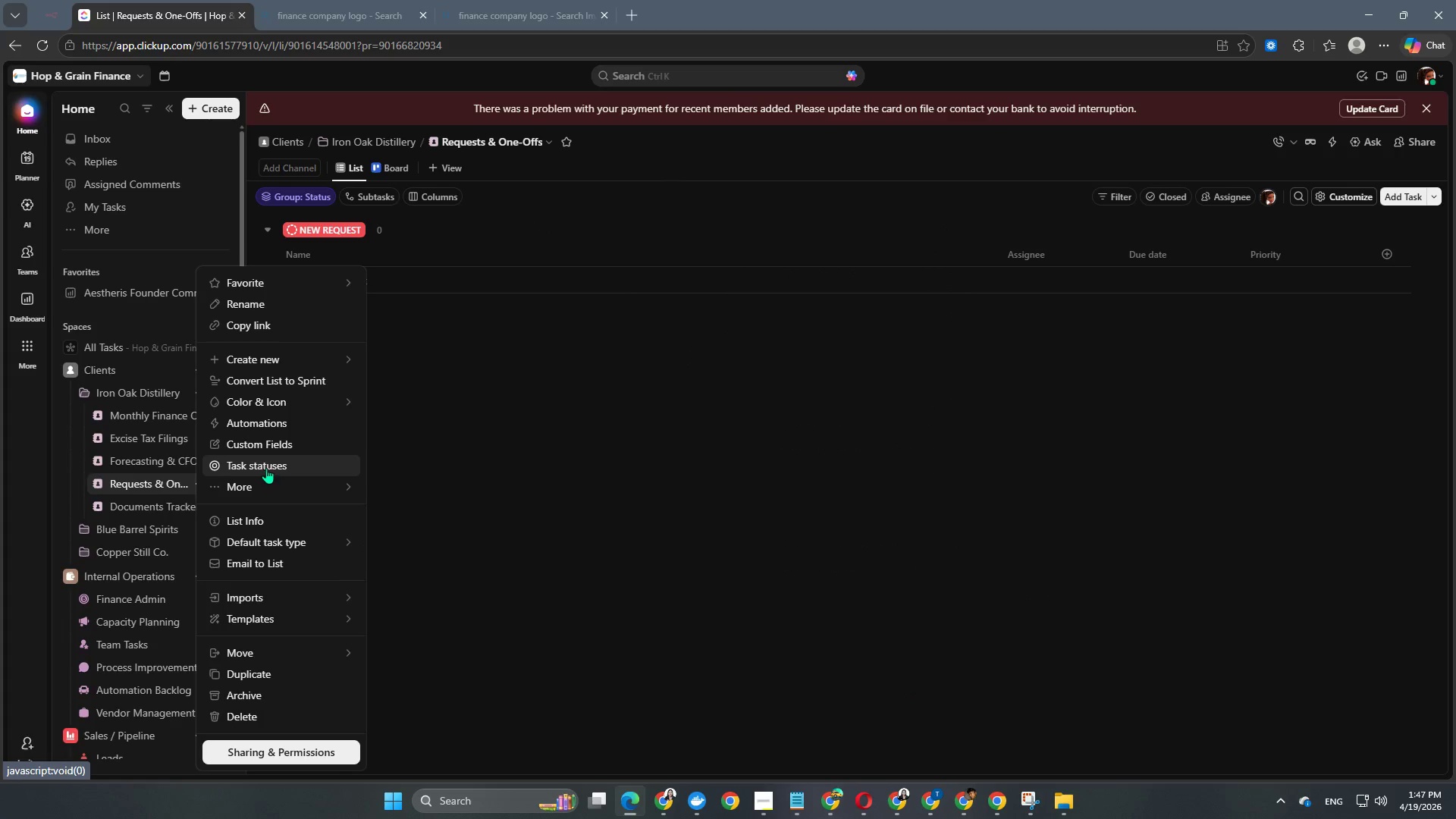 
left_click([268, 466])
 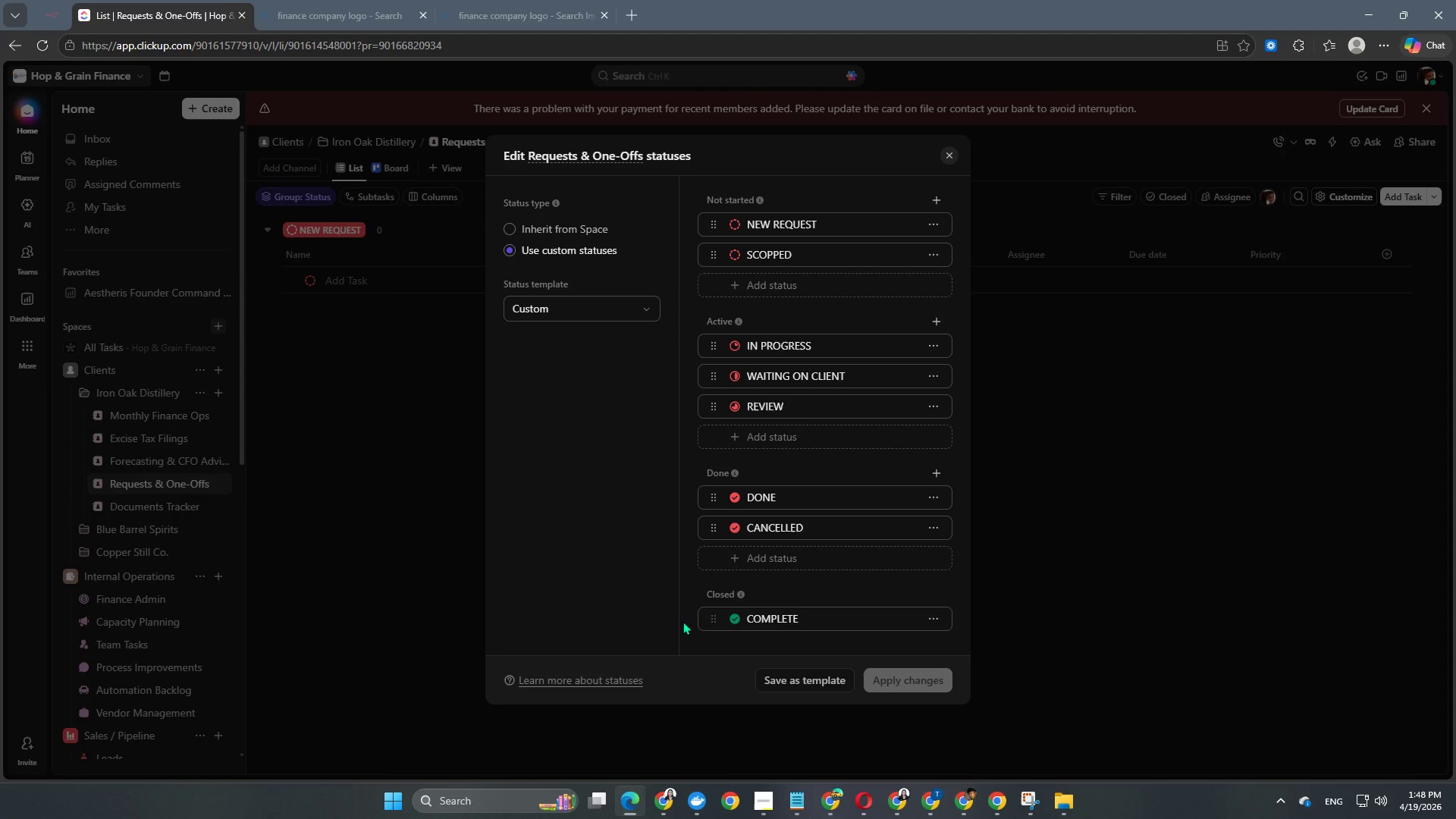 
left_click([803, 686])
 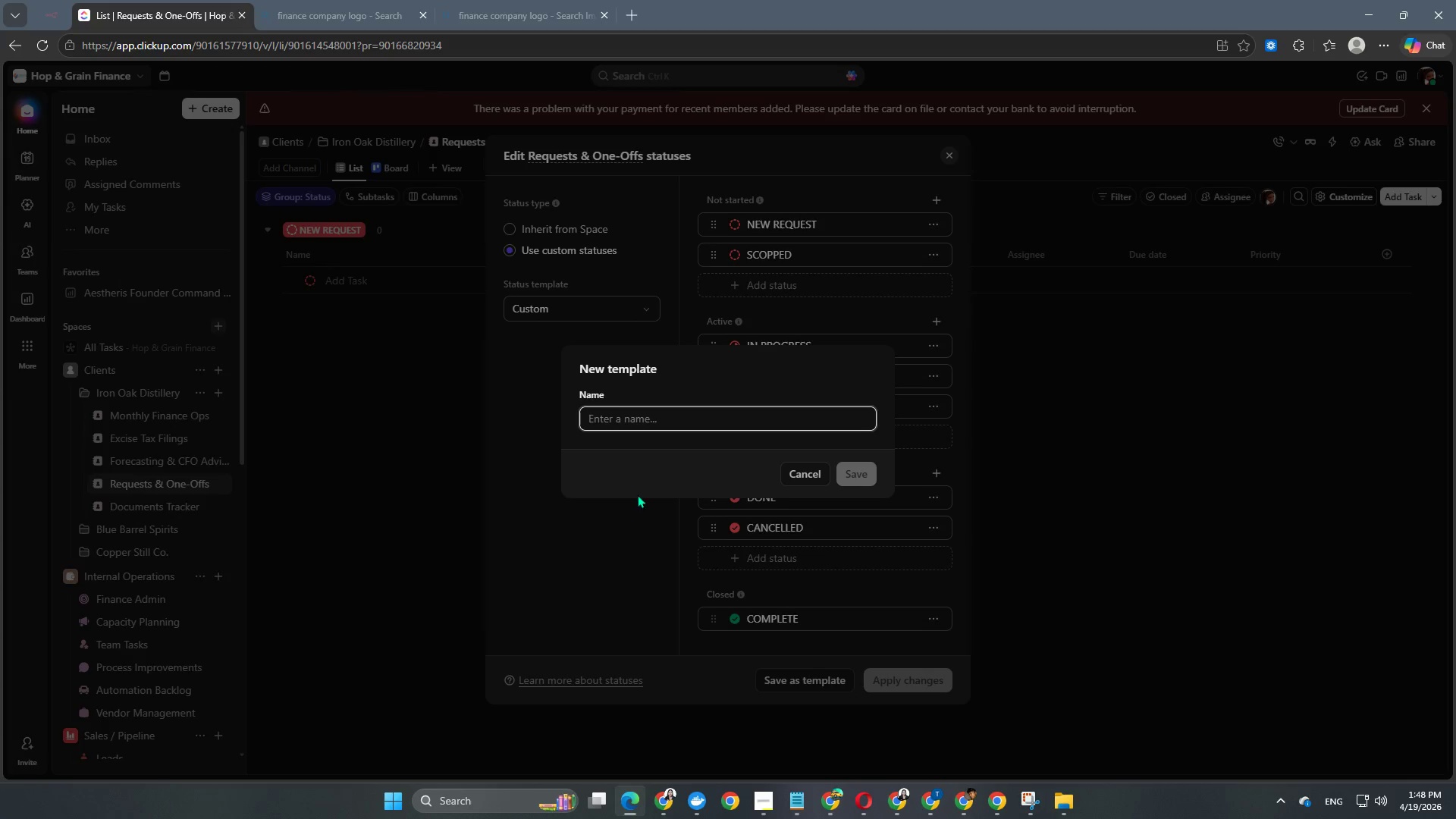 
type(Request & On-Offs)
 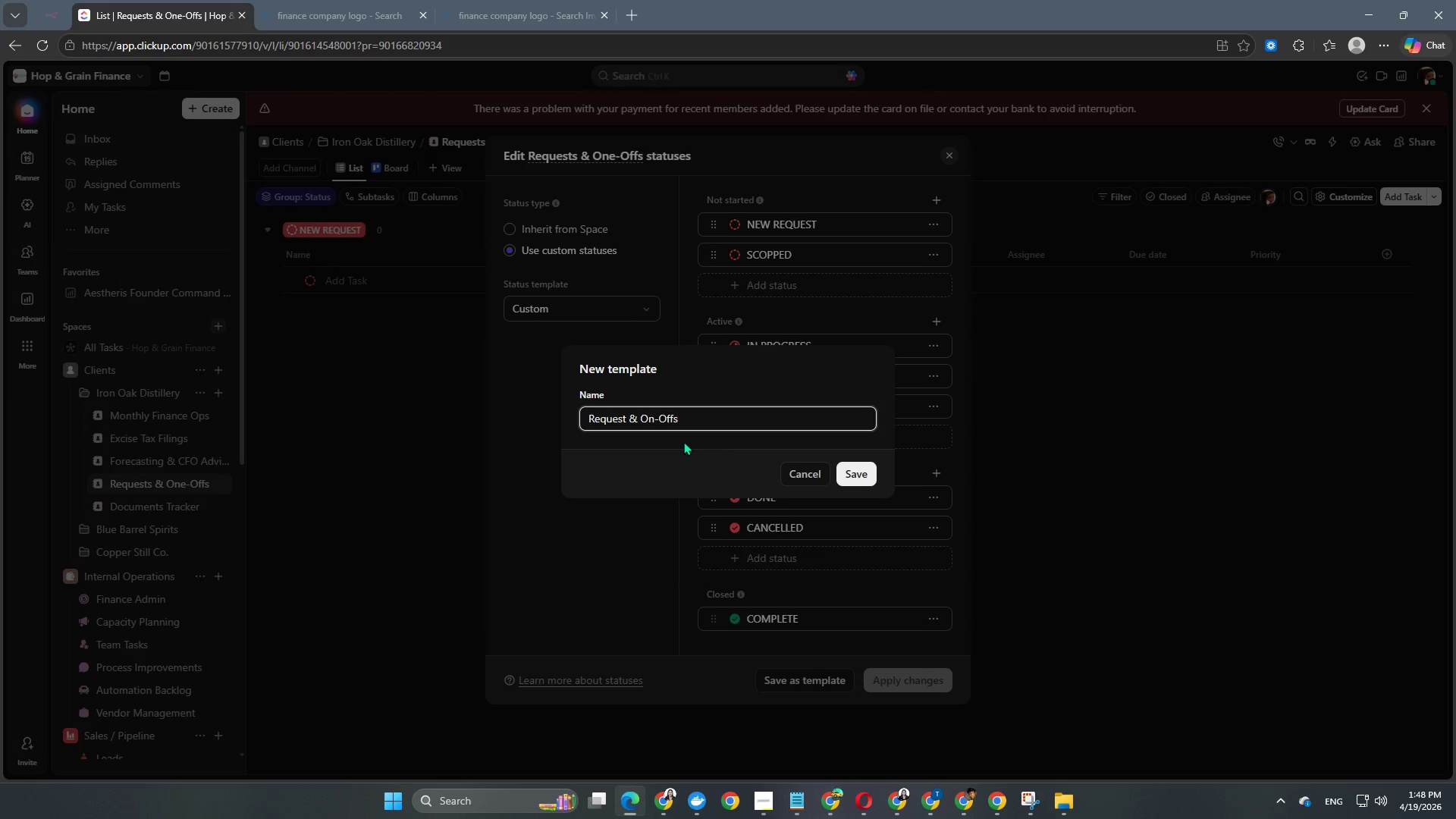 
key(Enter)
 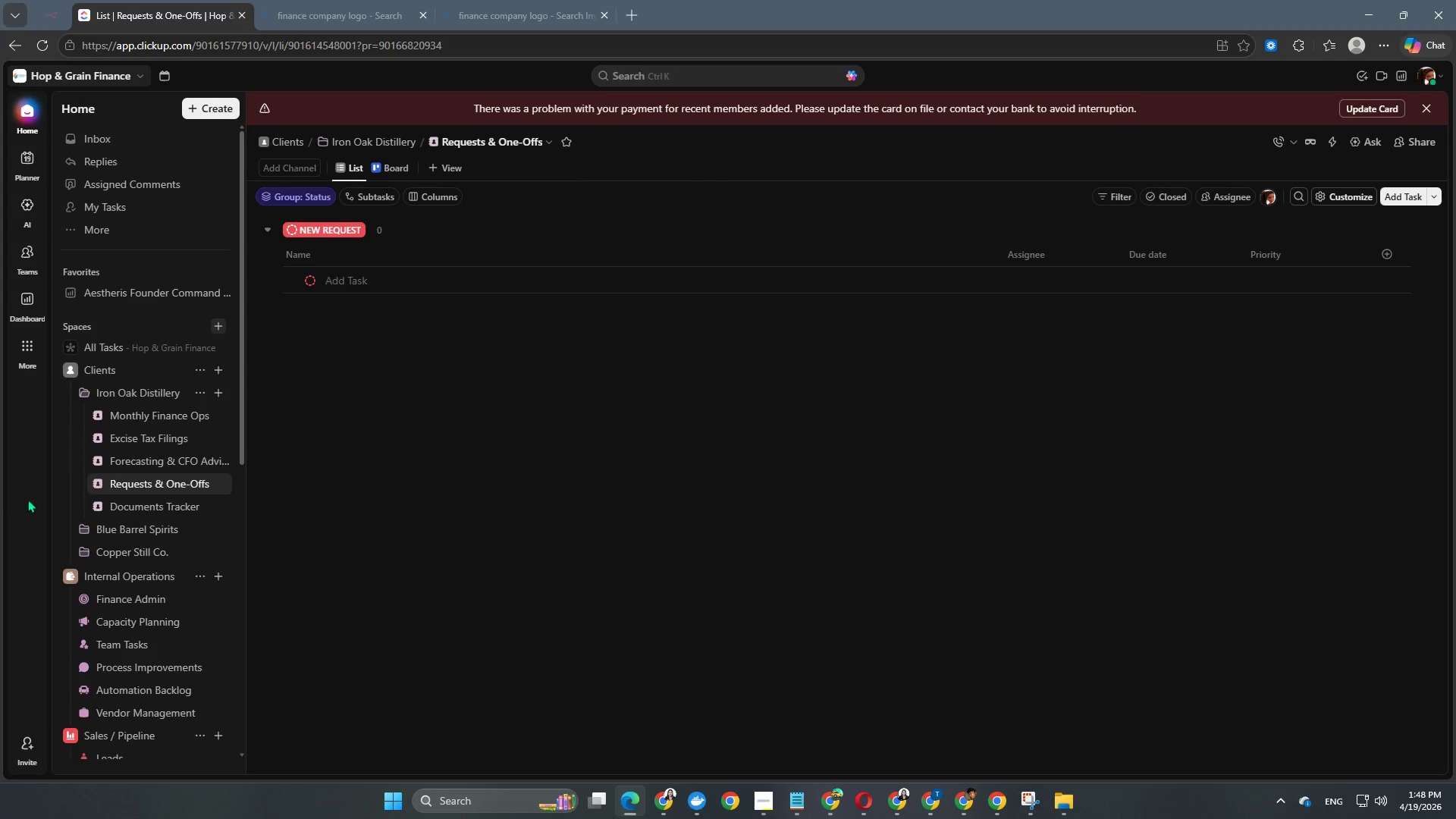 
left_click([177, 504])
 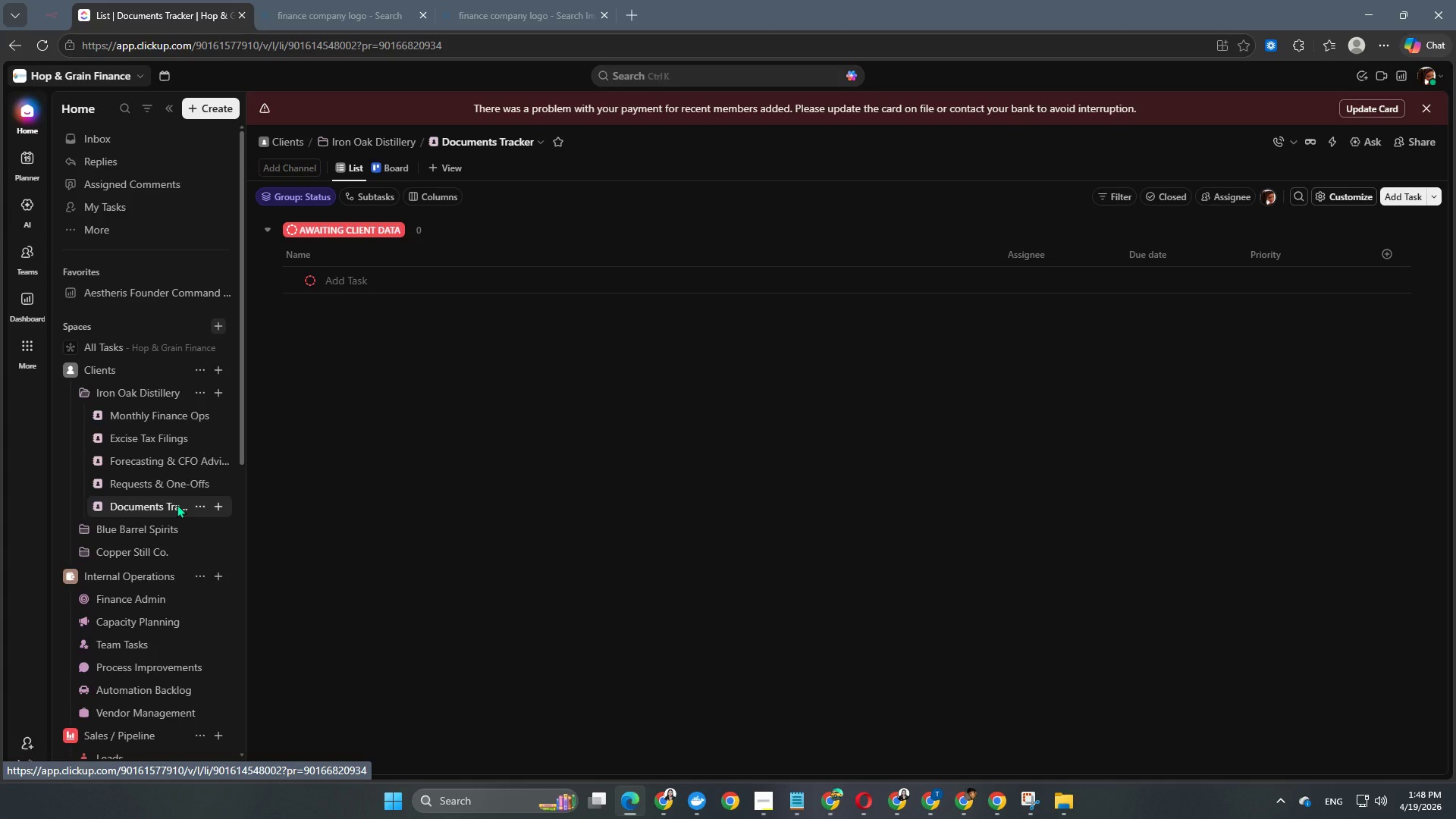 
wait(6.41)
 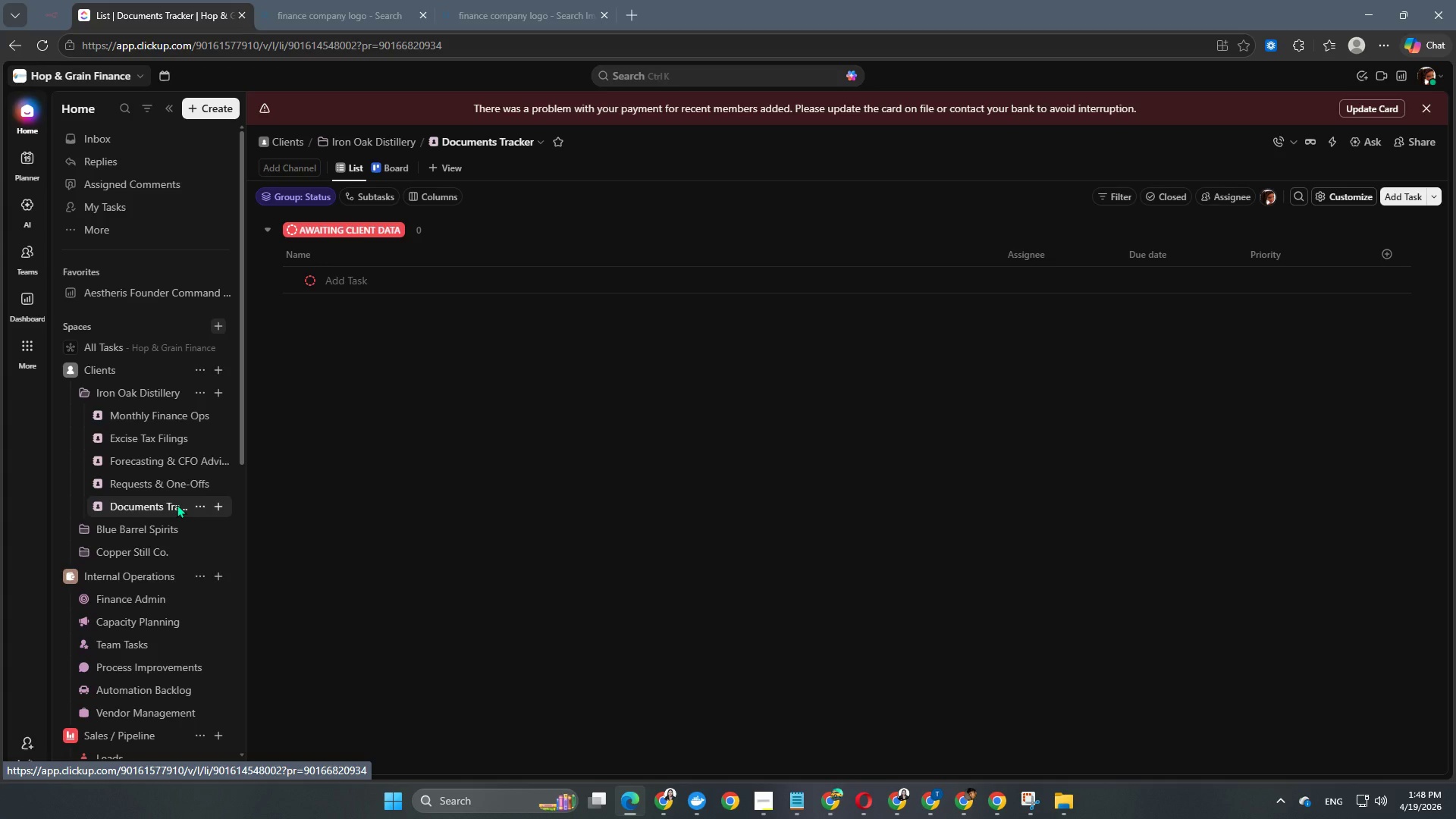 
left_click([203, 510])
 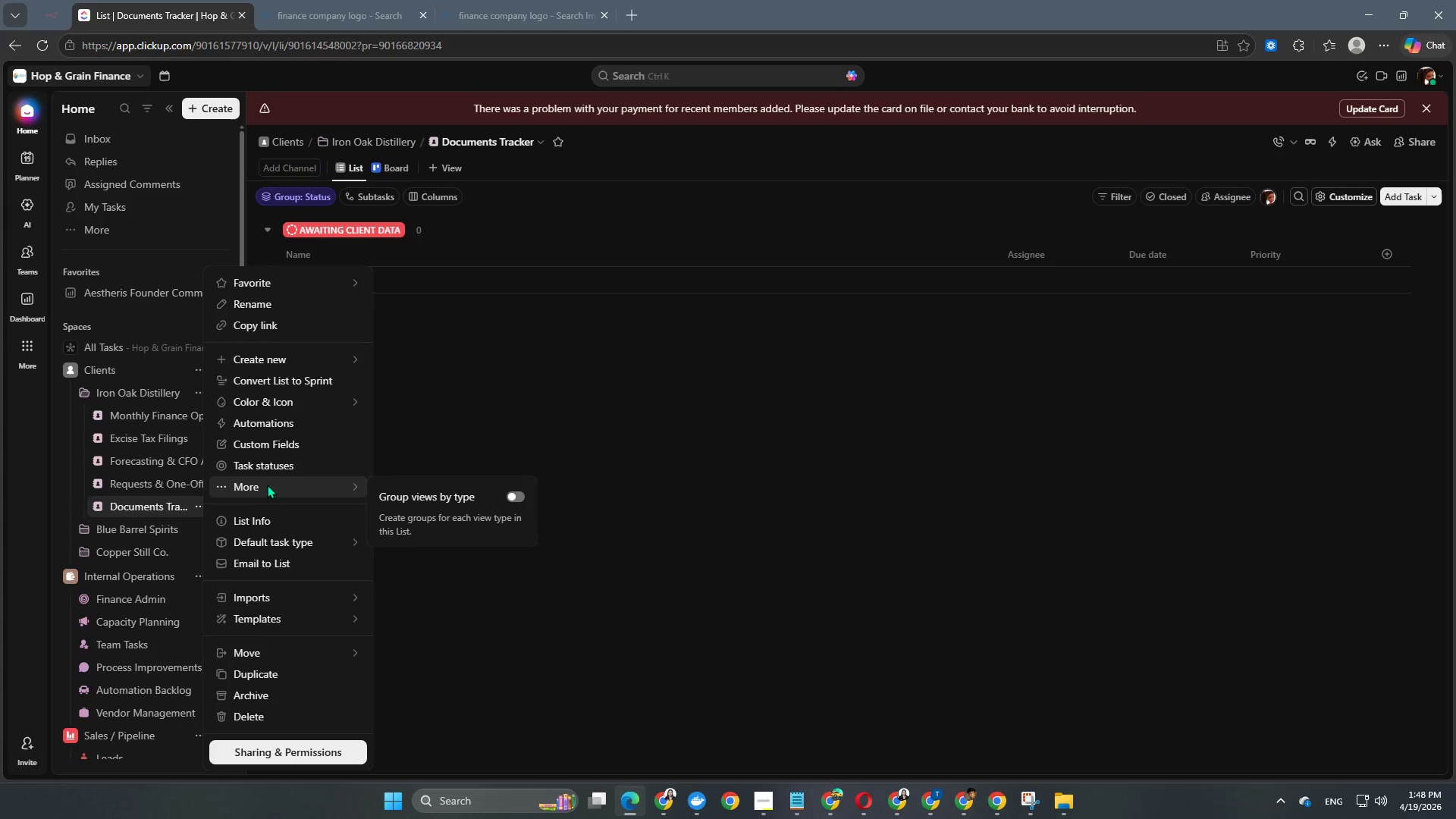 
left_click([276, 469])
 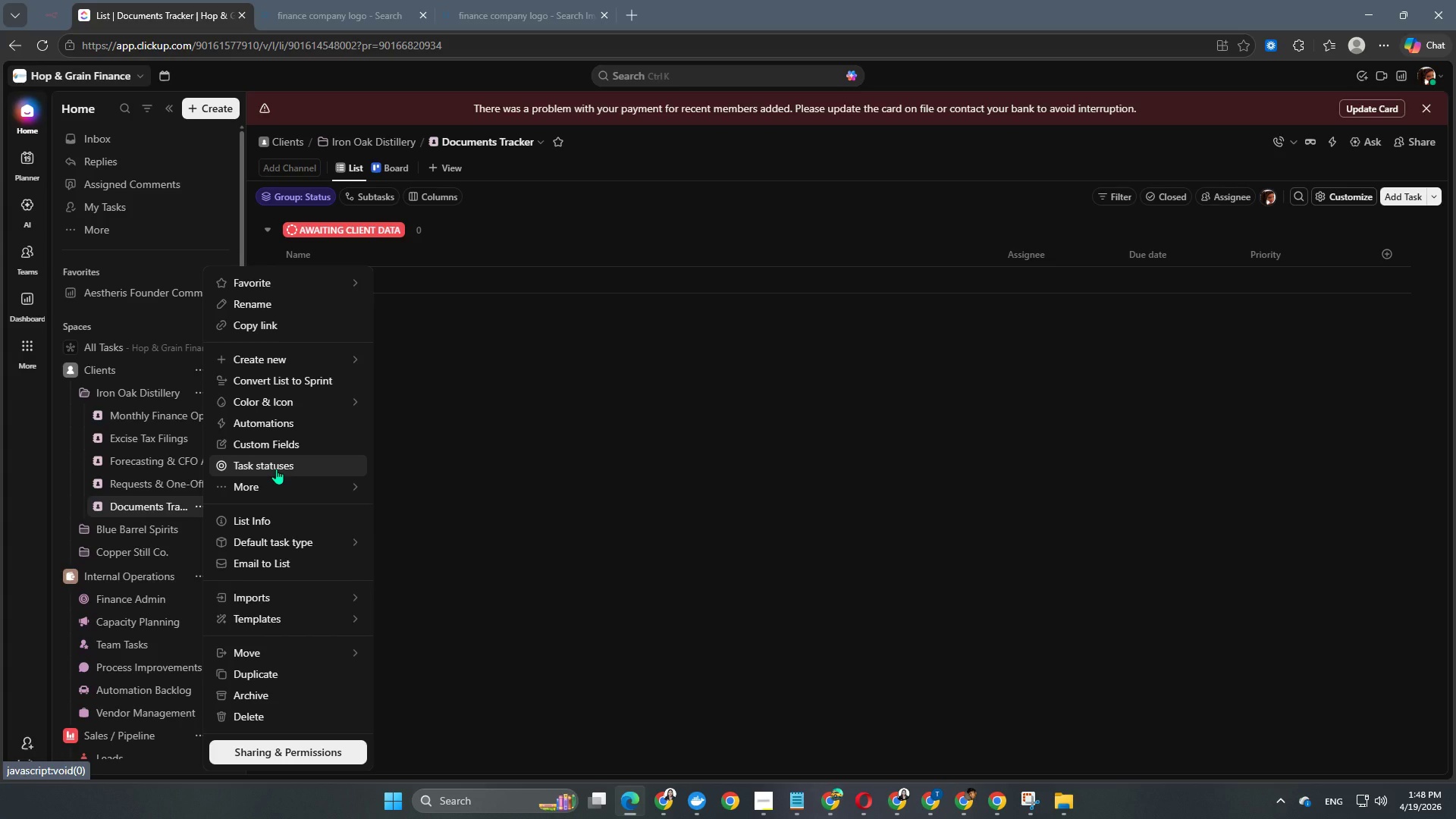 
left_click([276, 469])
 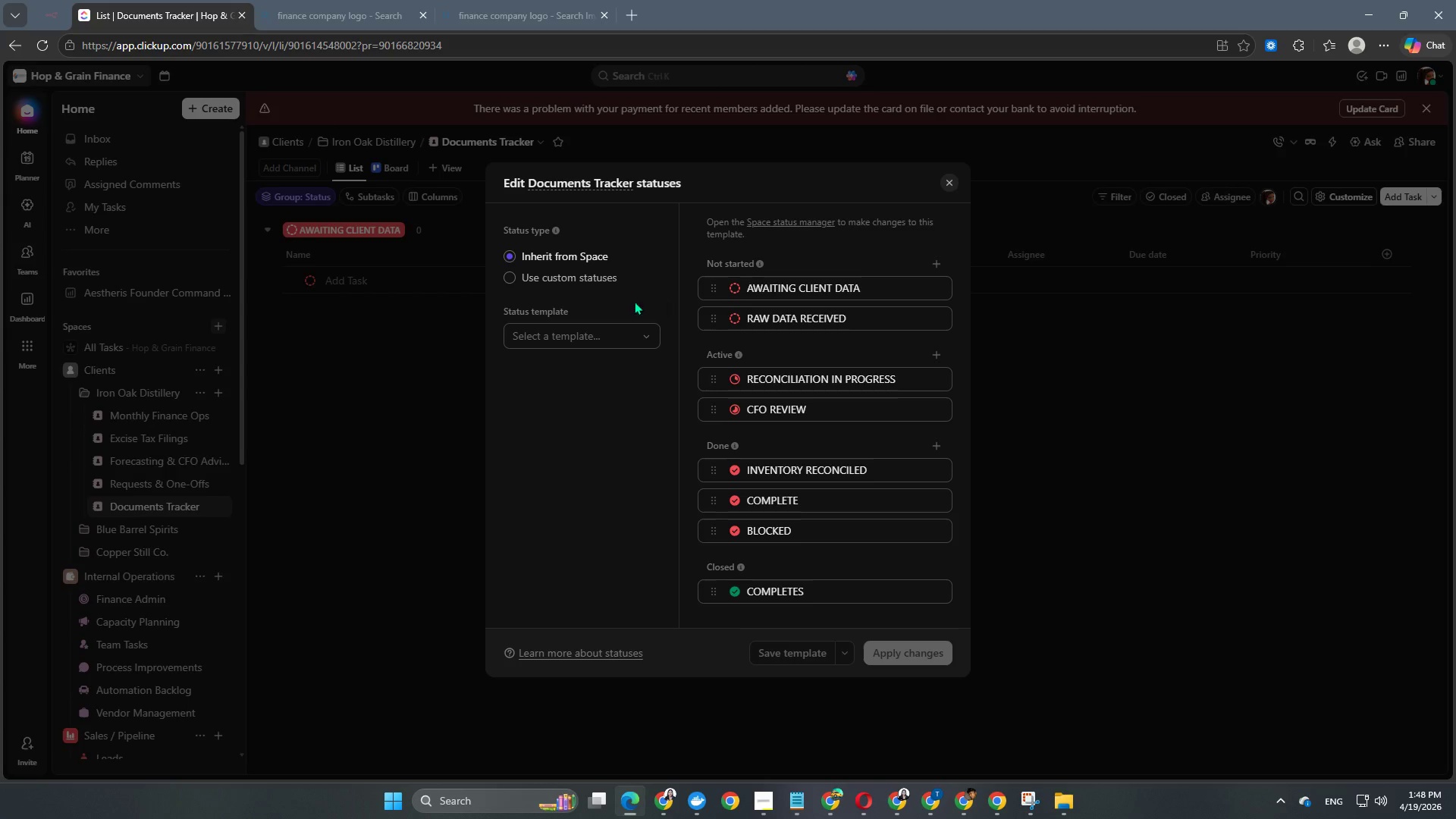 
left_click([597, 273])
 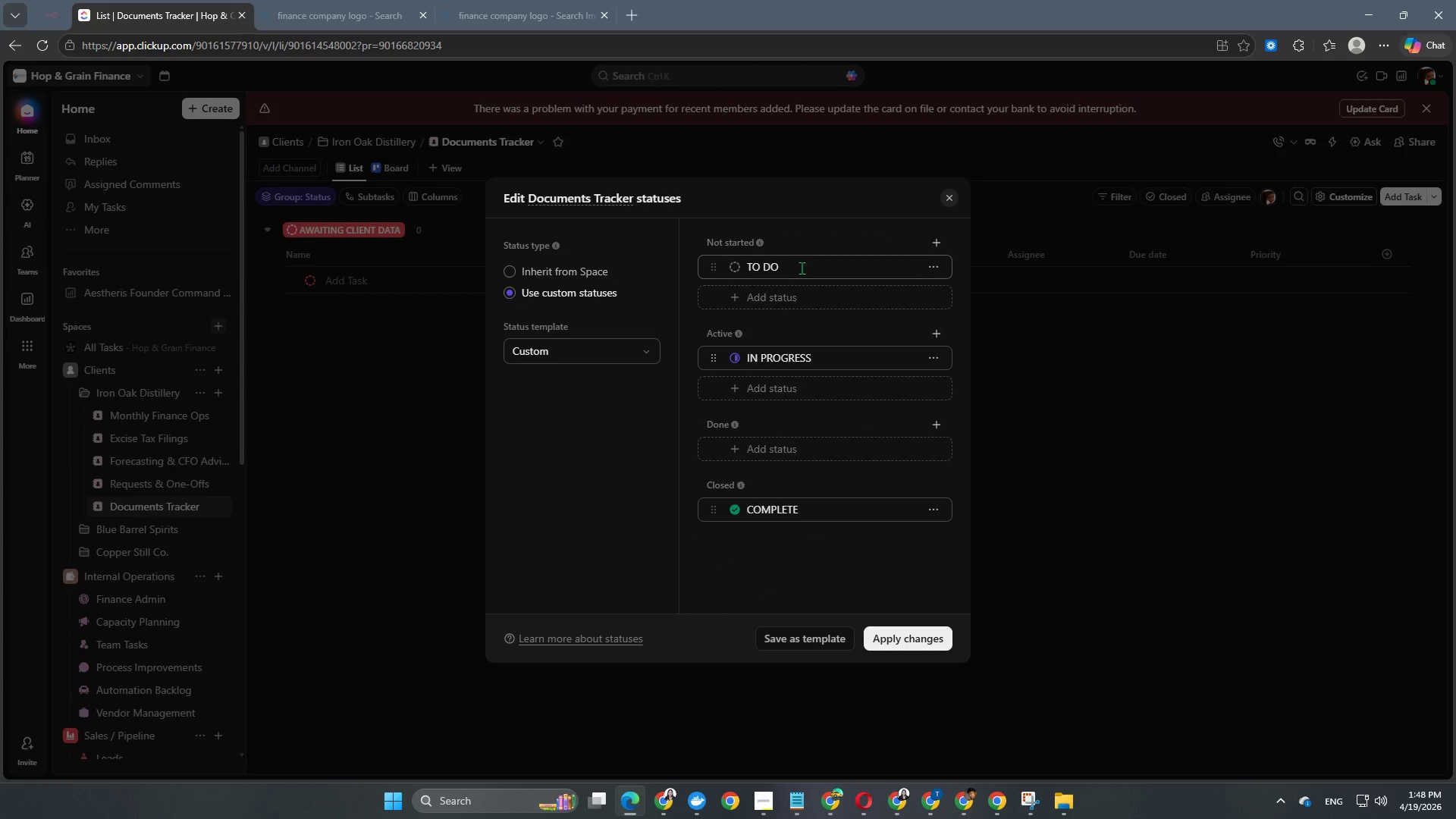 
left_click_drag(start_coordinate=[804, 266], to_coordinate=[714, 271])
 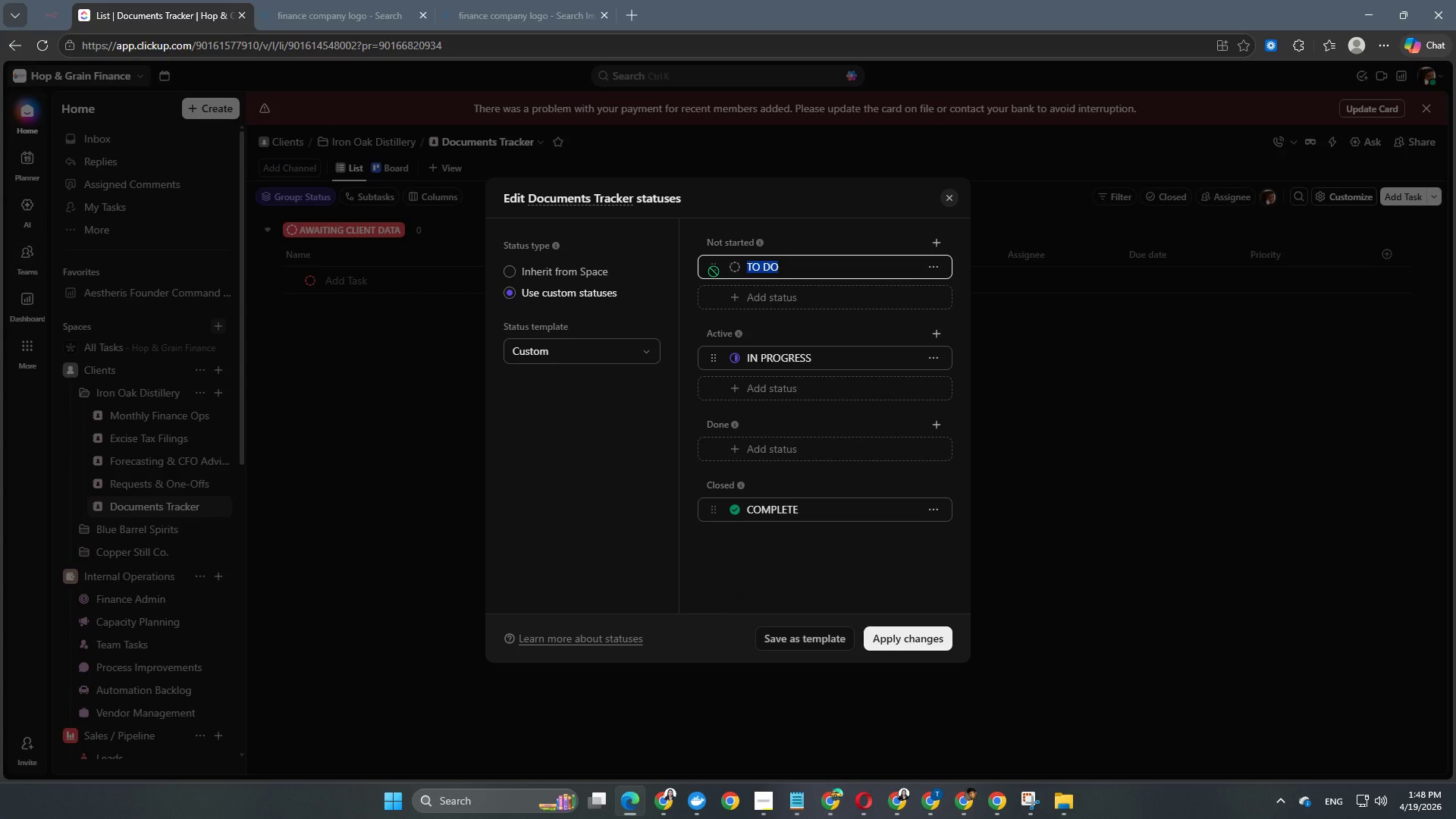 
wait(7.27)
 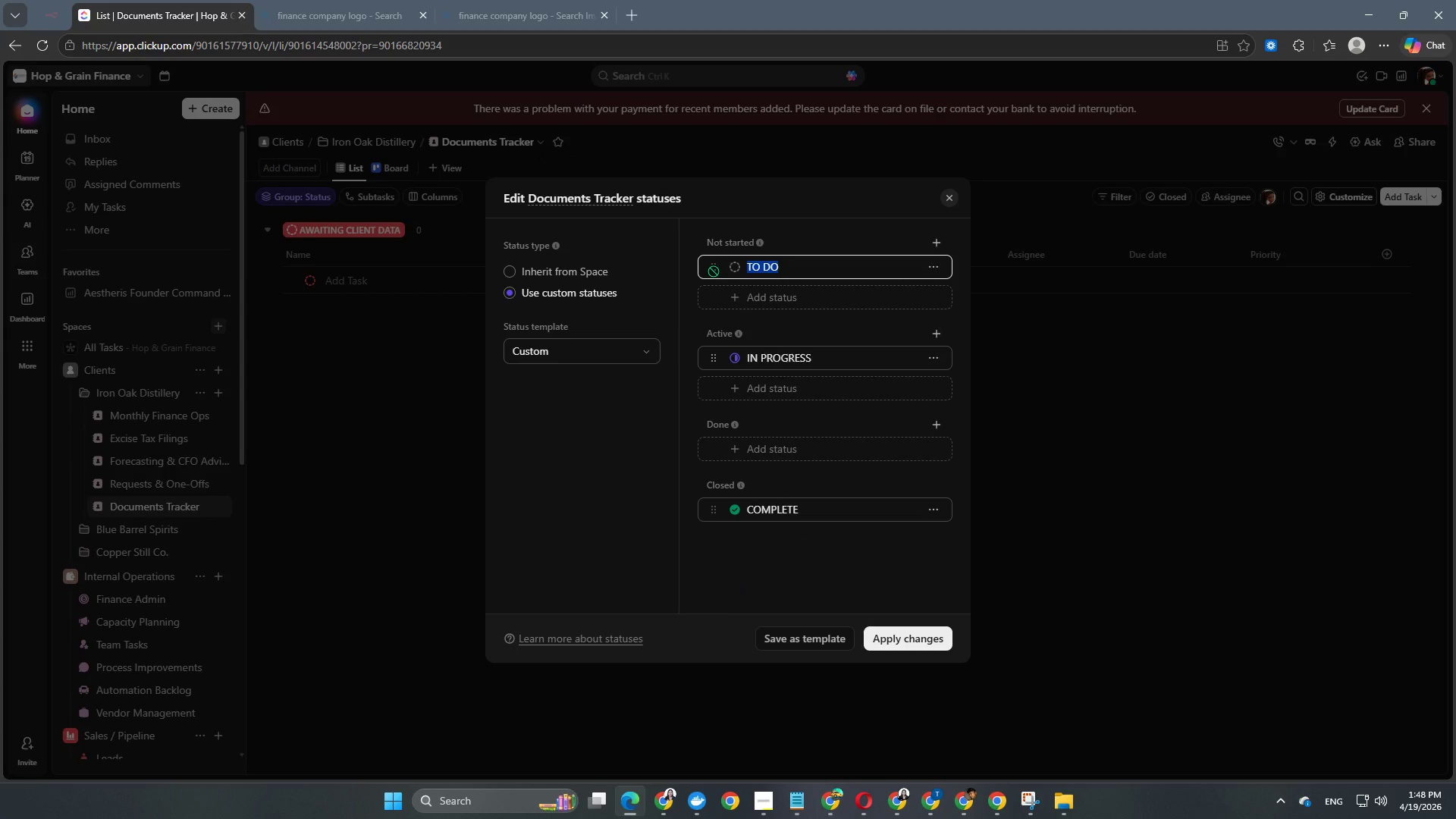 
key(Backspace)
 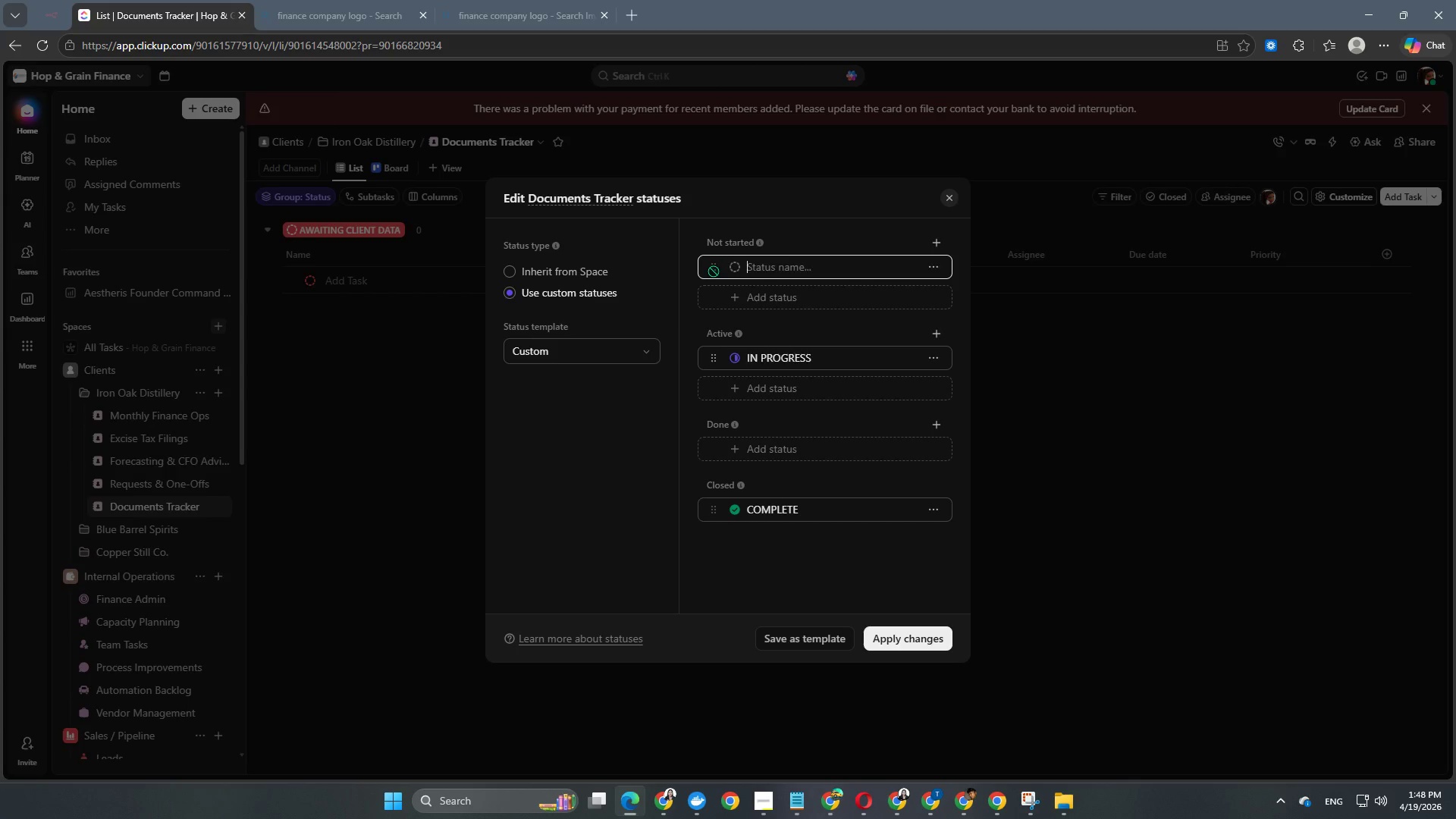 
wait(6.08)
 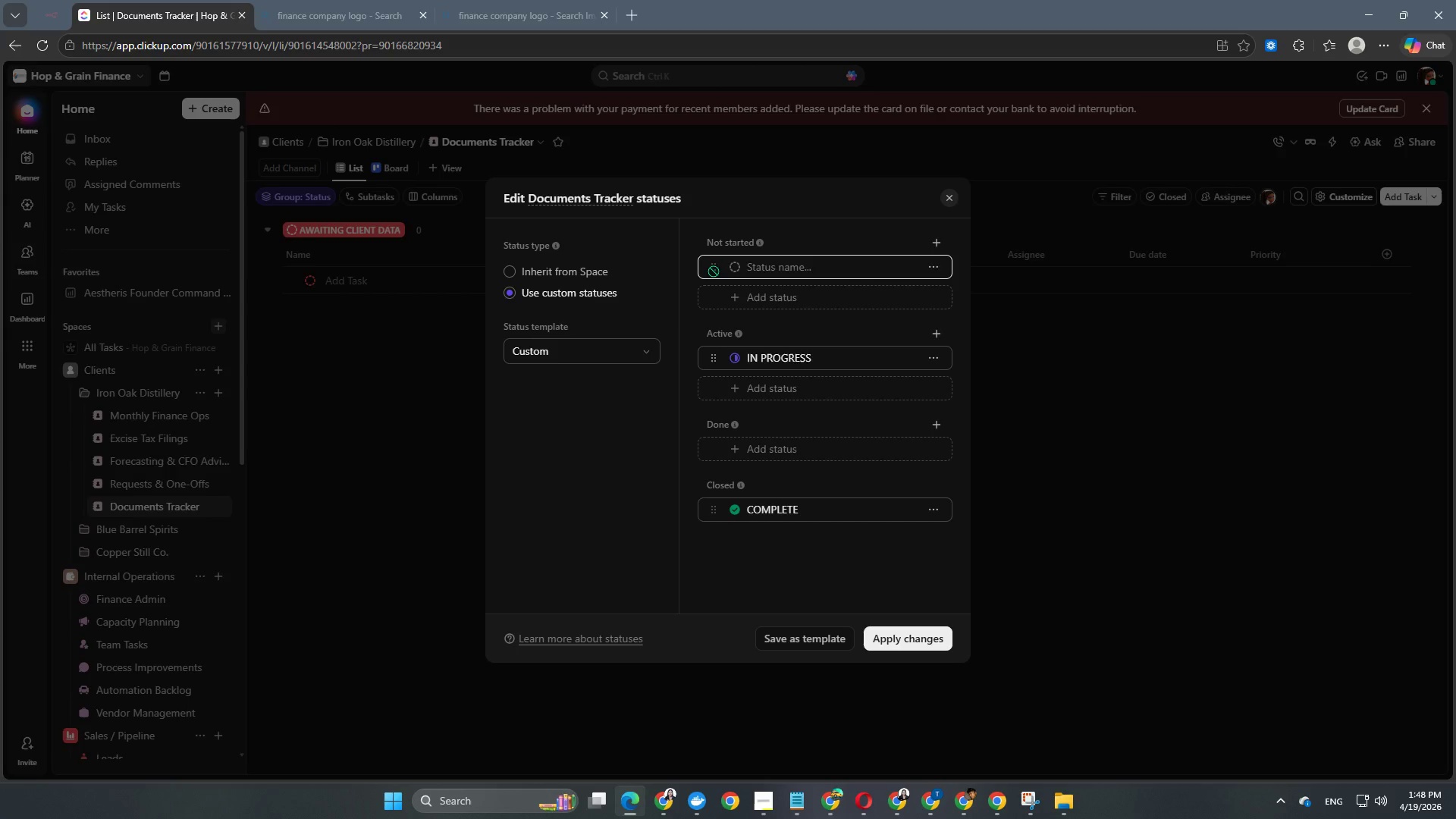 
type(requested)
key(NumpadEnter)
 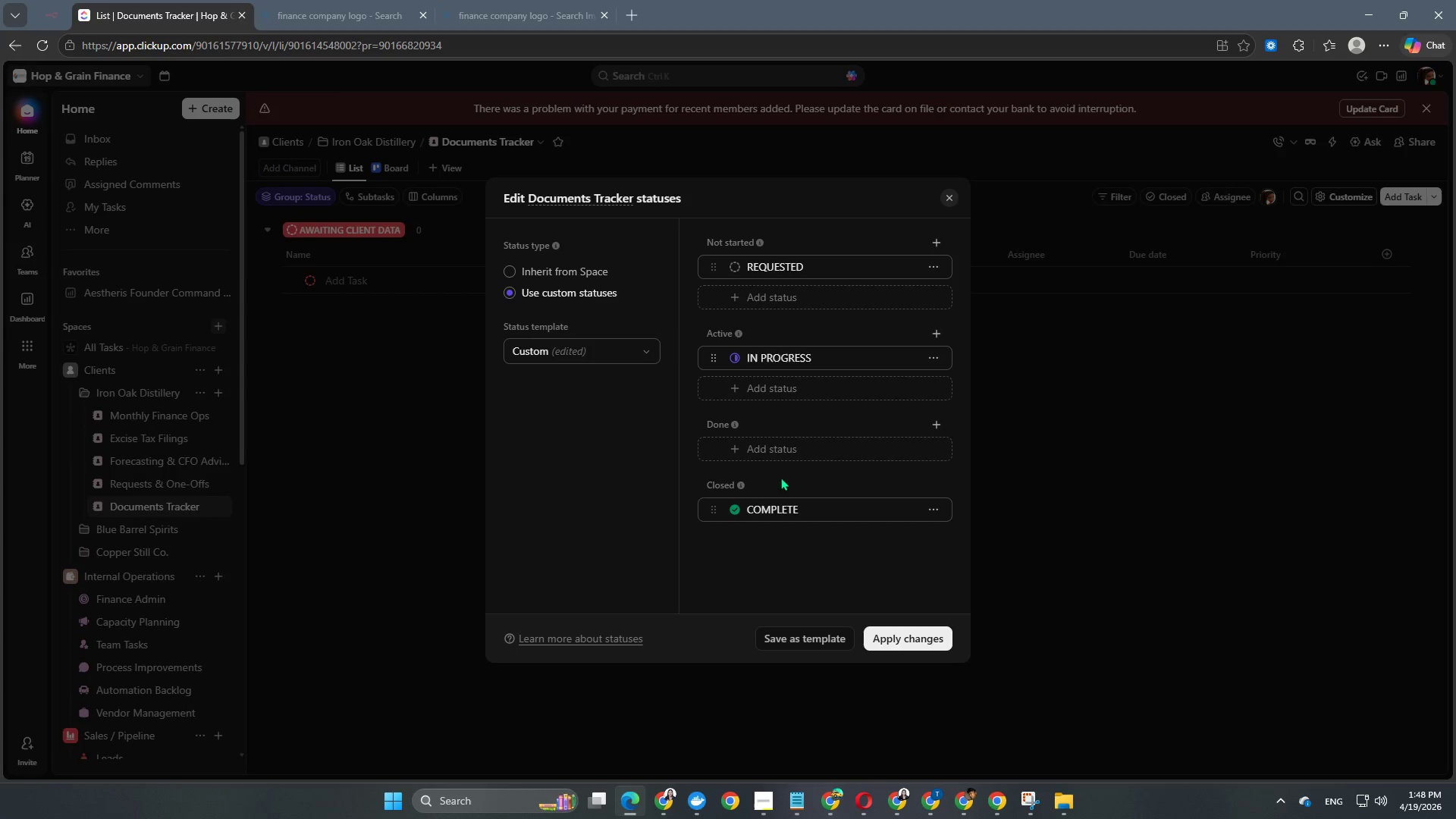 
left_click([789, 457])
 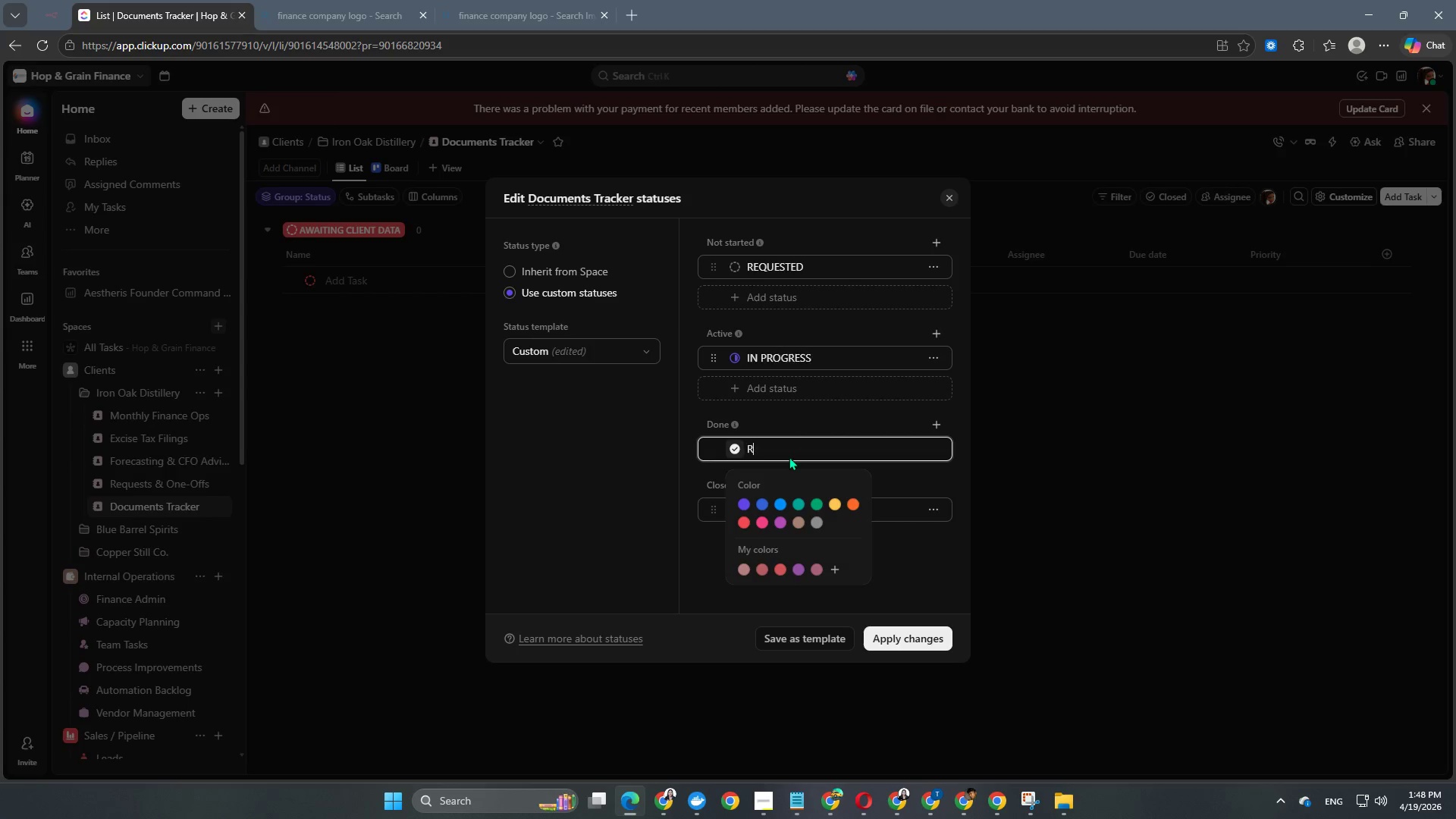 
type(reminder sent)
 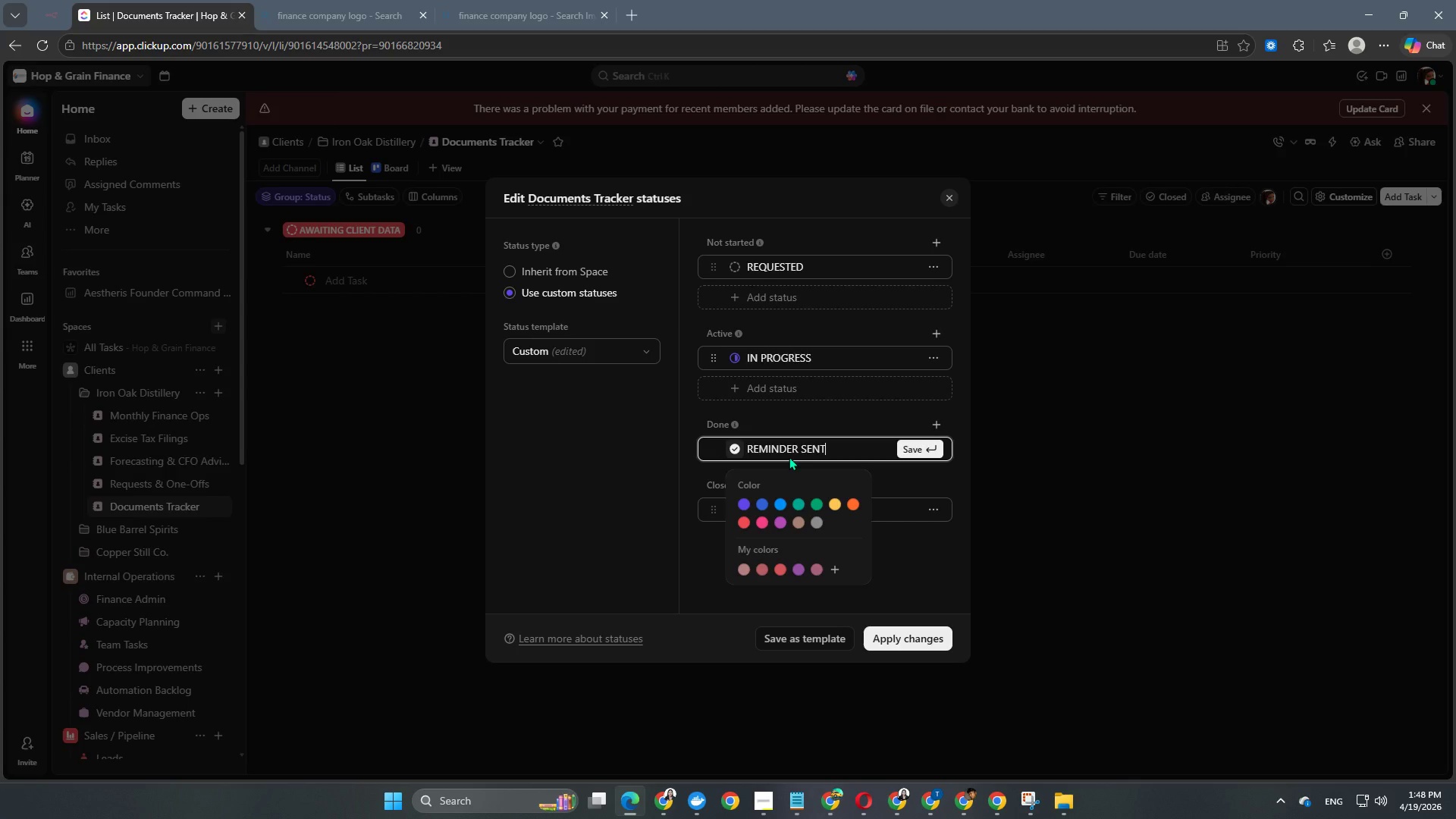 
key(Enter)
 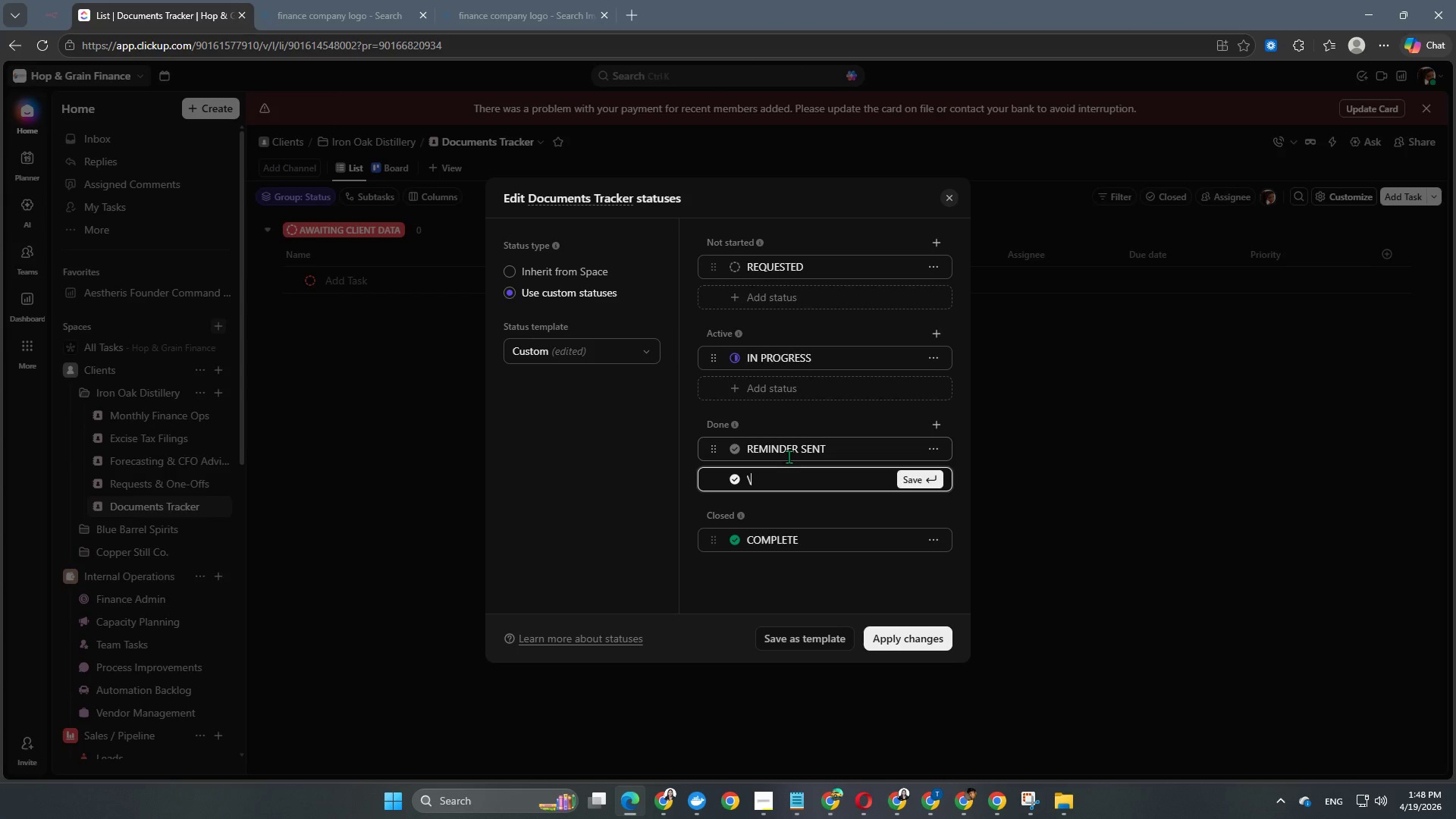 
type(\)
key(Backspace)
type(received)
 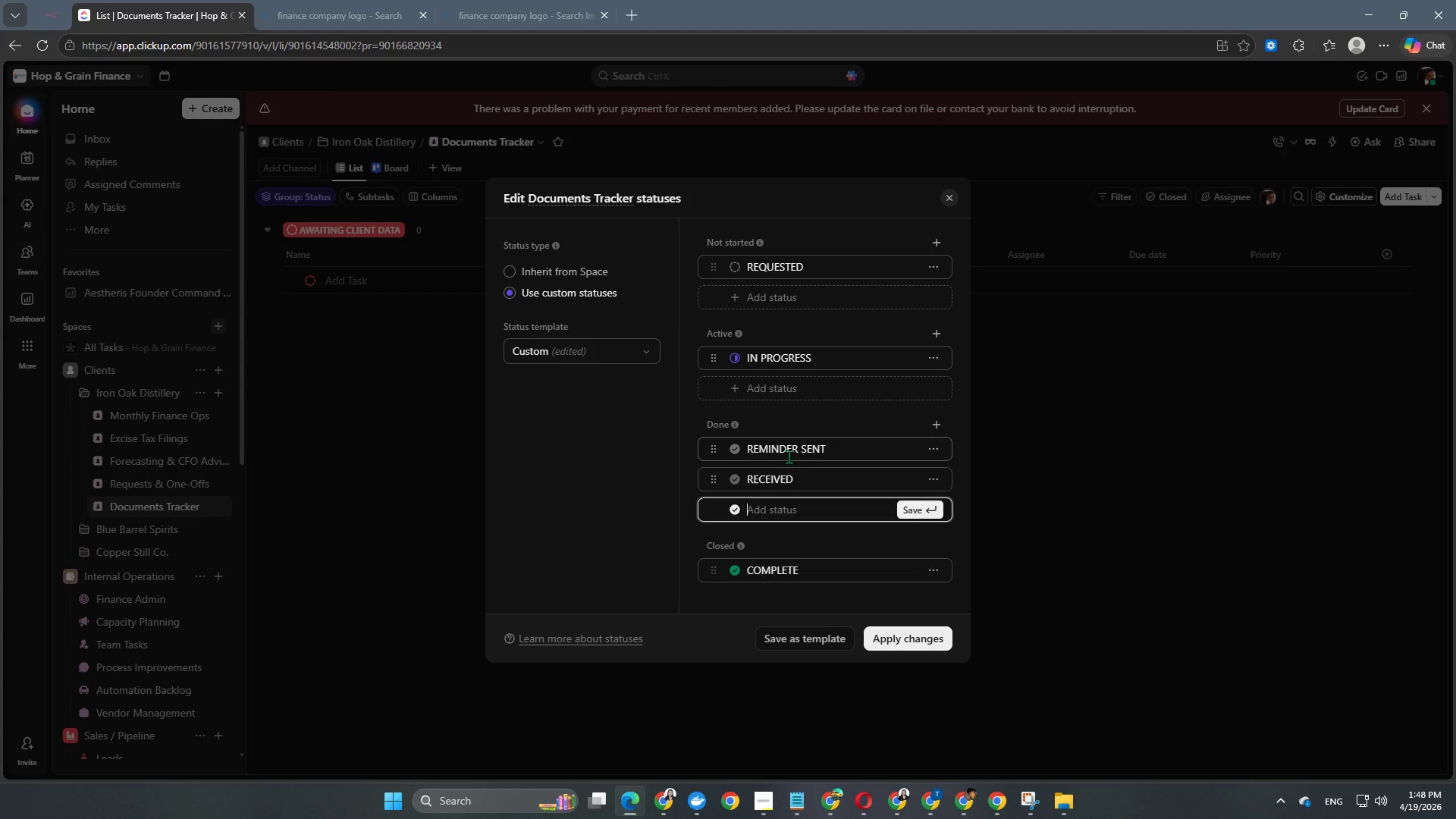 
key(Enter)
 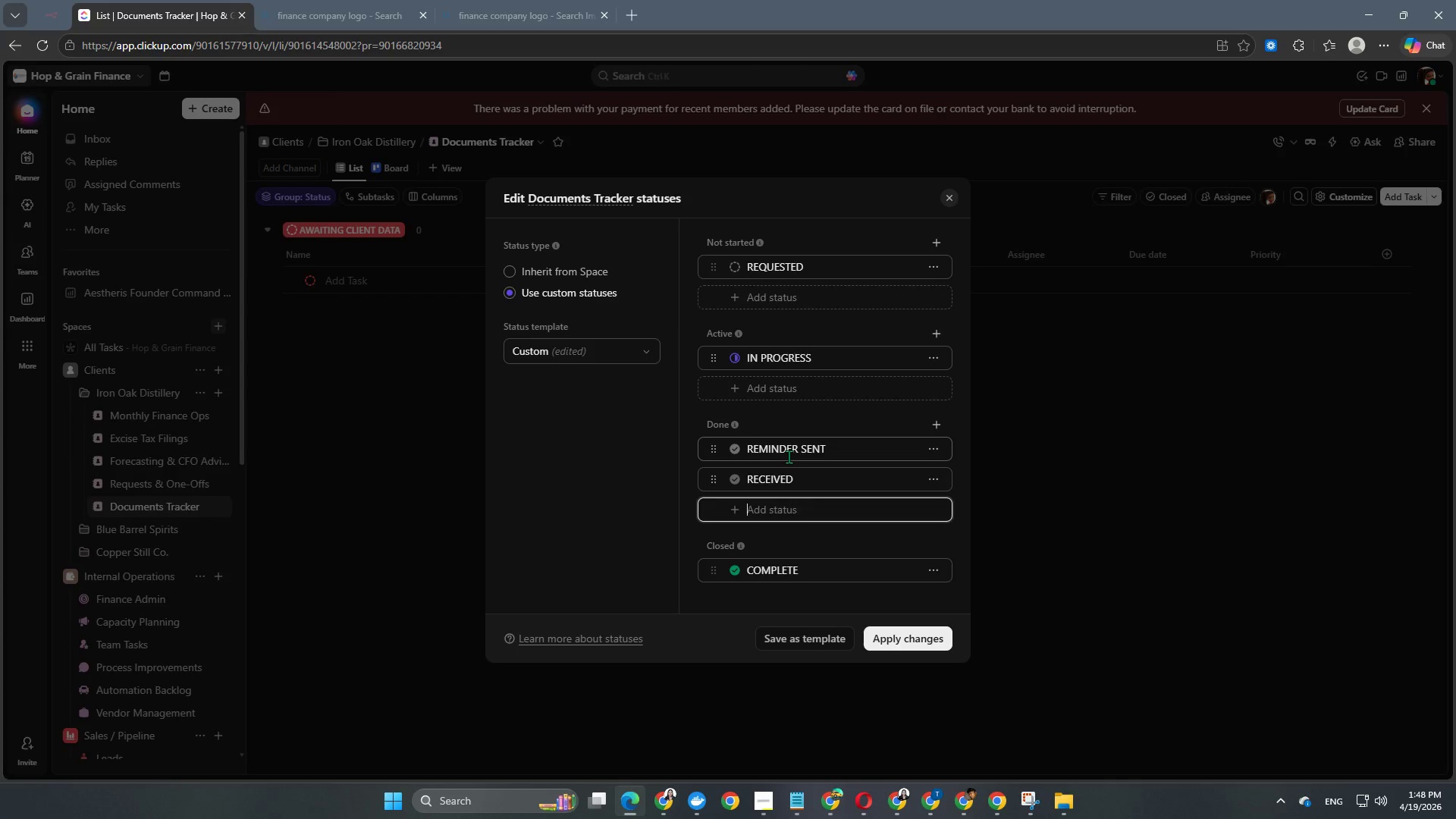 
type(verified)
 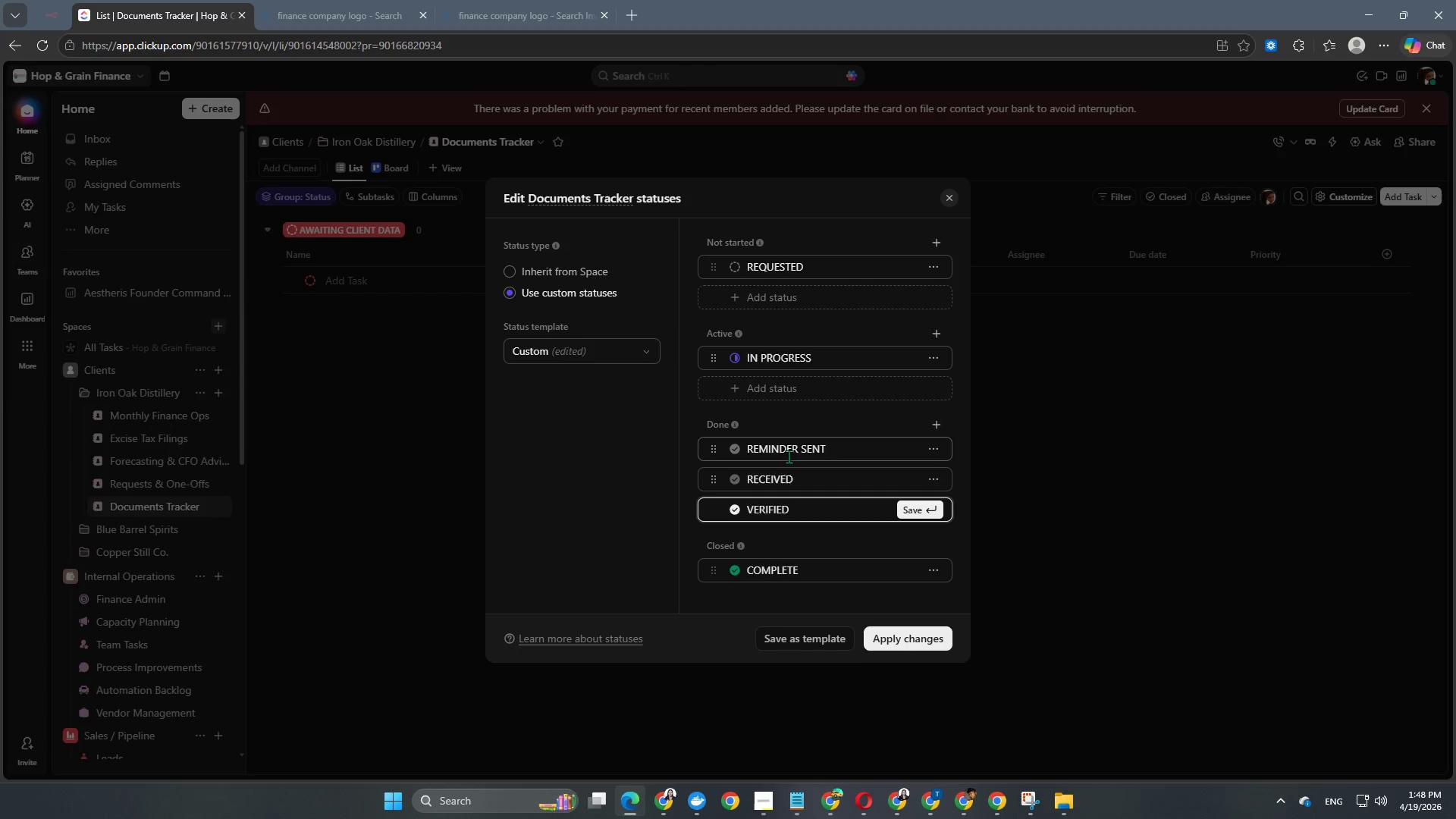 
key(Enter)
 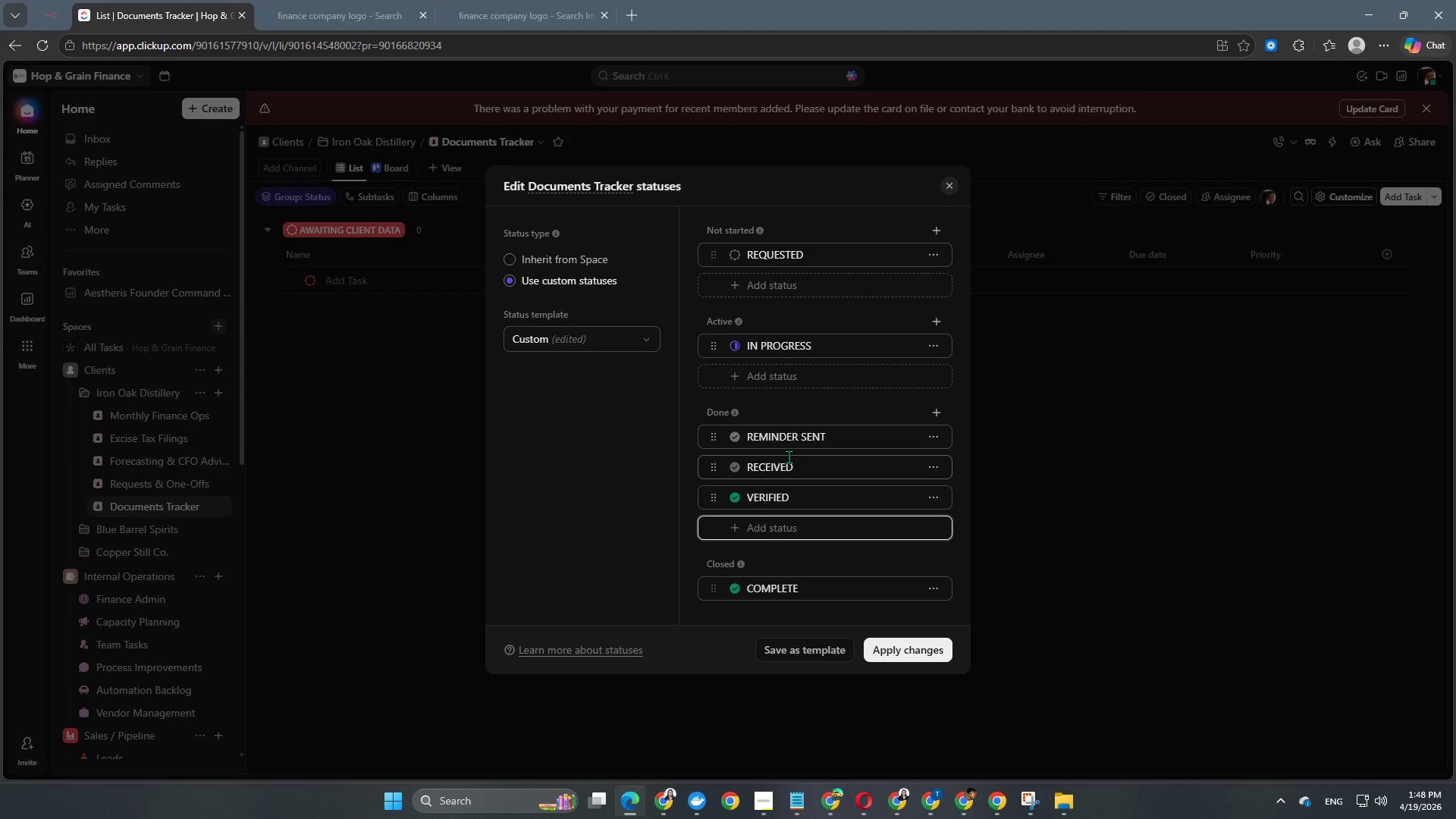 
type(archi)
 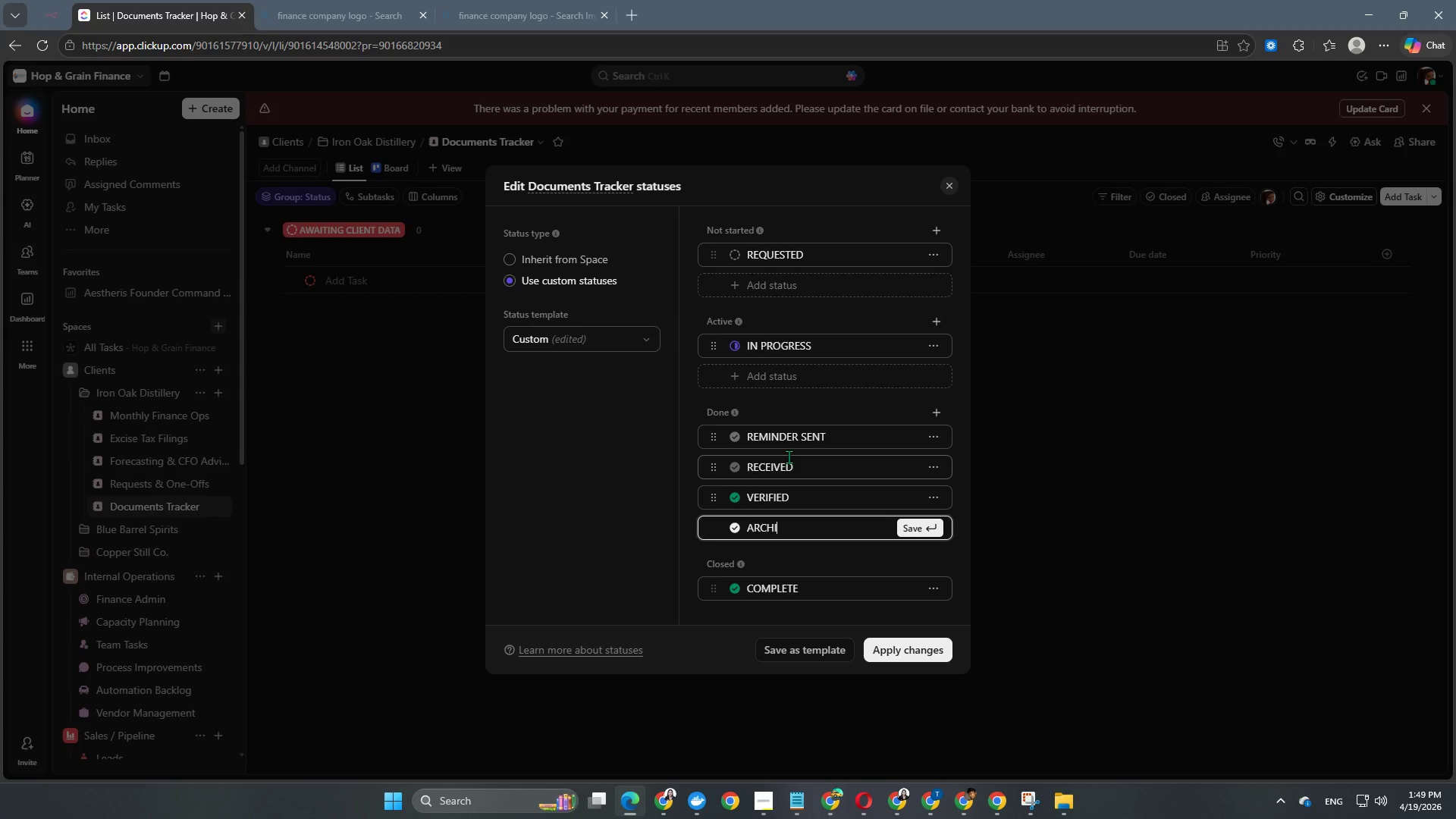 
wait(13.75)
 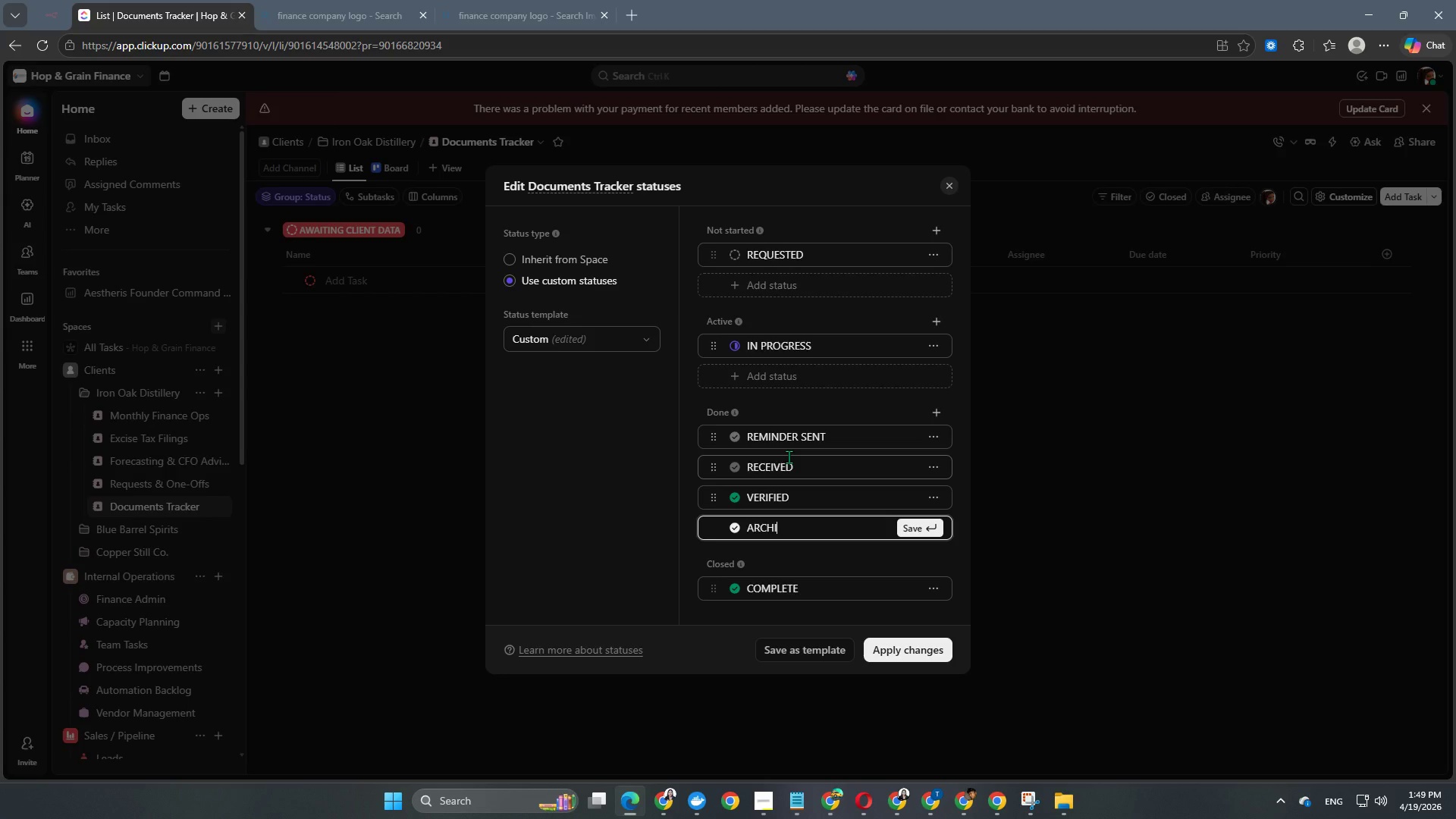 
type(ved)
 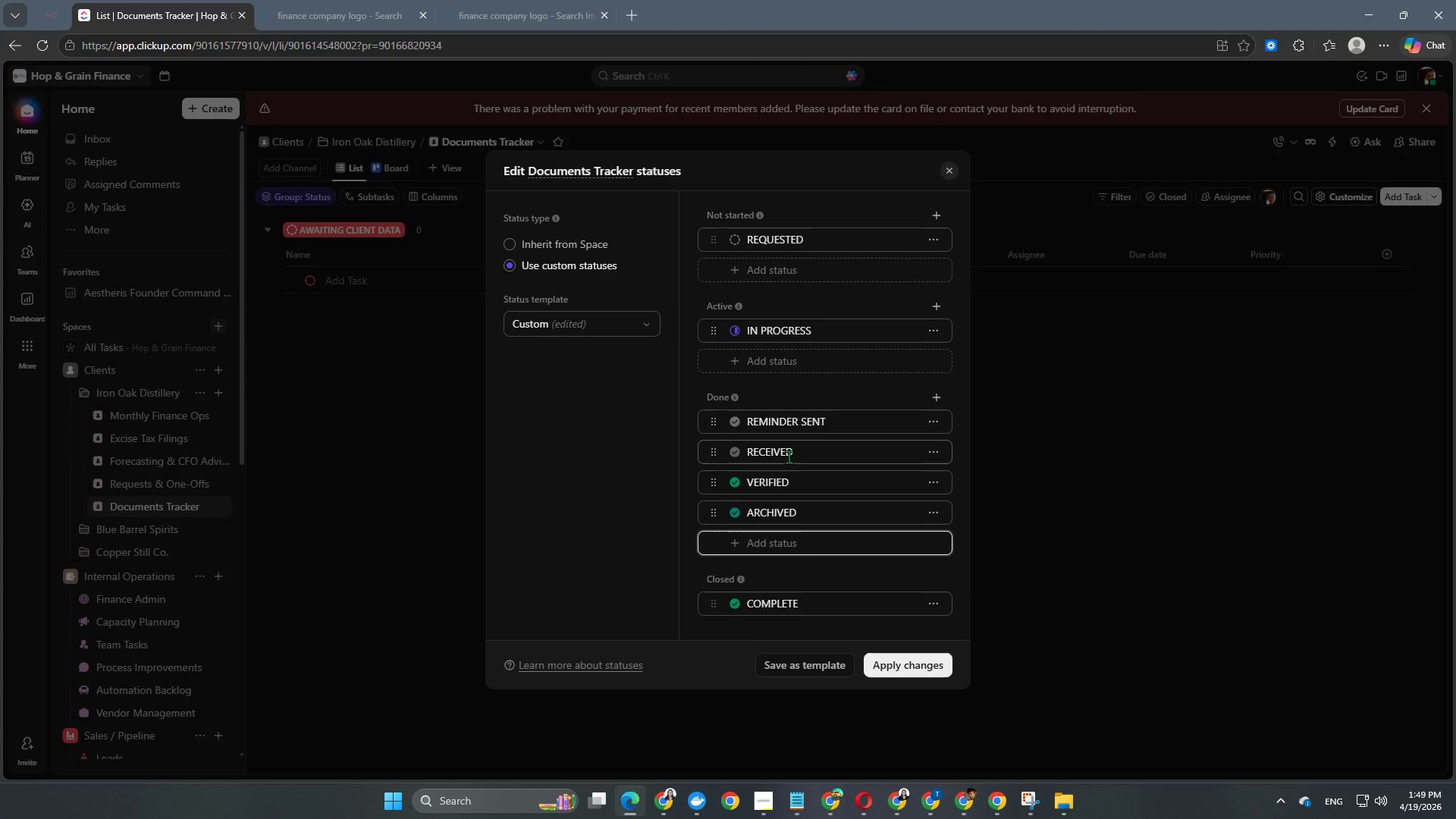 
key(Enter)
 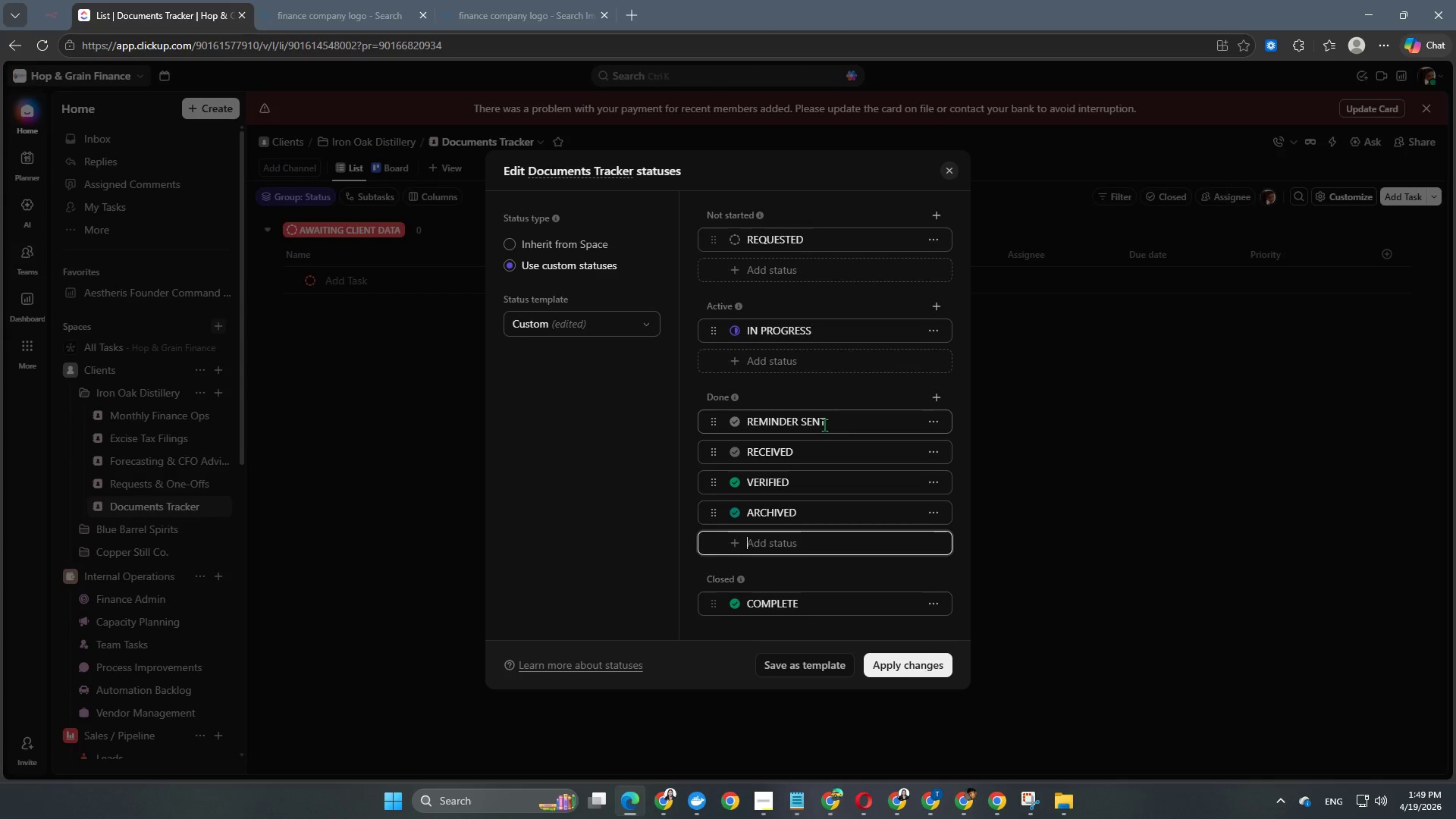 
wait(10.77)
 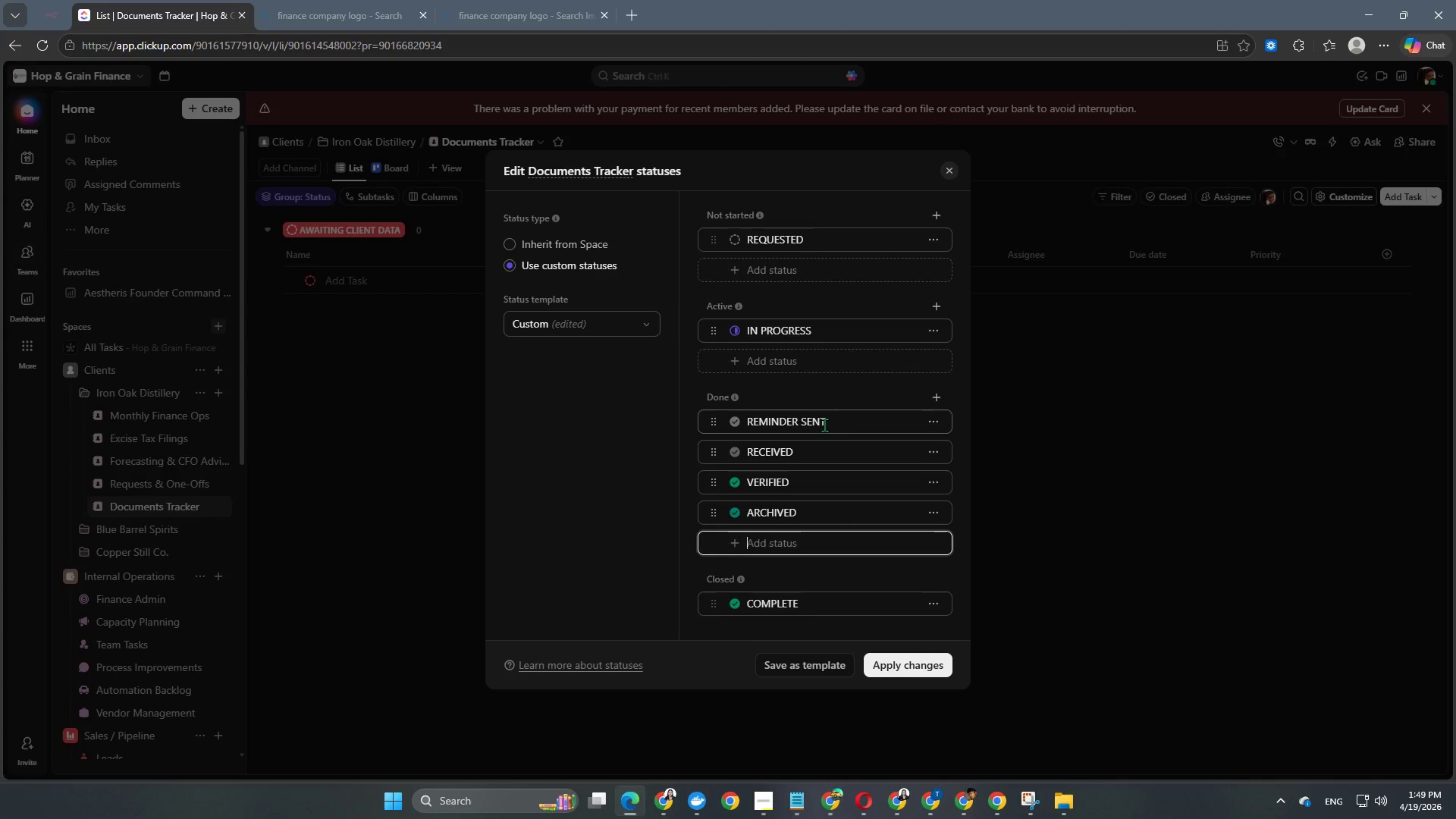 
left_click_drag(start_coordinate=[840, 420], to_coordinate=[755, 428])
 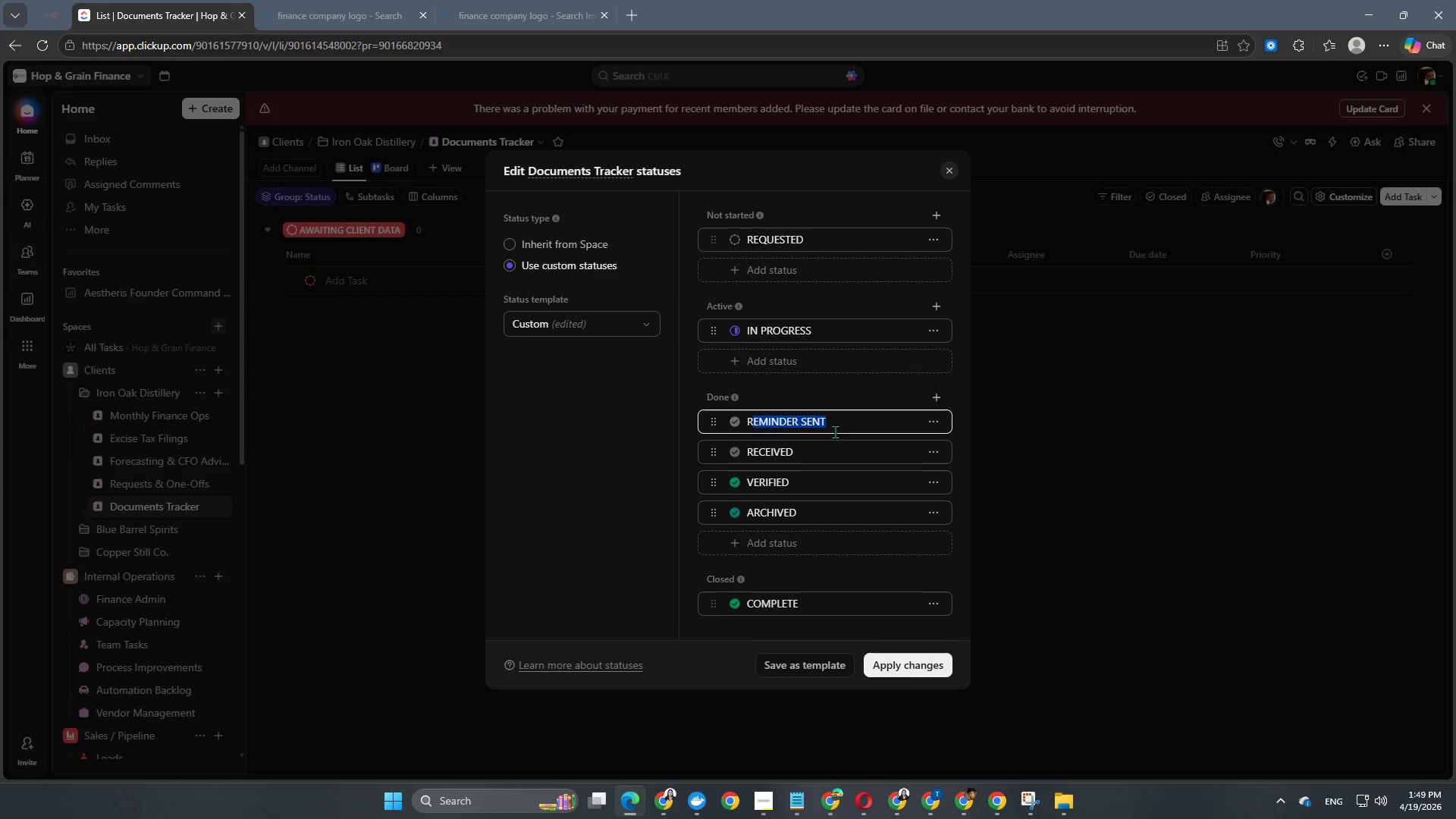 
left_click([839, 430])
 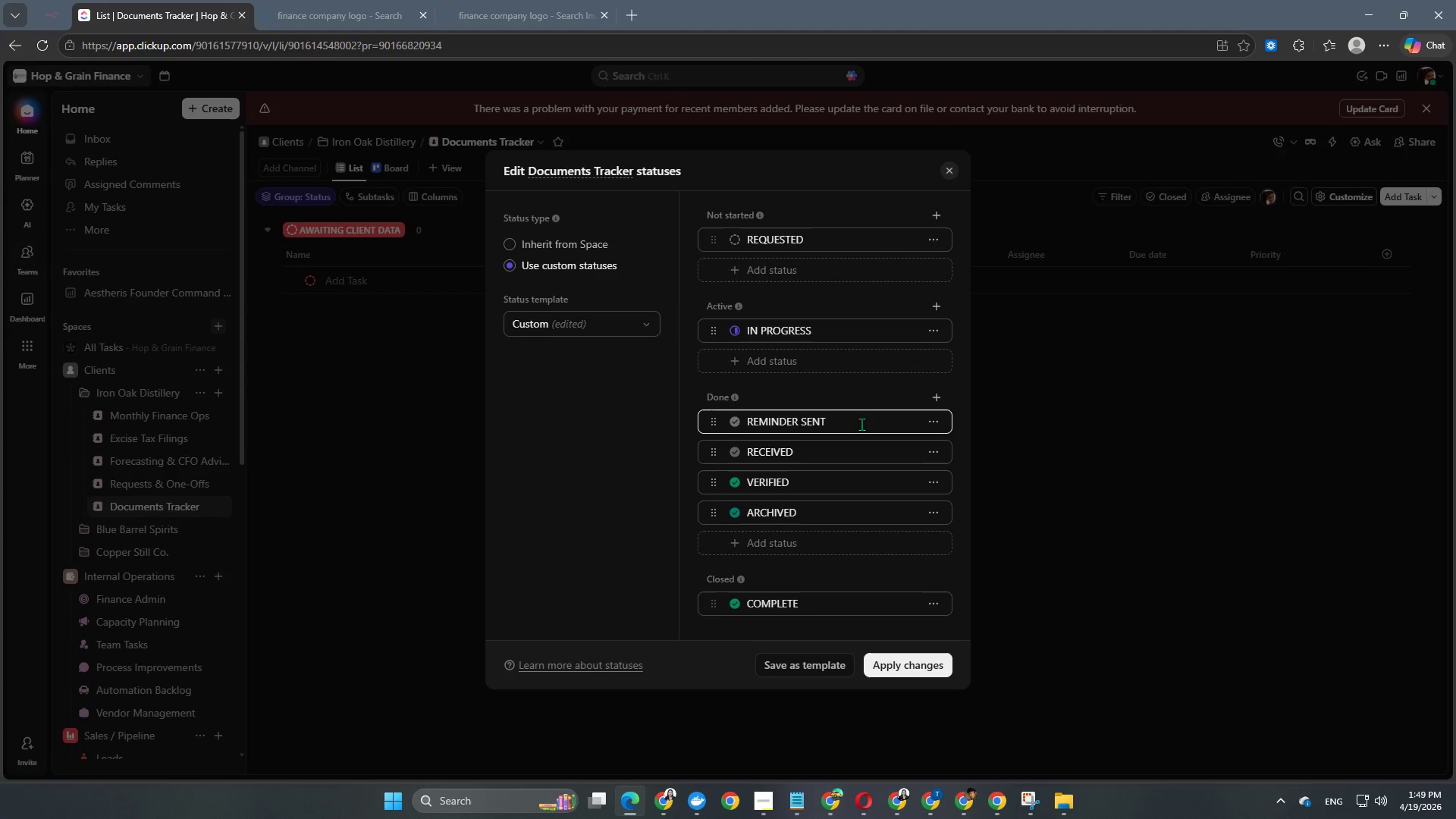 
left_click_drag(start_coordinate=[861, 424], to_coordinate=[859, 336])
 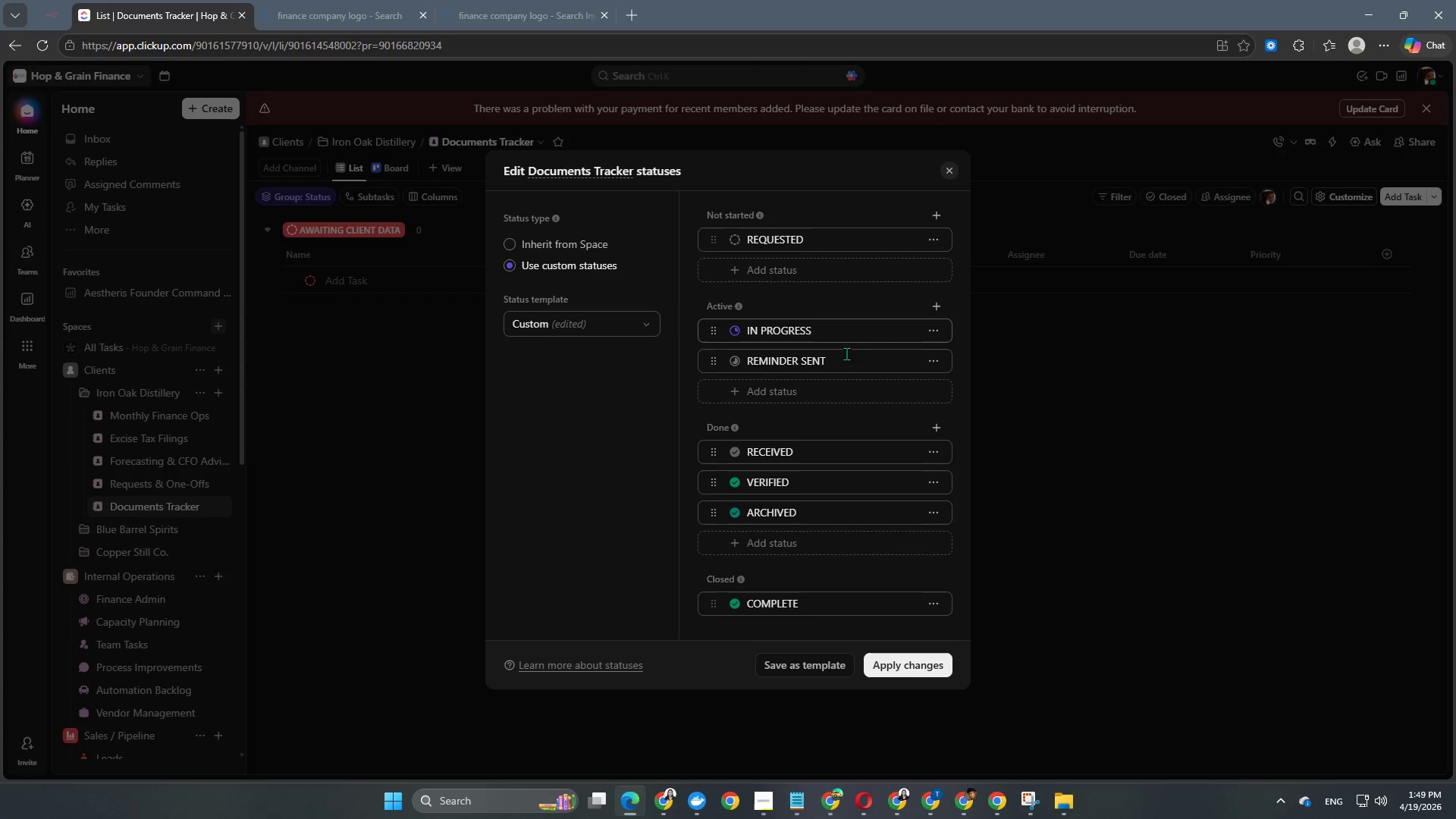 
left_click([936, 334])
 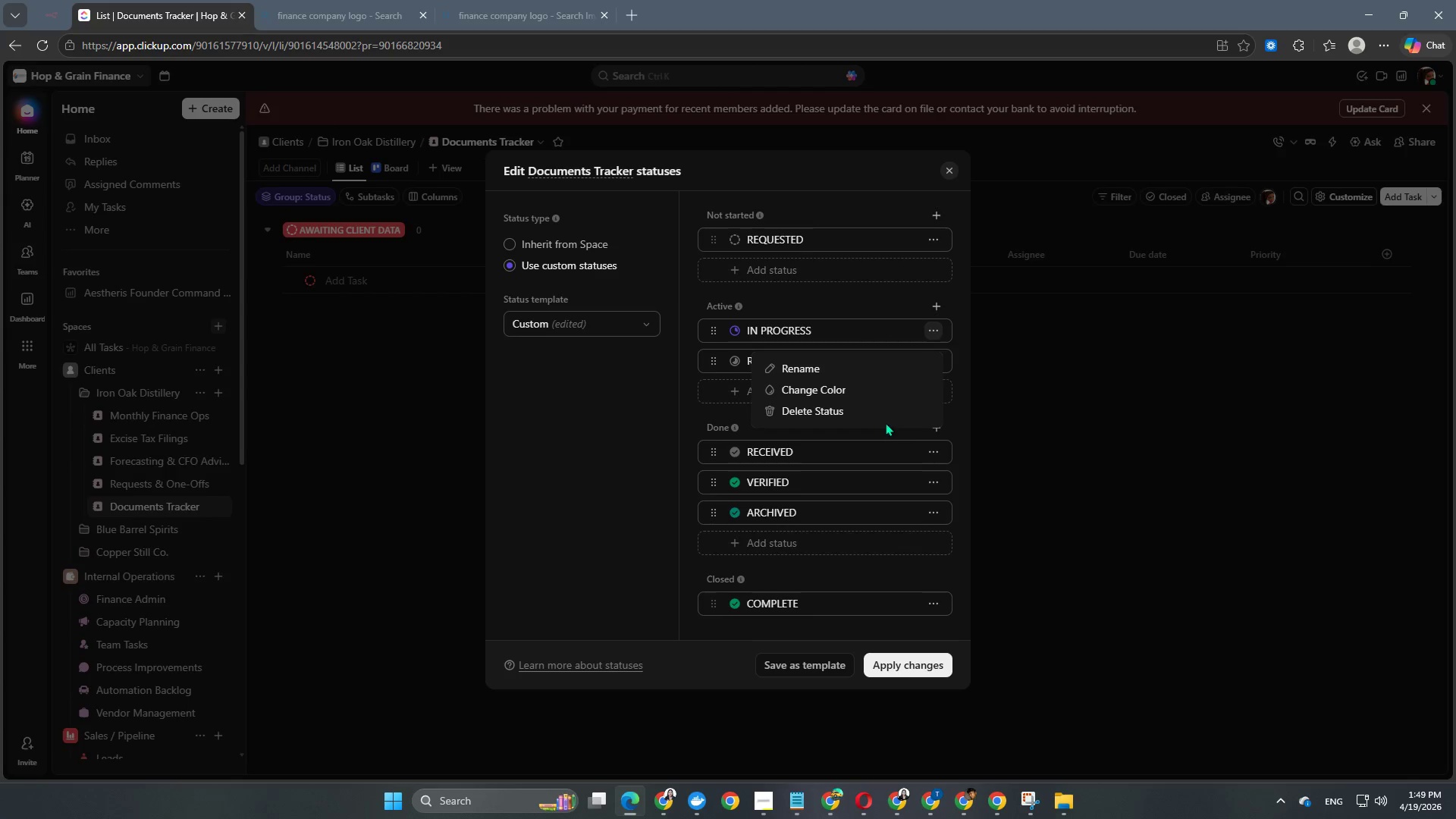 
left_click([882, 414])
 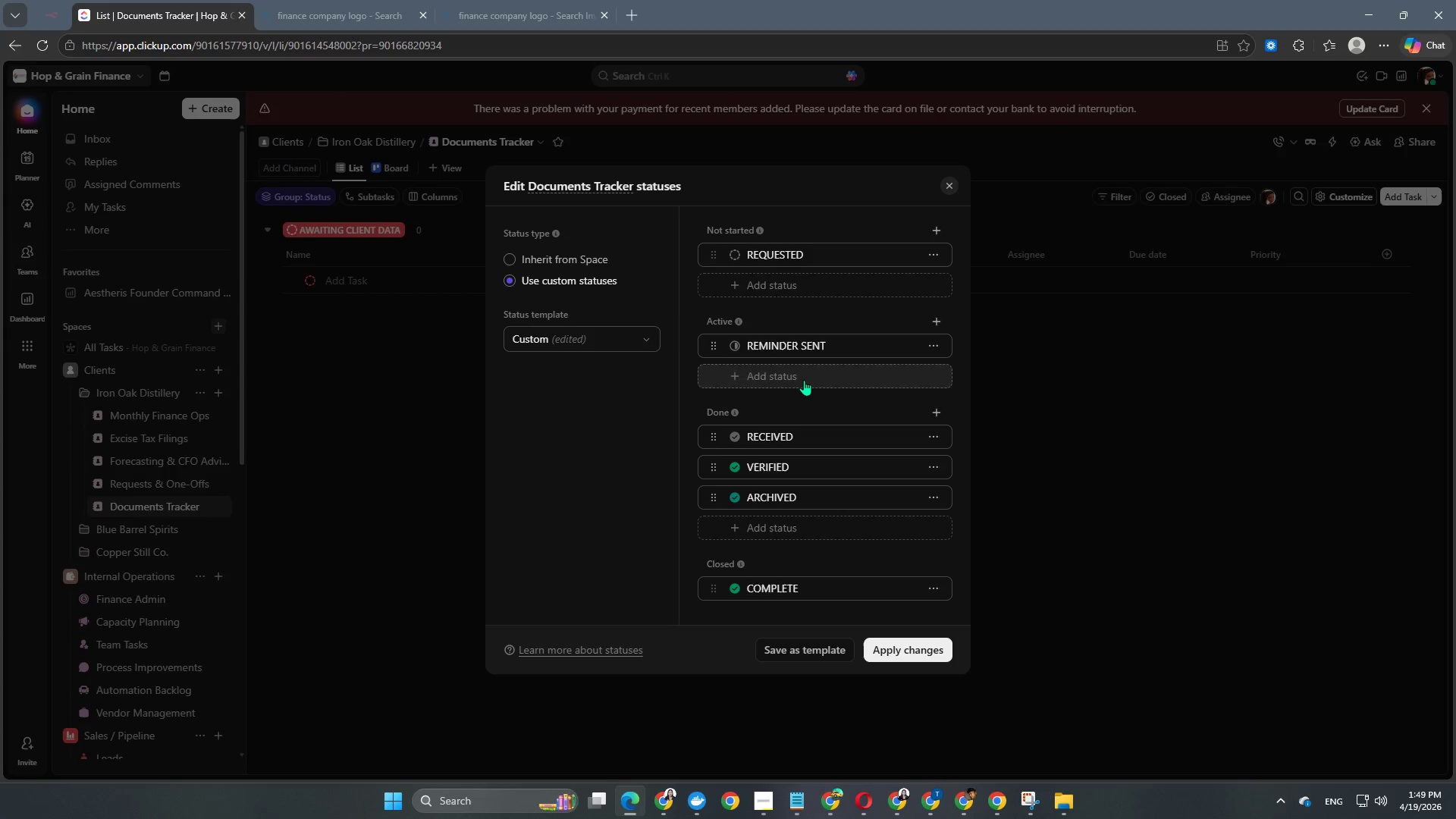 
scroll: coordinate [807, 392], scroll_direction: down, amount: 3.0
 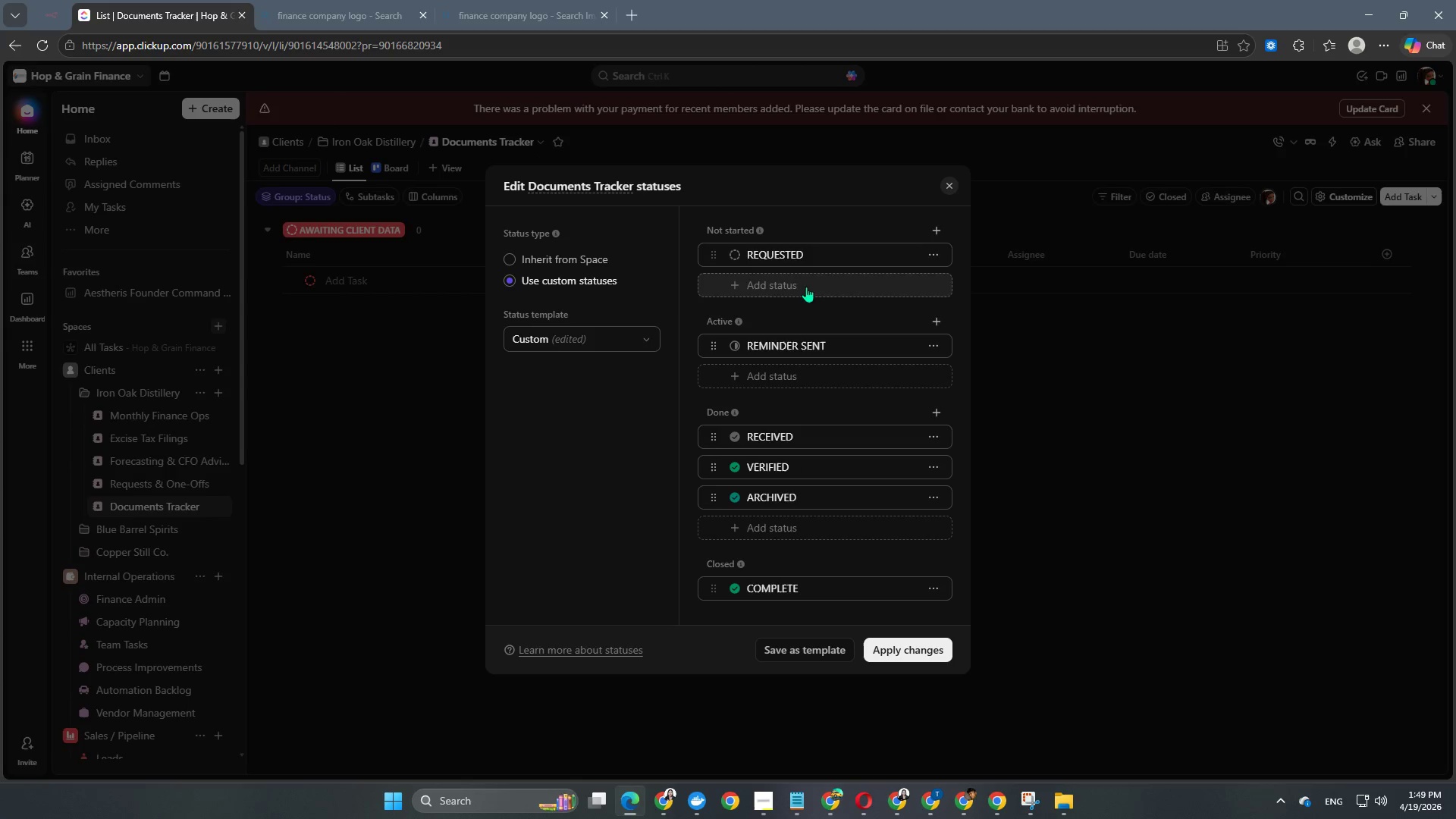 
left_click([737, 256])
 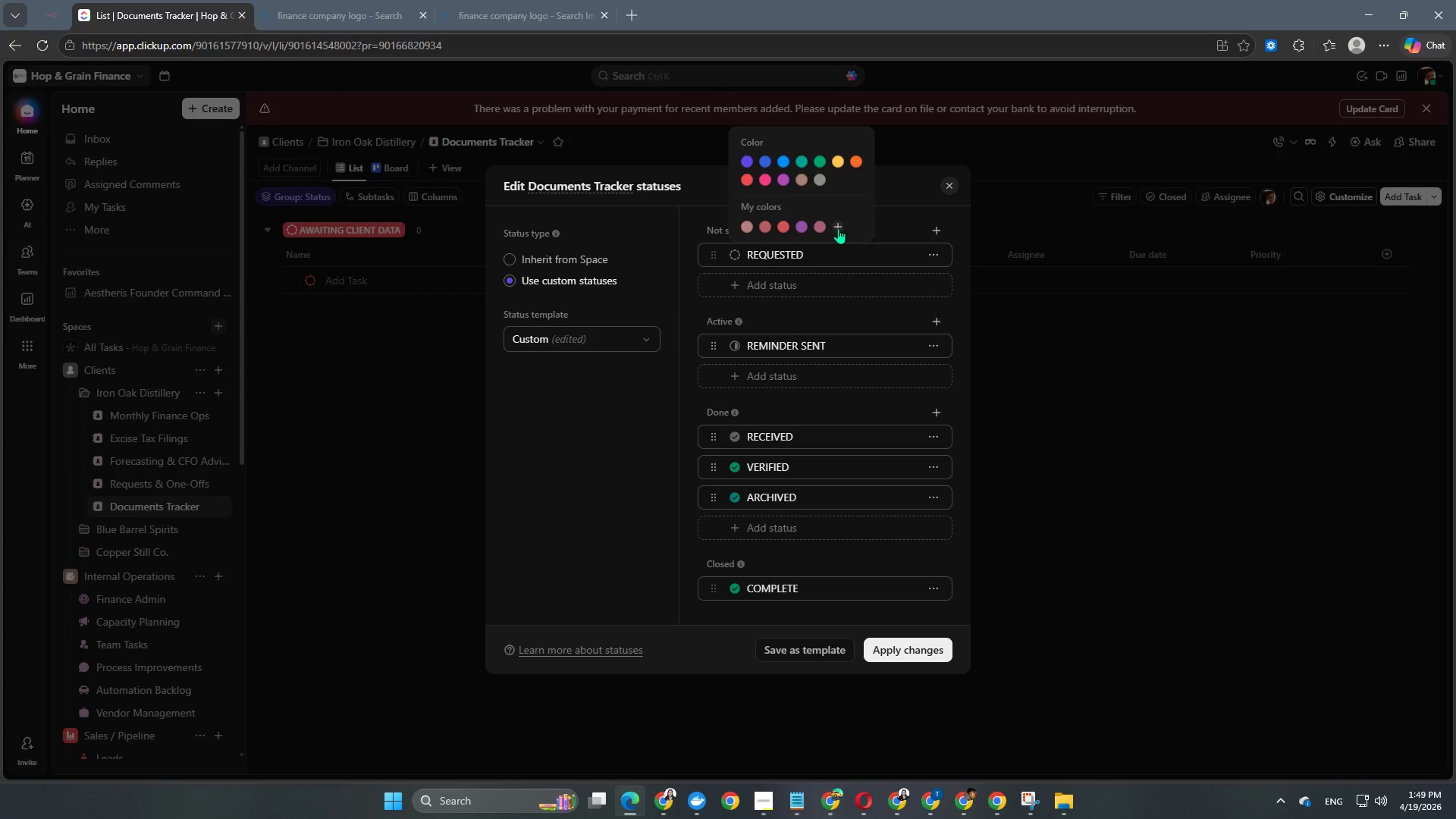 
left_click([834, 228])
 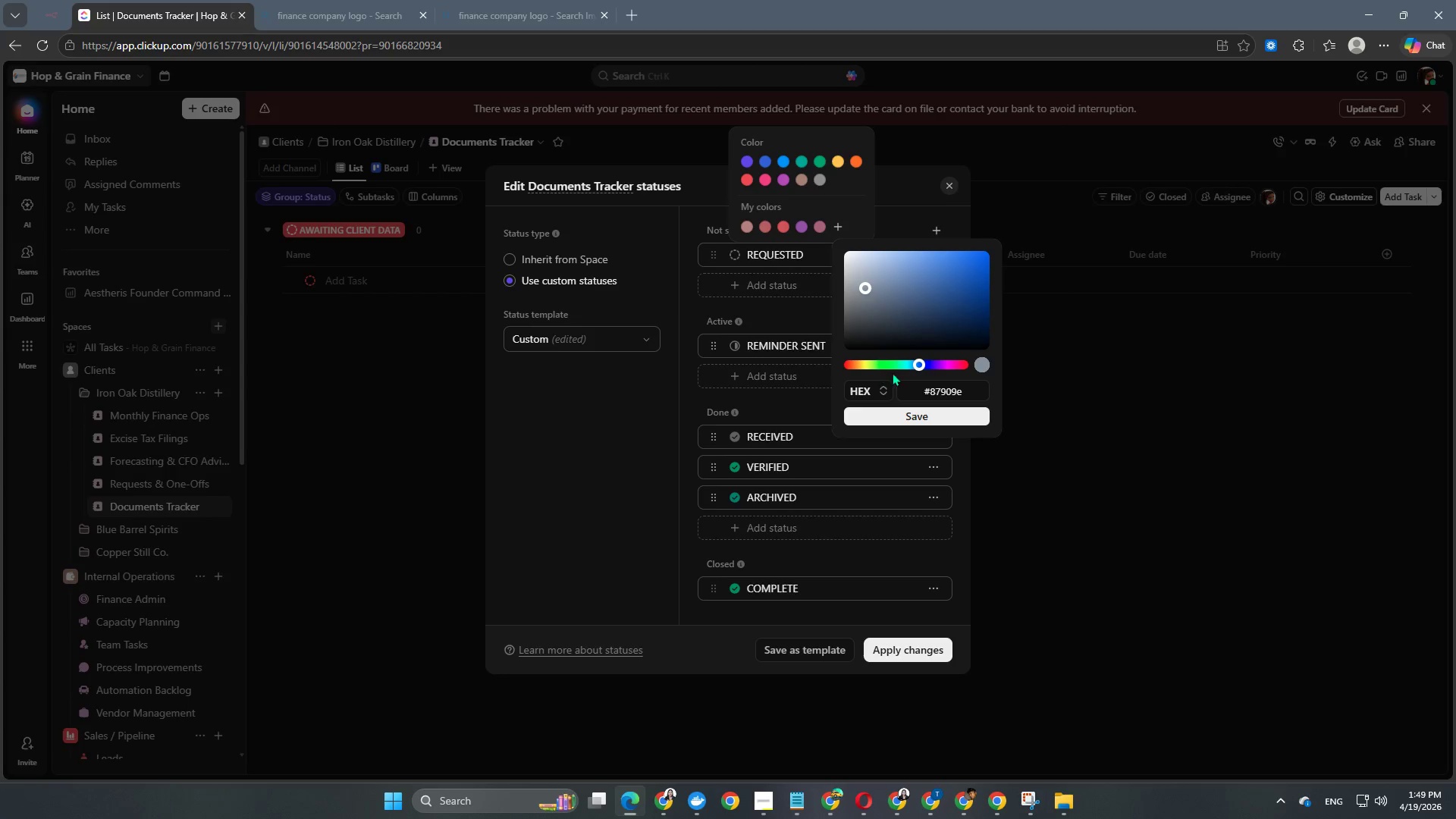 
left_click([752, 194])
 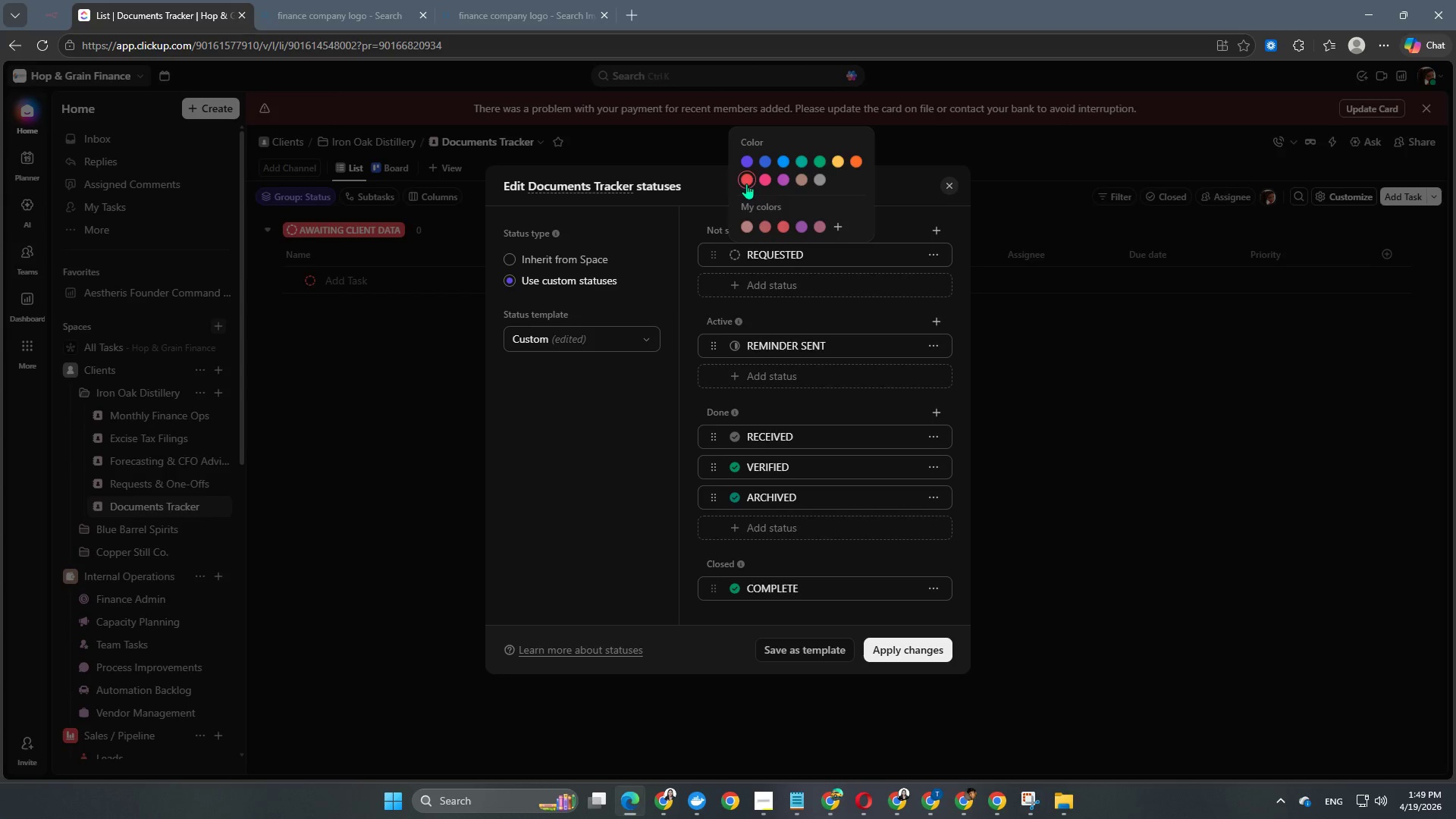 
left_click([746, 184])
 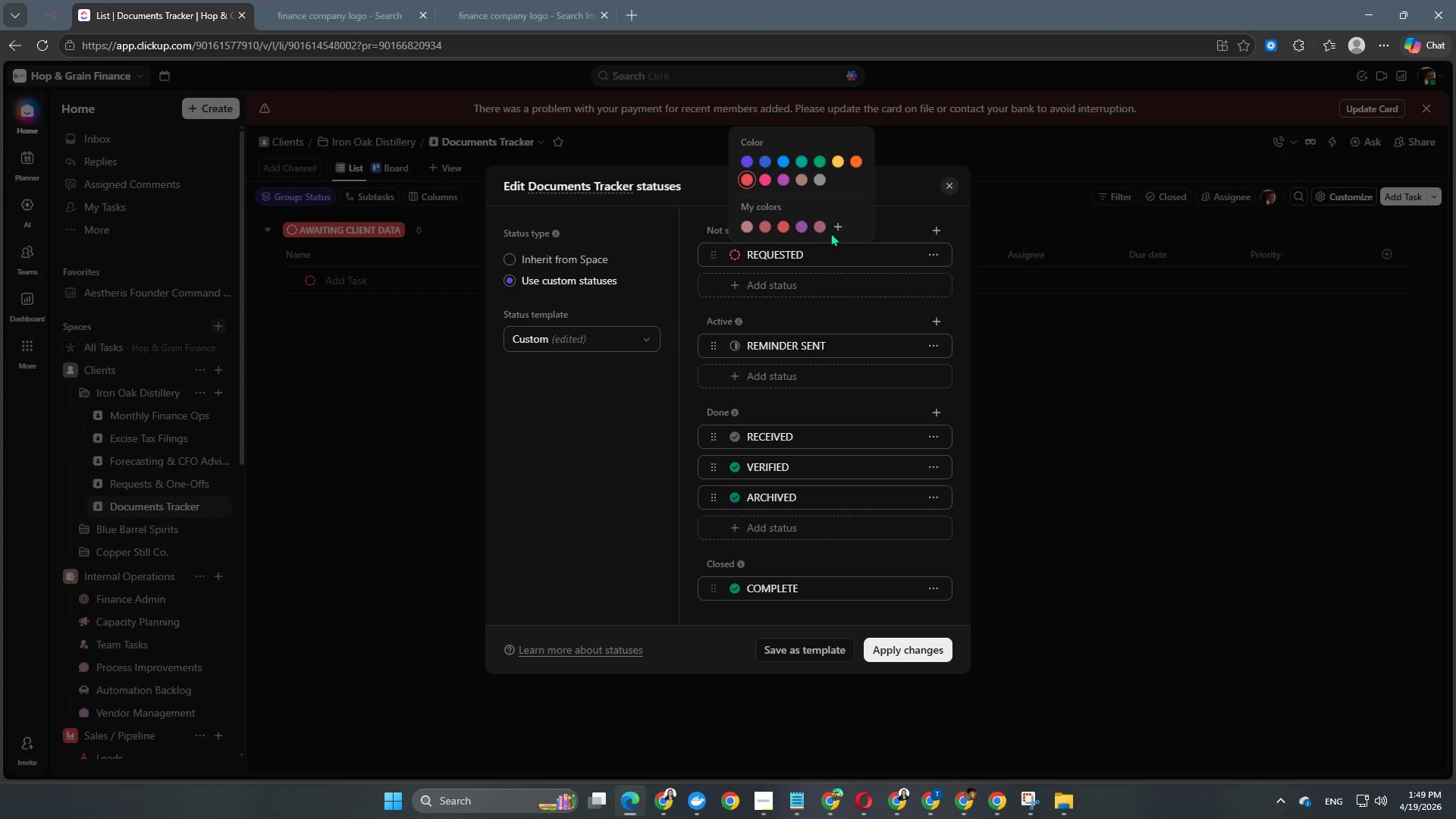 
left_click([833, 226])
 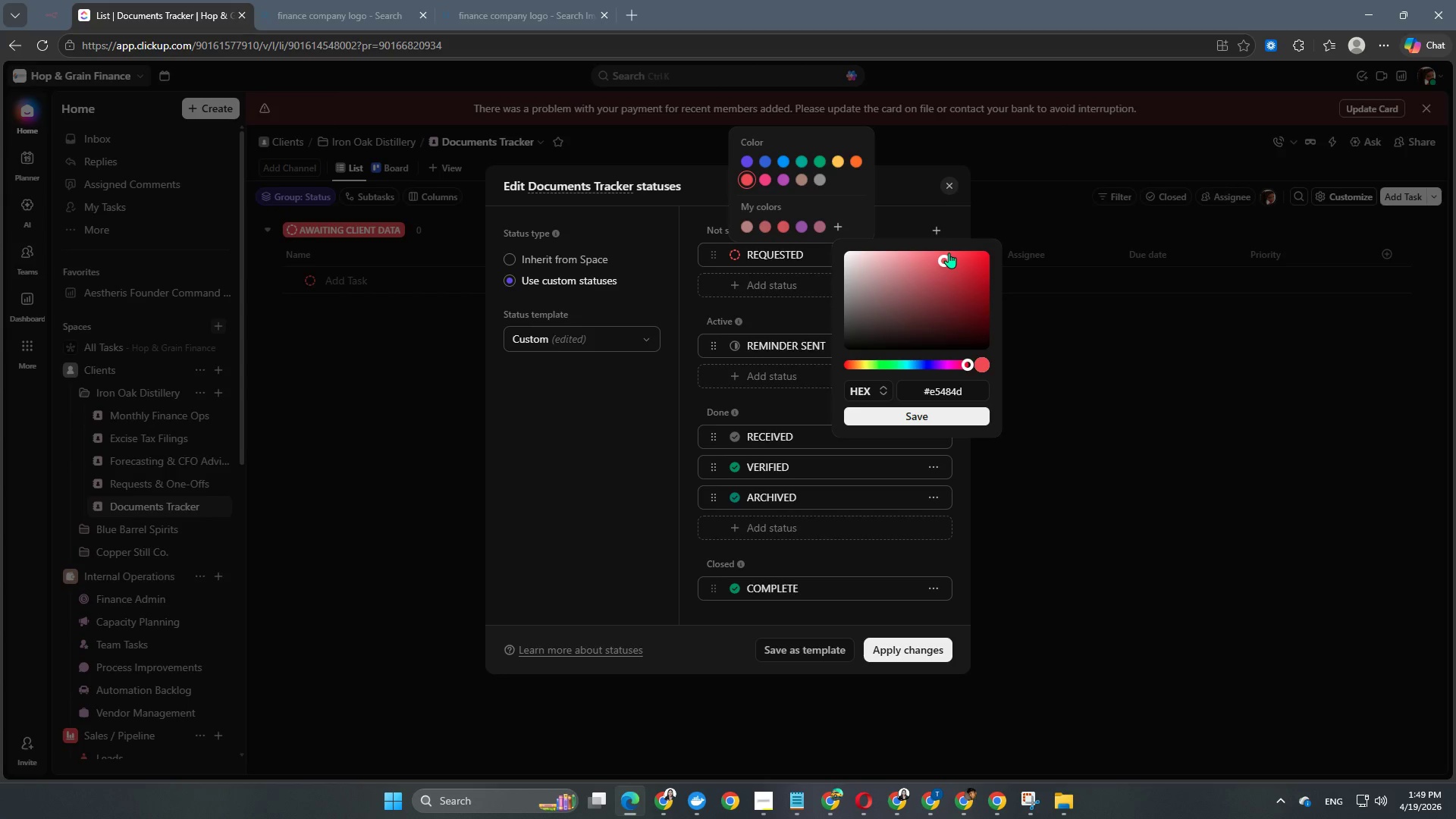 
left_click_drag(start_coordinate=[945, 262], to_coordinate=[968, 280])
 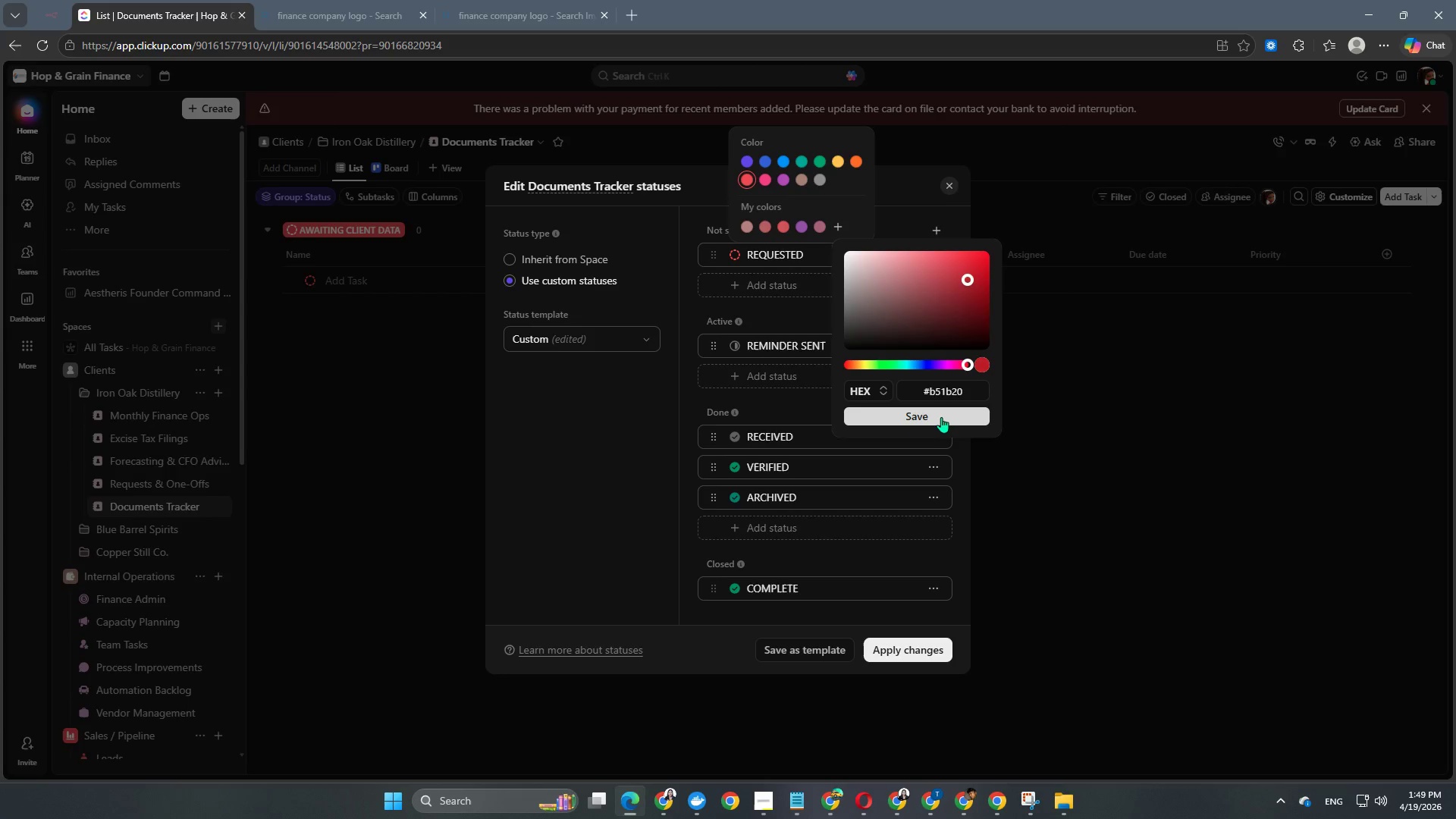 
left_click([941, 415])
 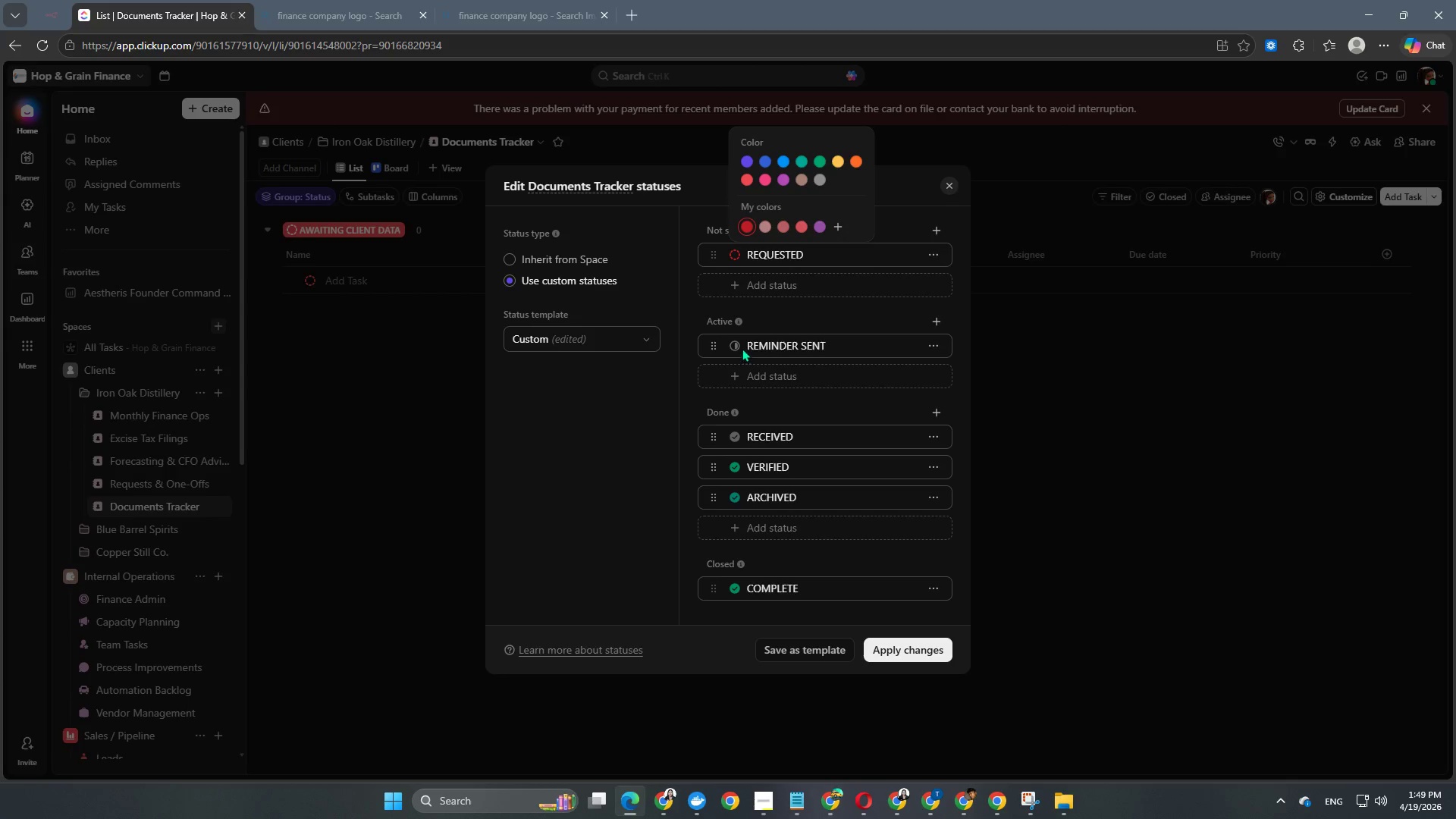 
double_click([737, 343])
 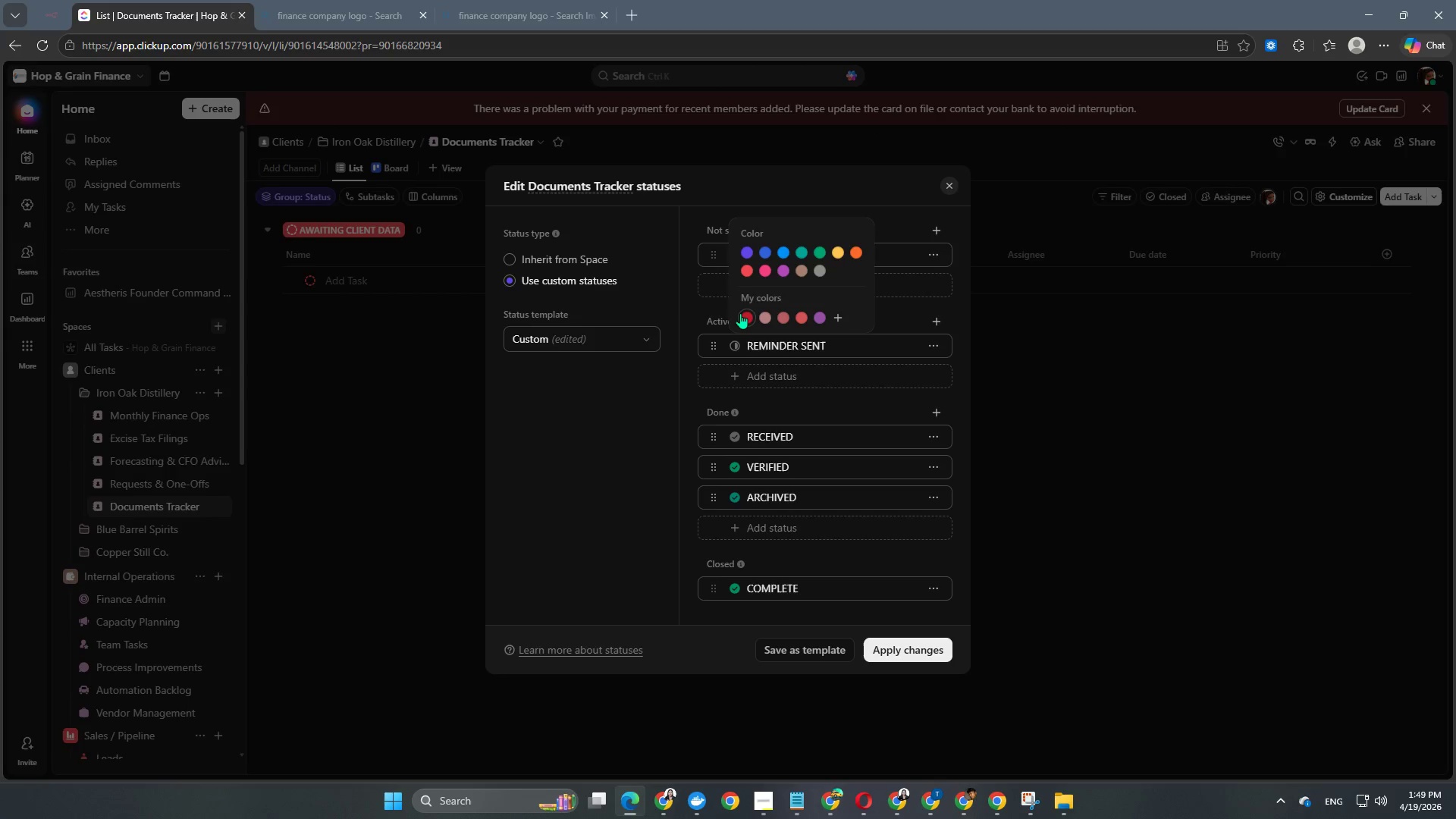 
left_click([744, 318])
 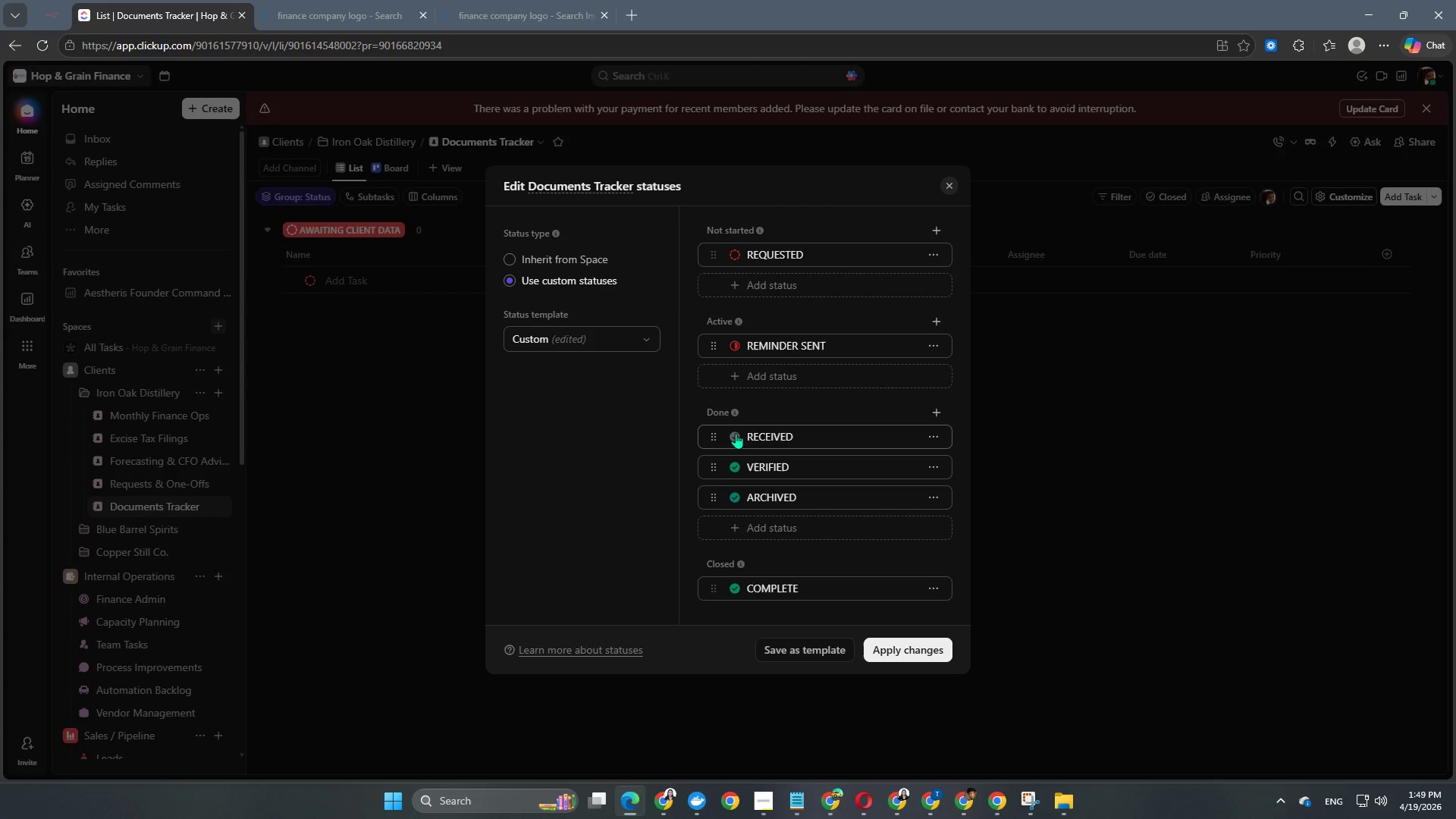 
double_click([734, 433])
 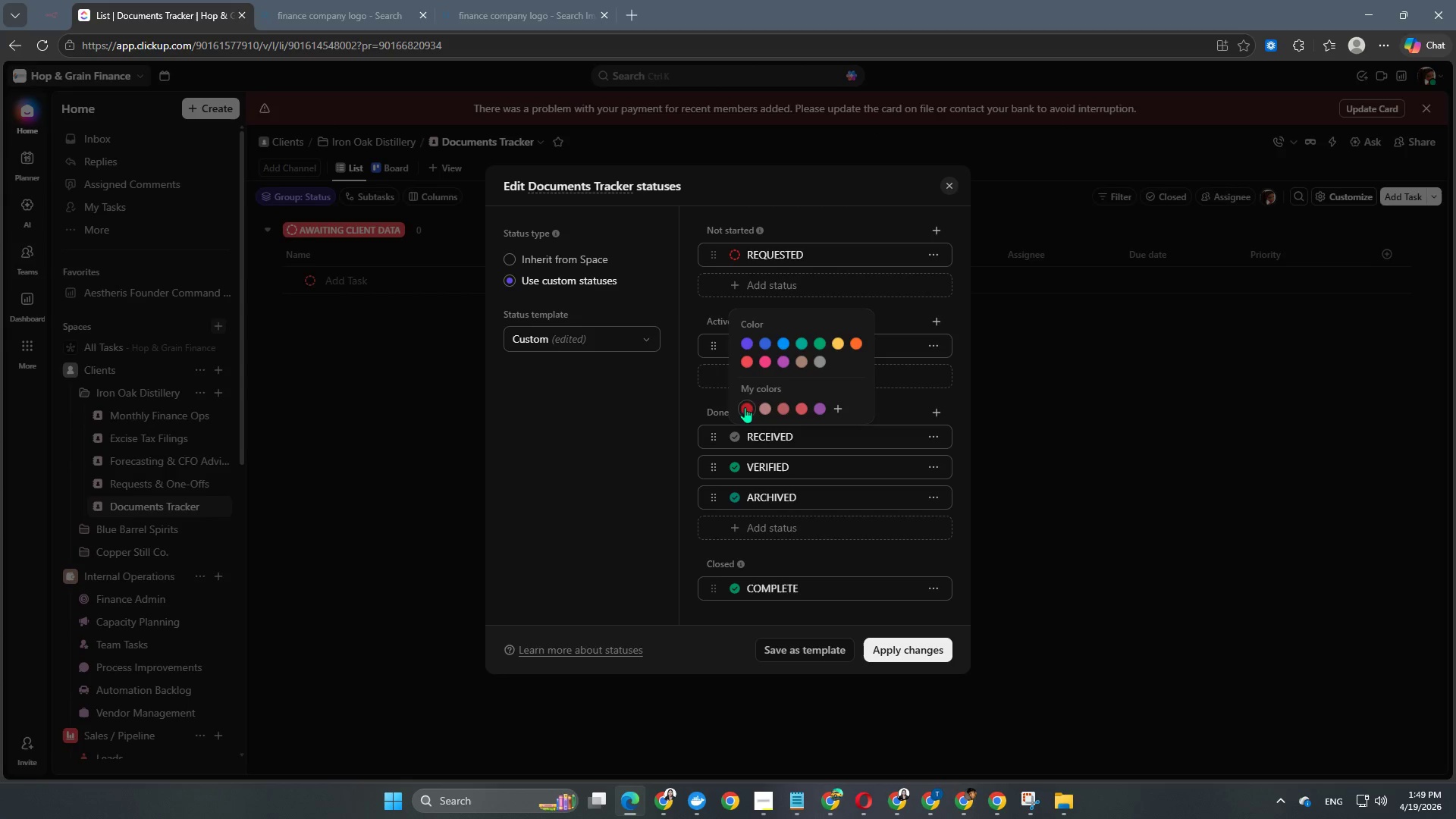 
left_click([746, 403])
 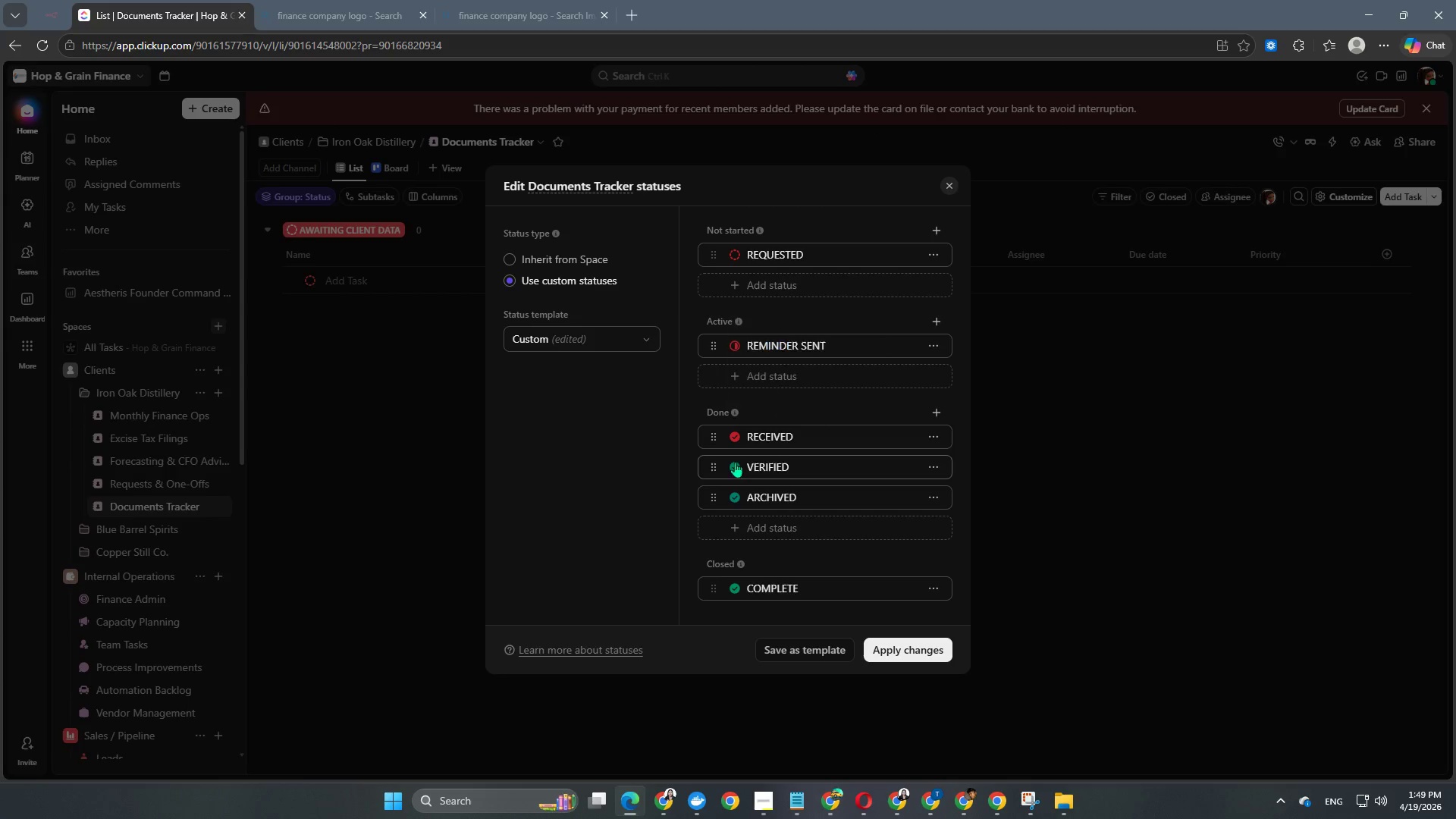 
double_click([731, 466])
 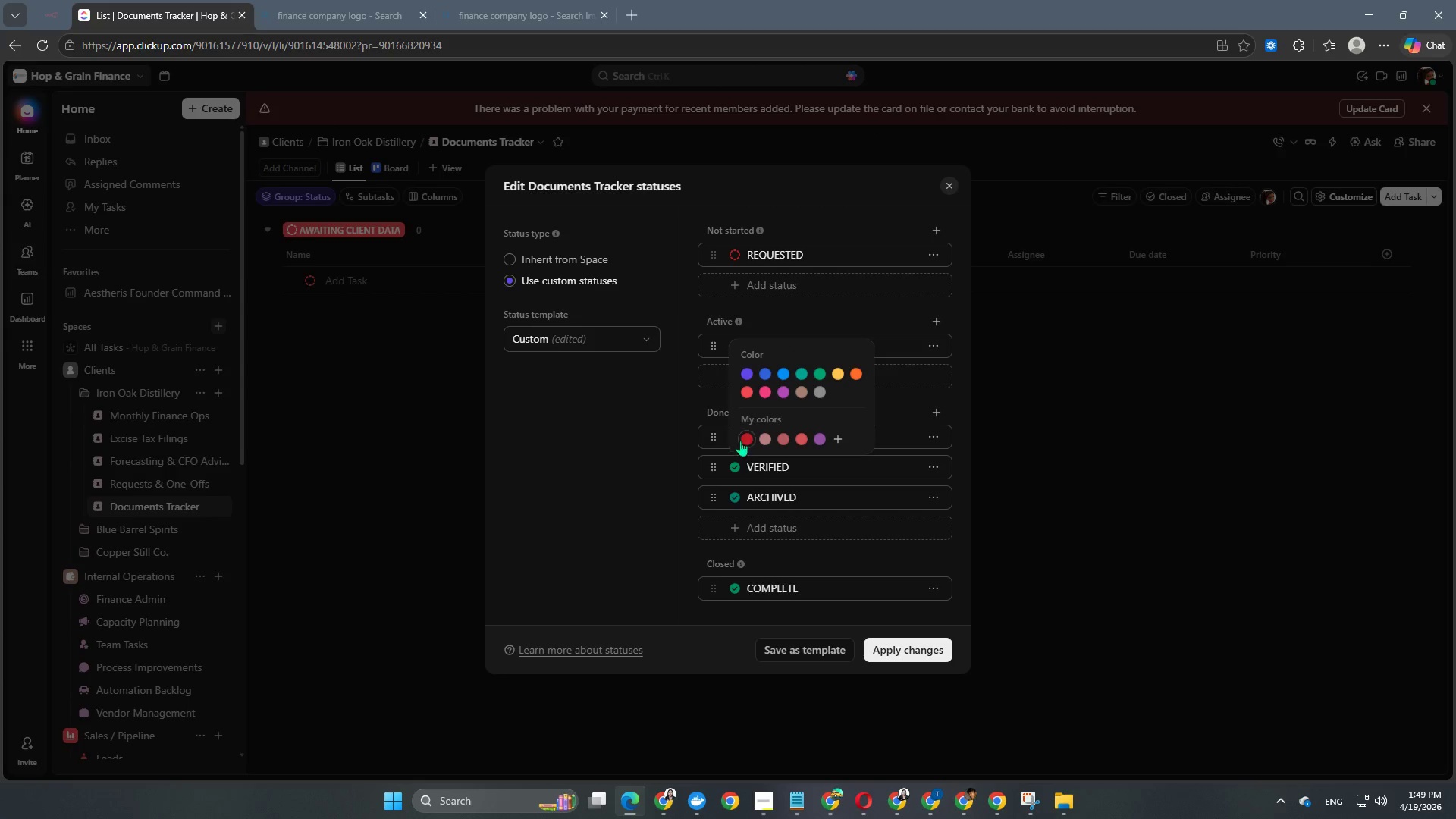 
left_click([741, 441])
 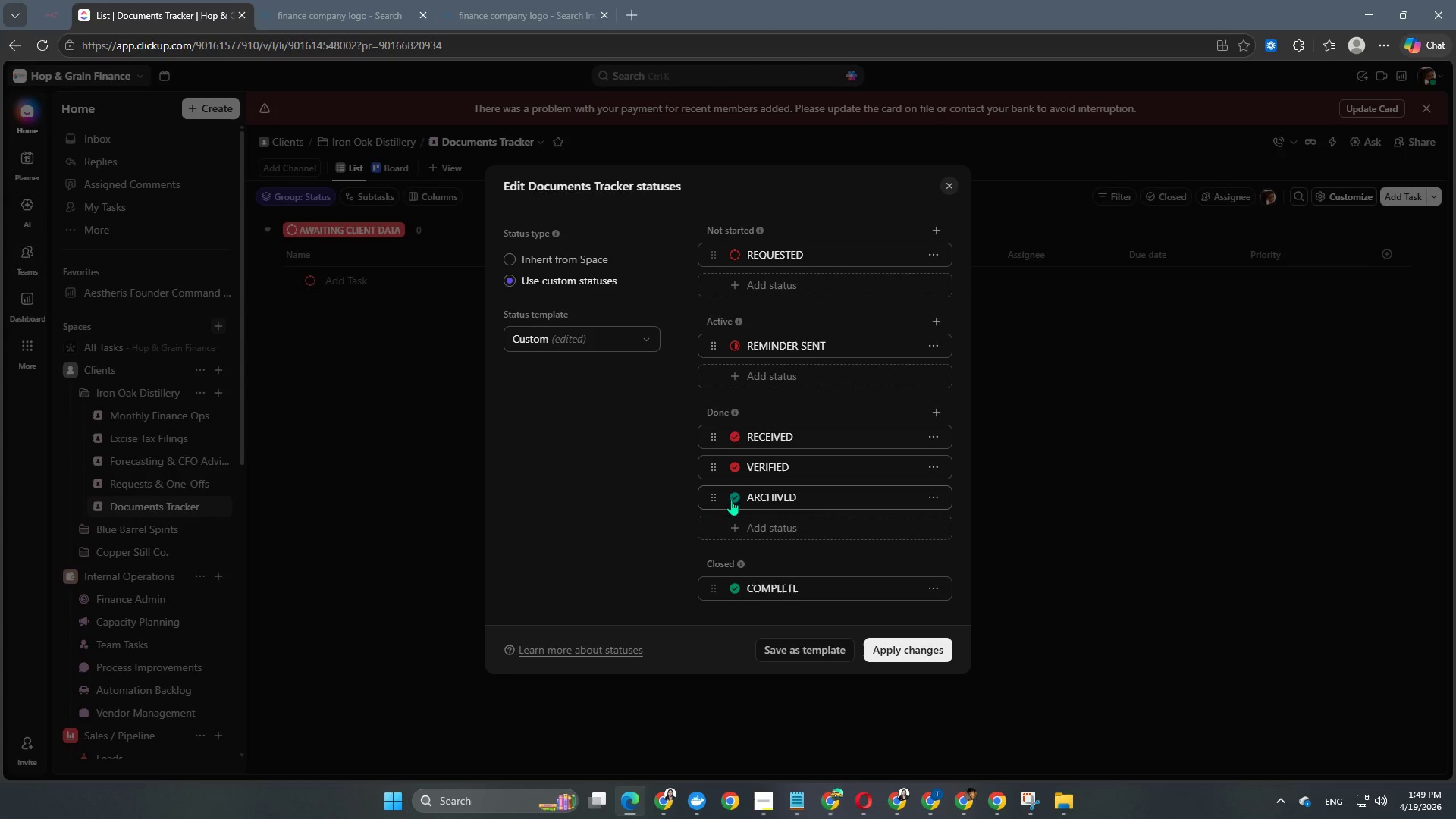 
double_click([731, 502])
 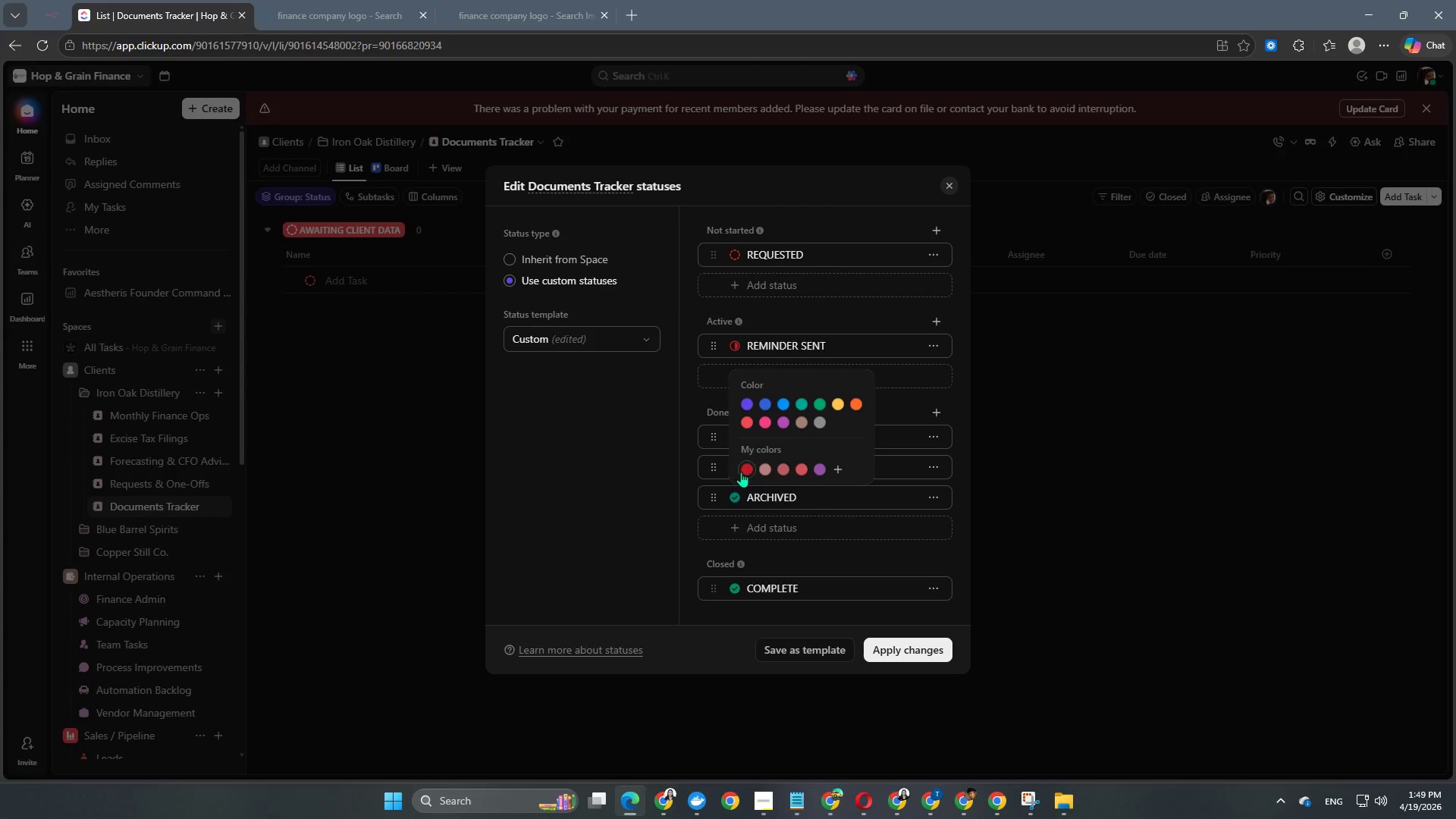 
left_click([741, 469])
 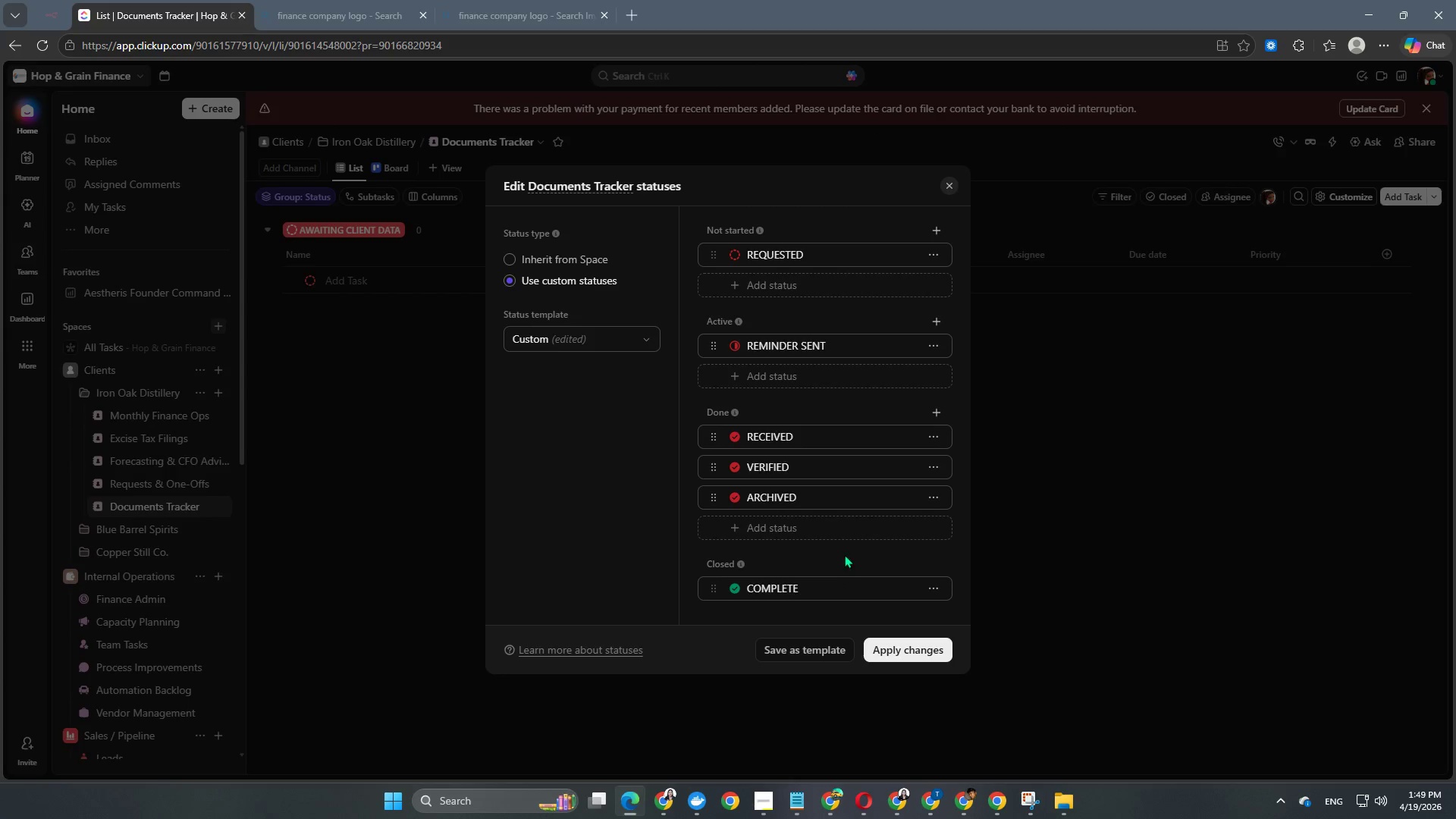 
scroll: coordinate [802, 429], scroll_direction: up, amount: 1.0
 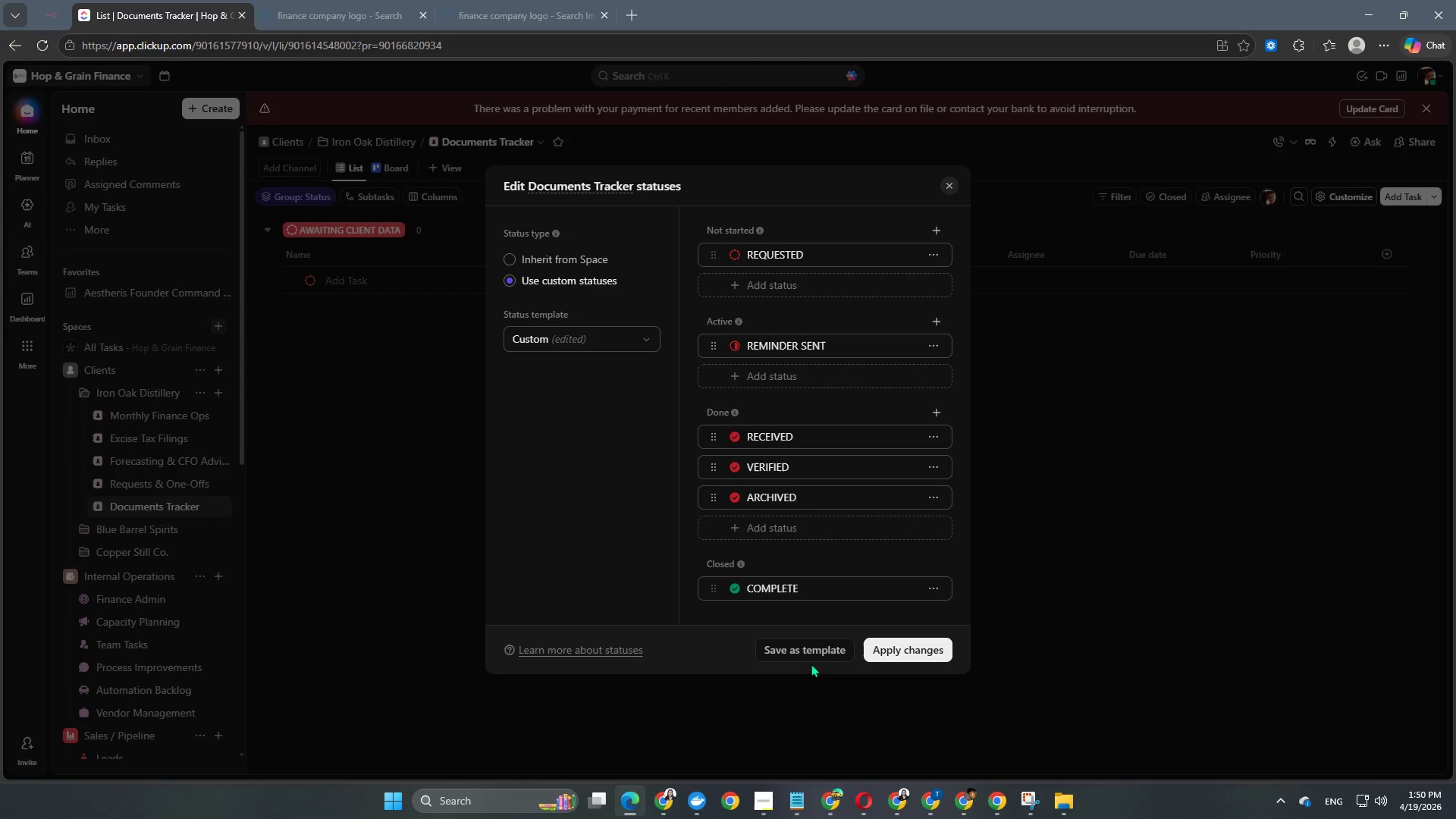 
left_click([821, 645])
 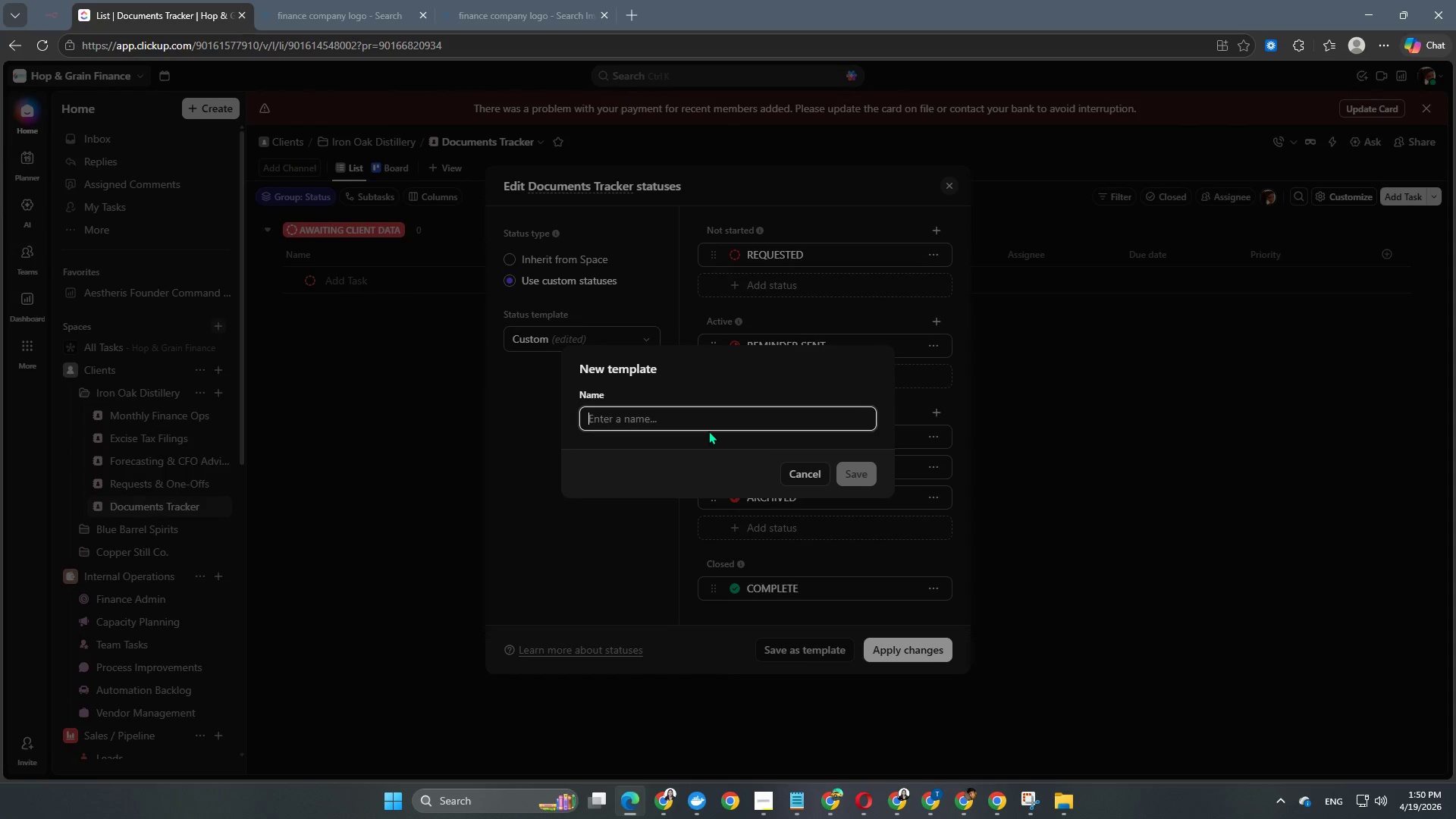 
type(Documents Tracker)
 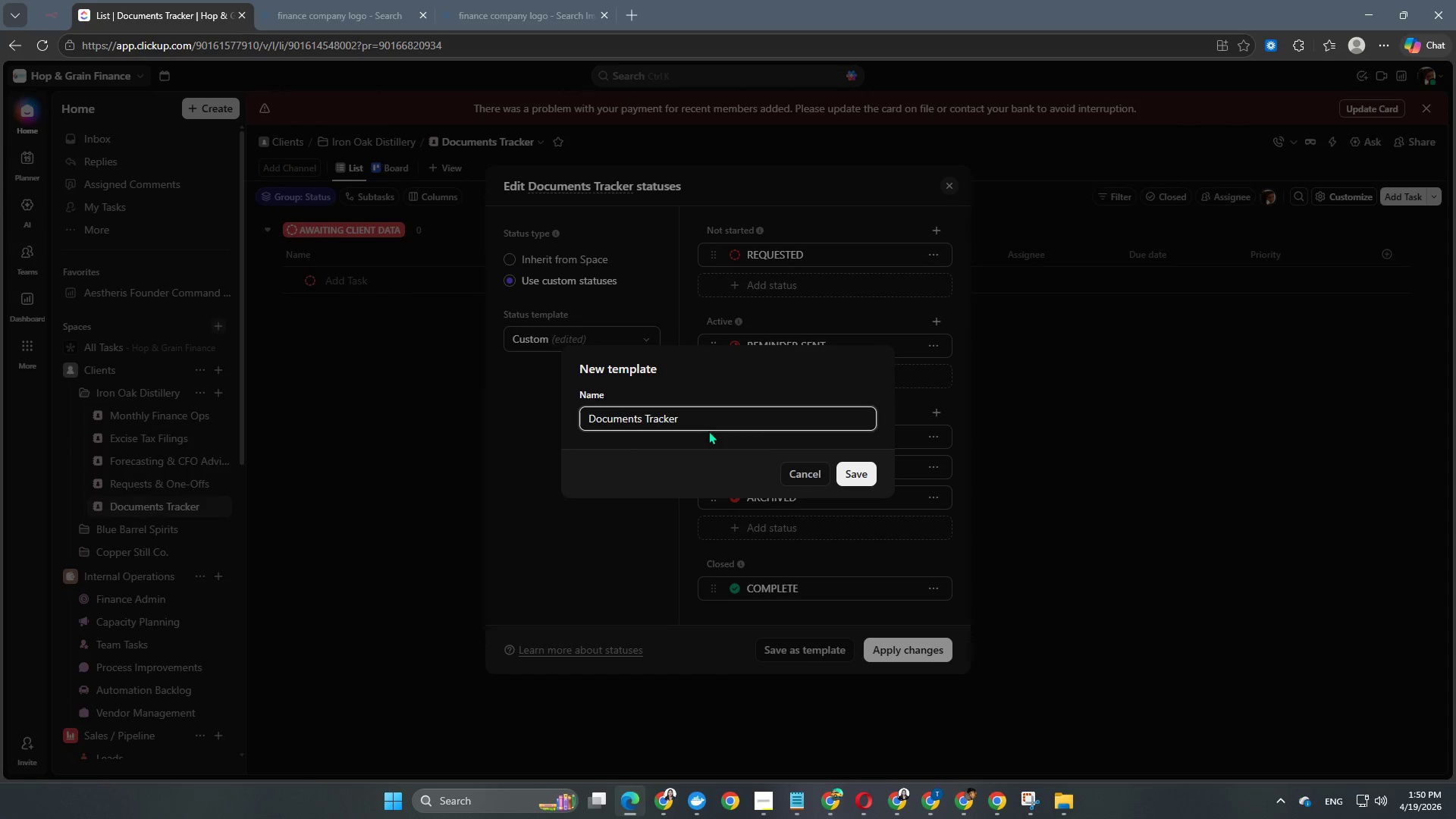 
left_click([846, 480])
 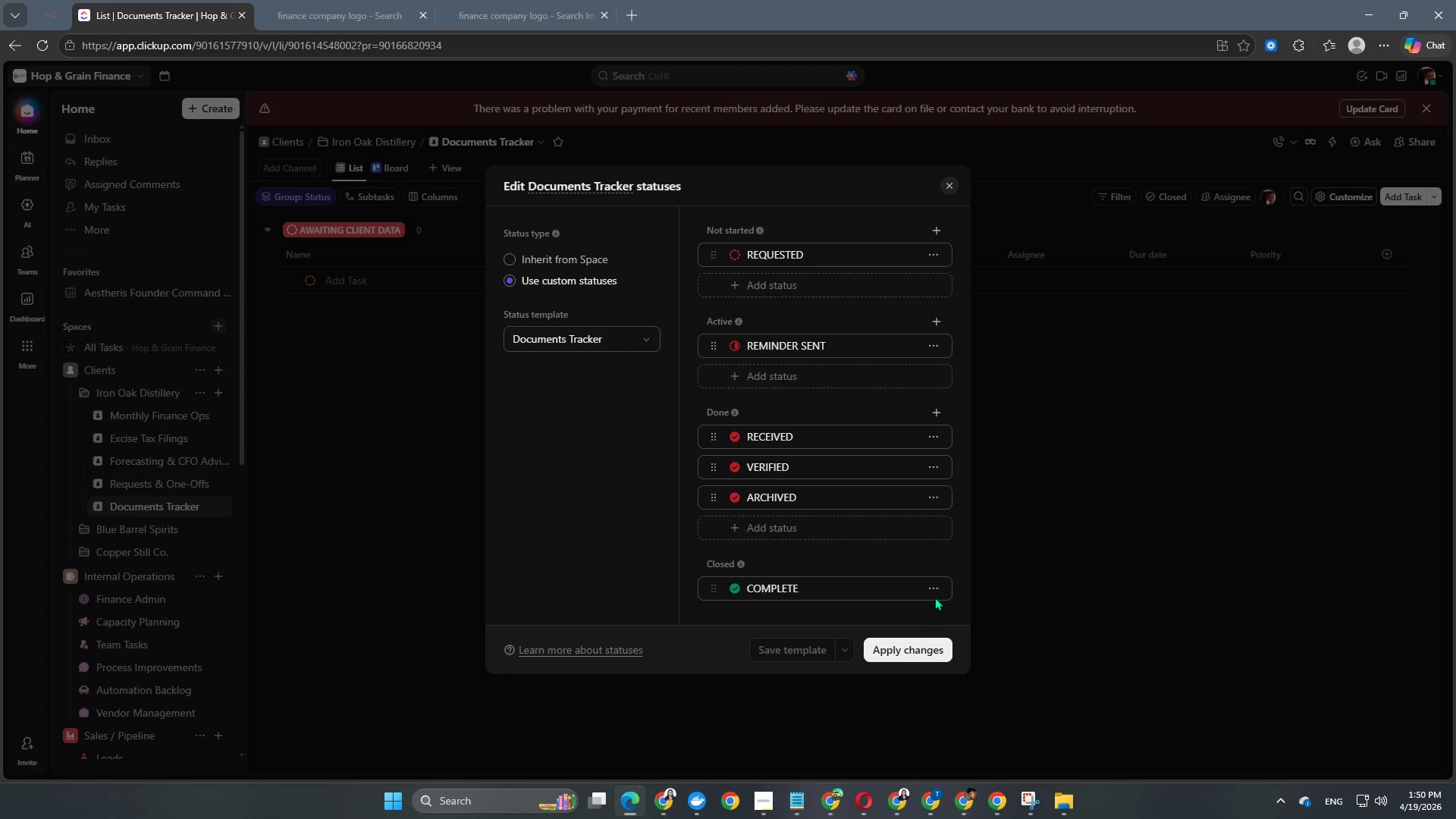 
scroll: coordinate [933, 579], scroll_direction: down, amount: 2.0
 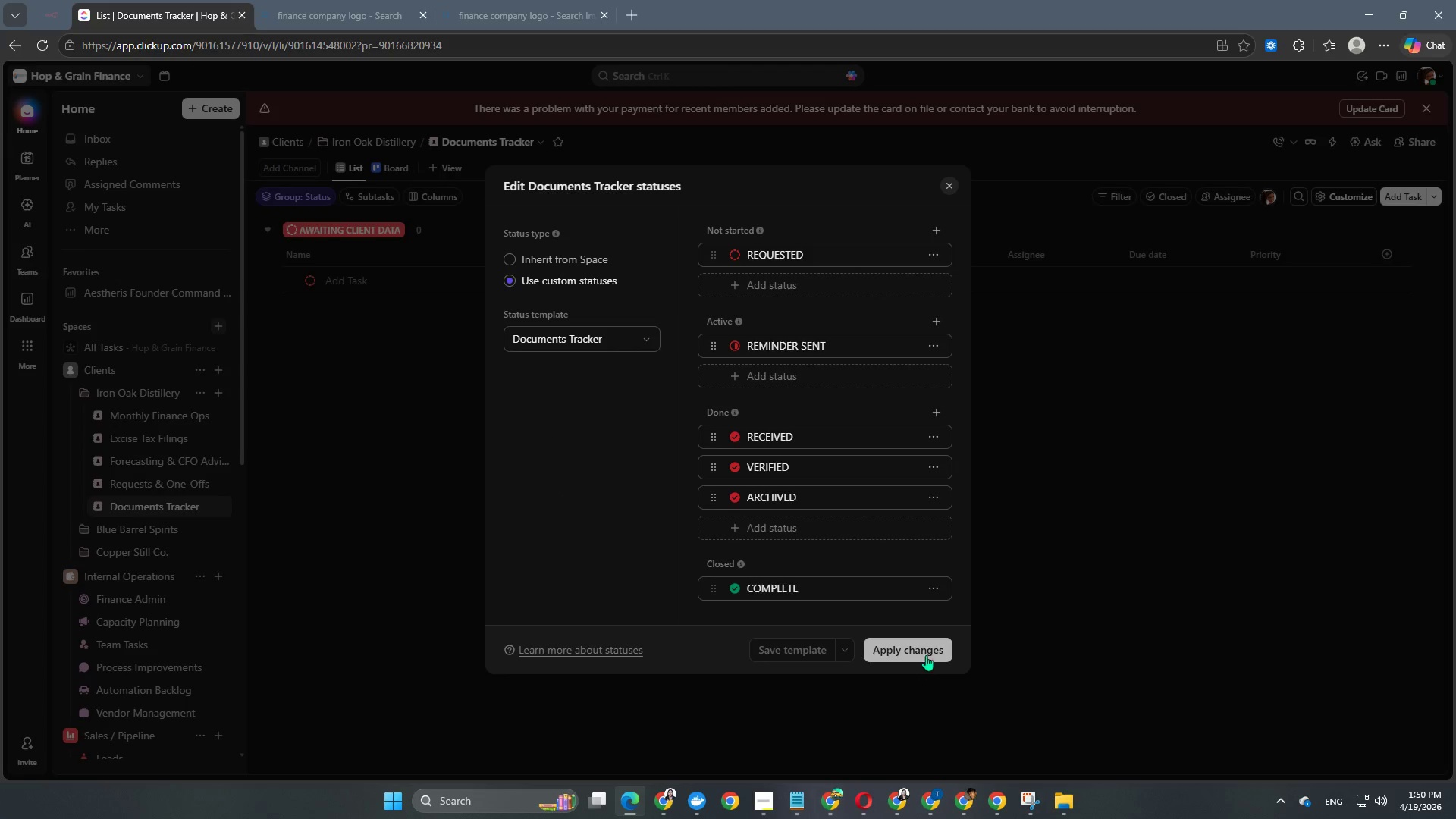 
left_click([928, 651])
 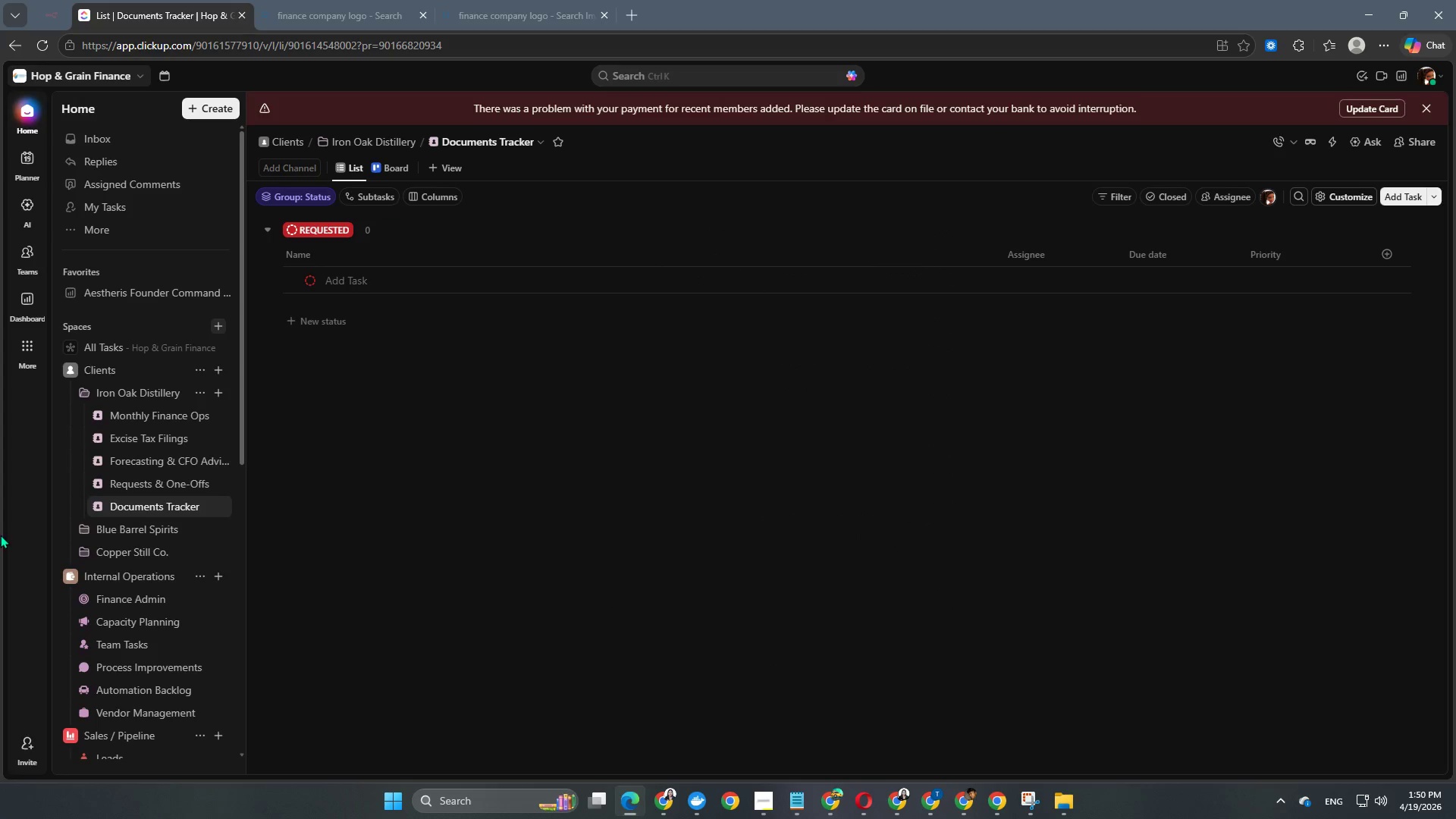 
scroll: coordinate [167, 528], scroll_direction: down, amount: 1.0
 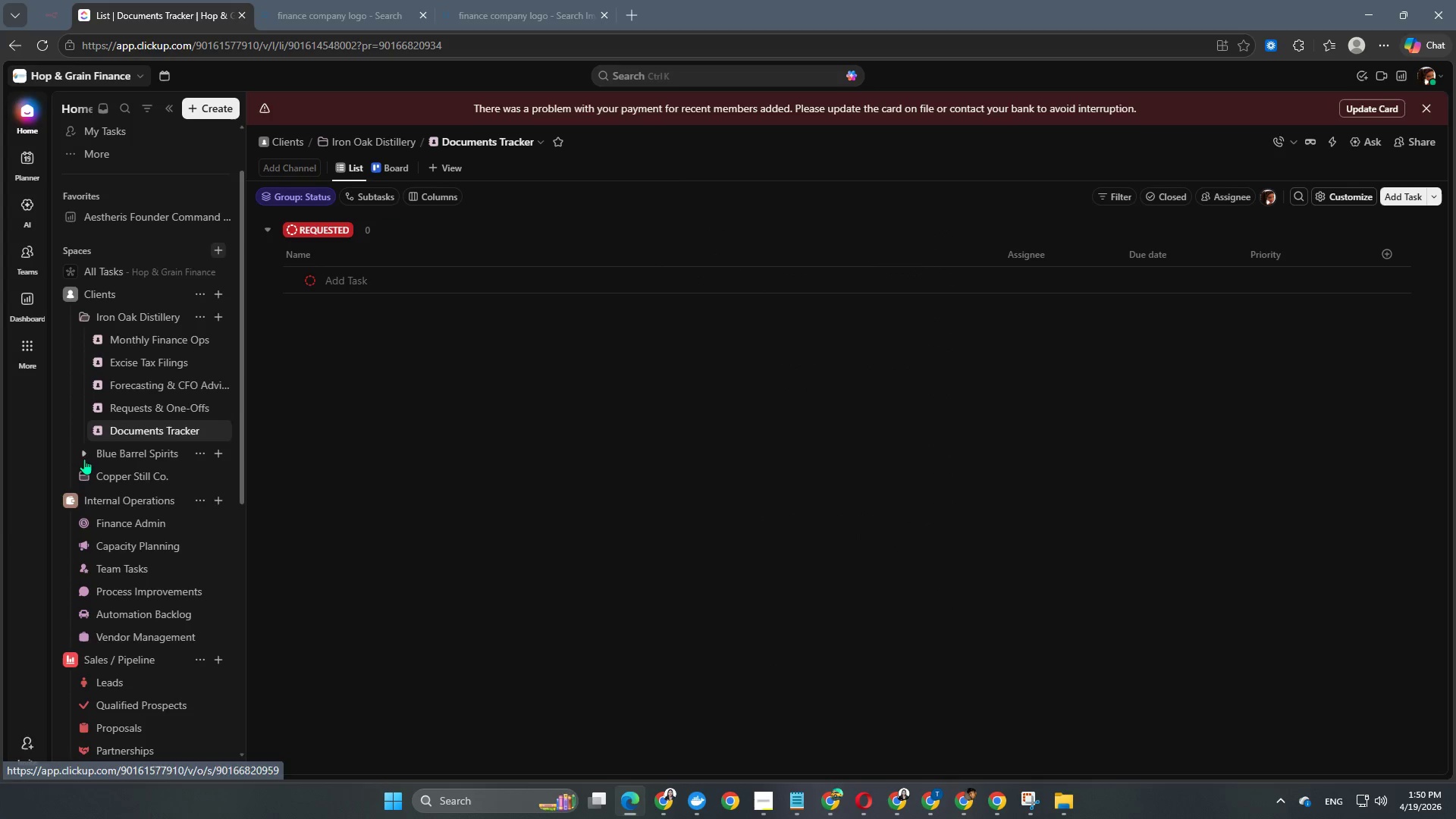 
left_click([80, 453])
 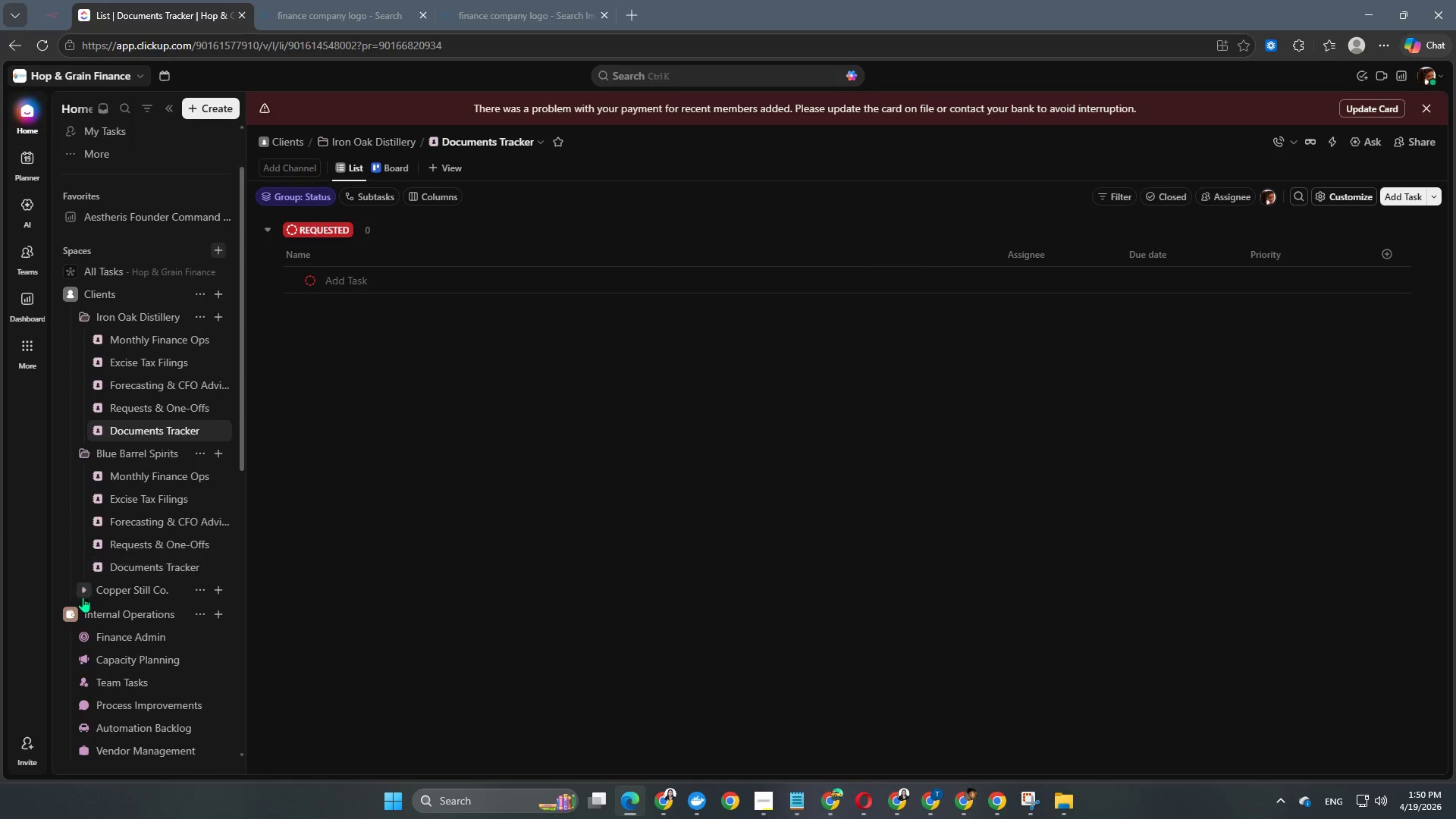 
left_click([85, 591])
 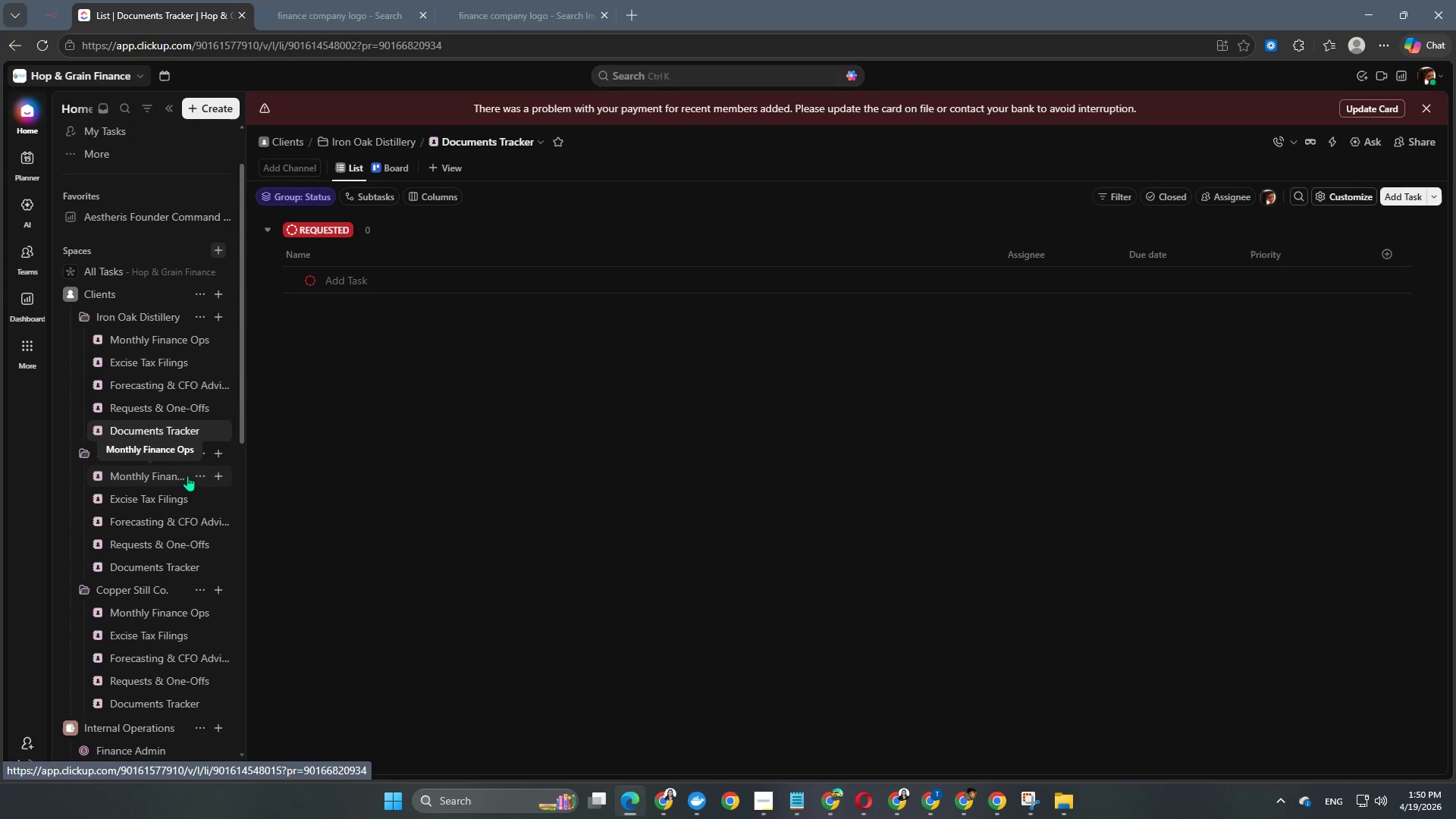 
left_click([199, 478])
 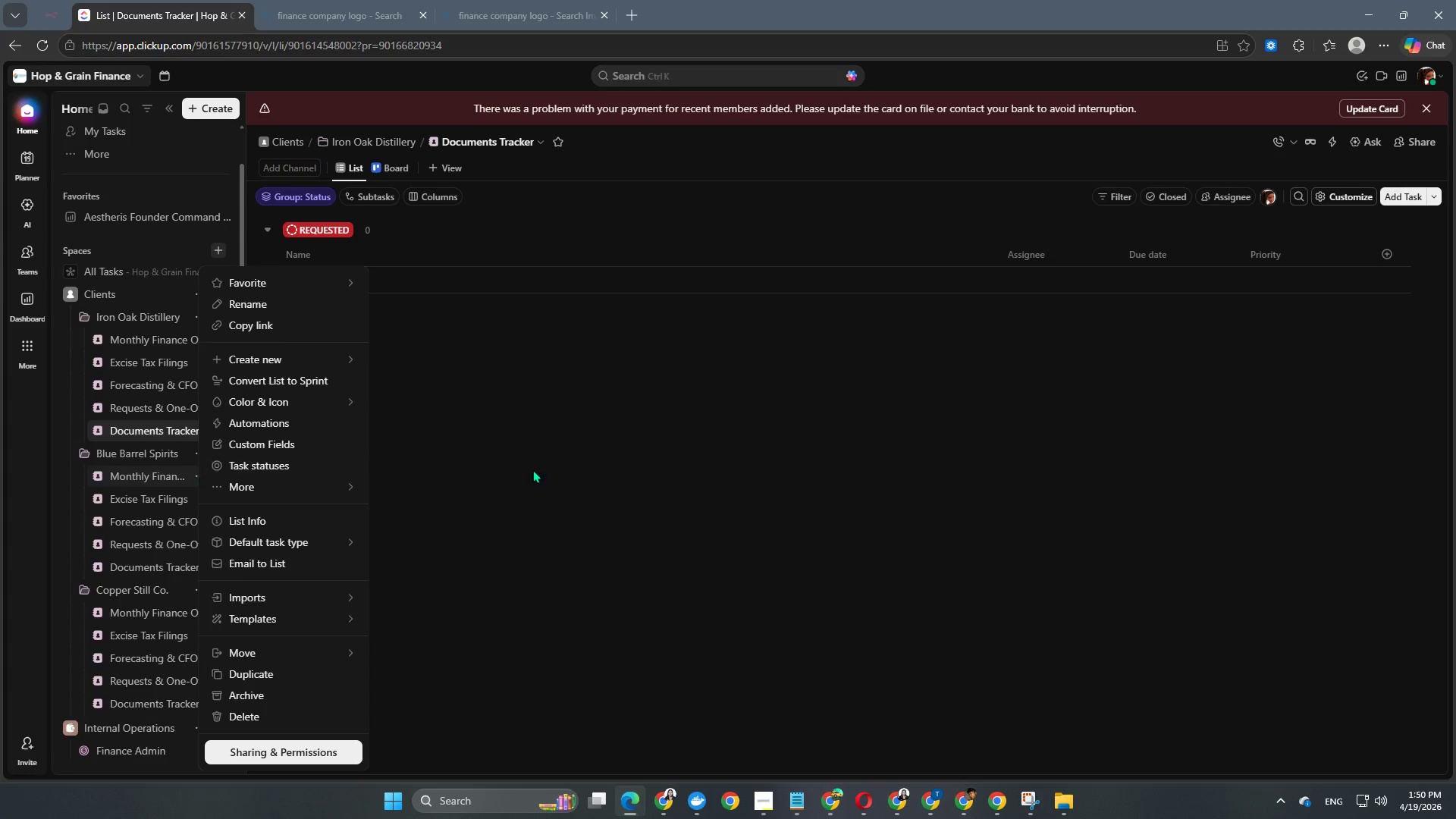 
left_click([558, 475])
 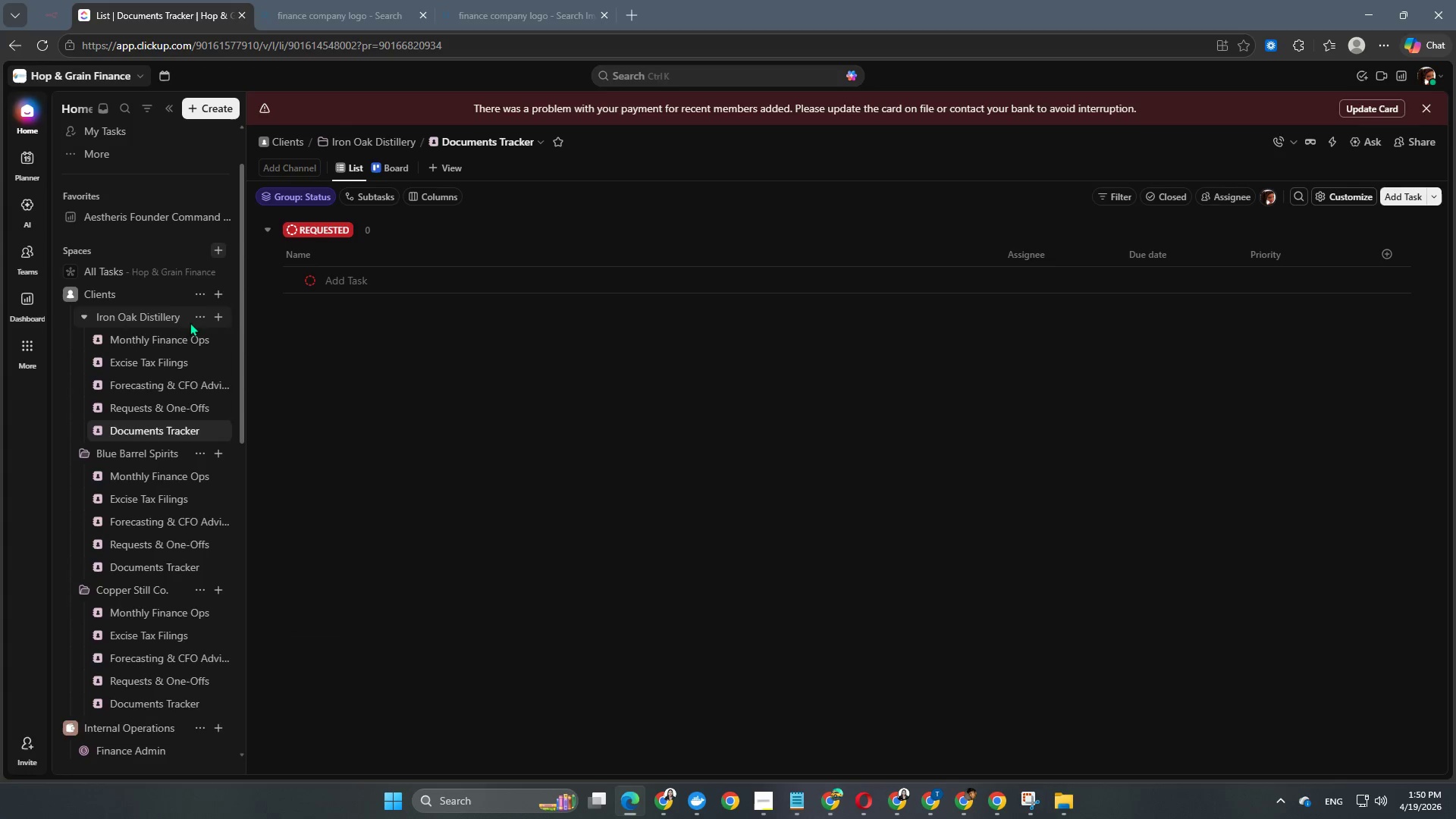 
left_click([195, 318])
 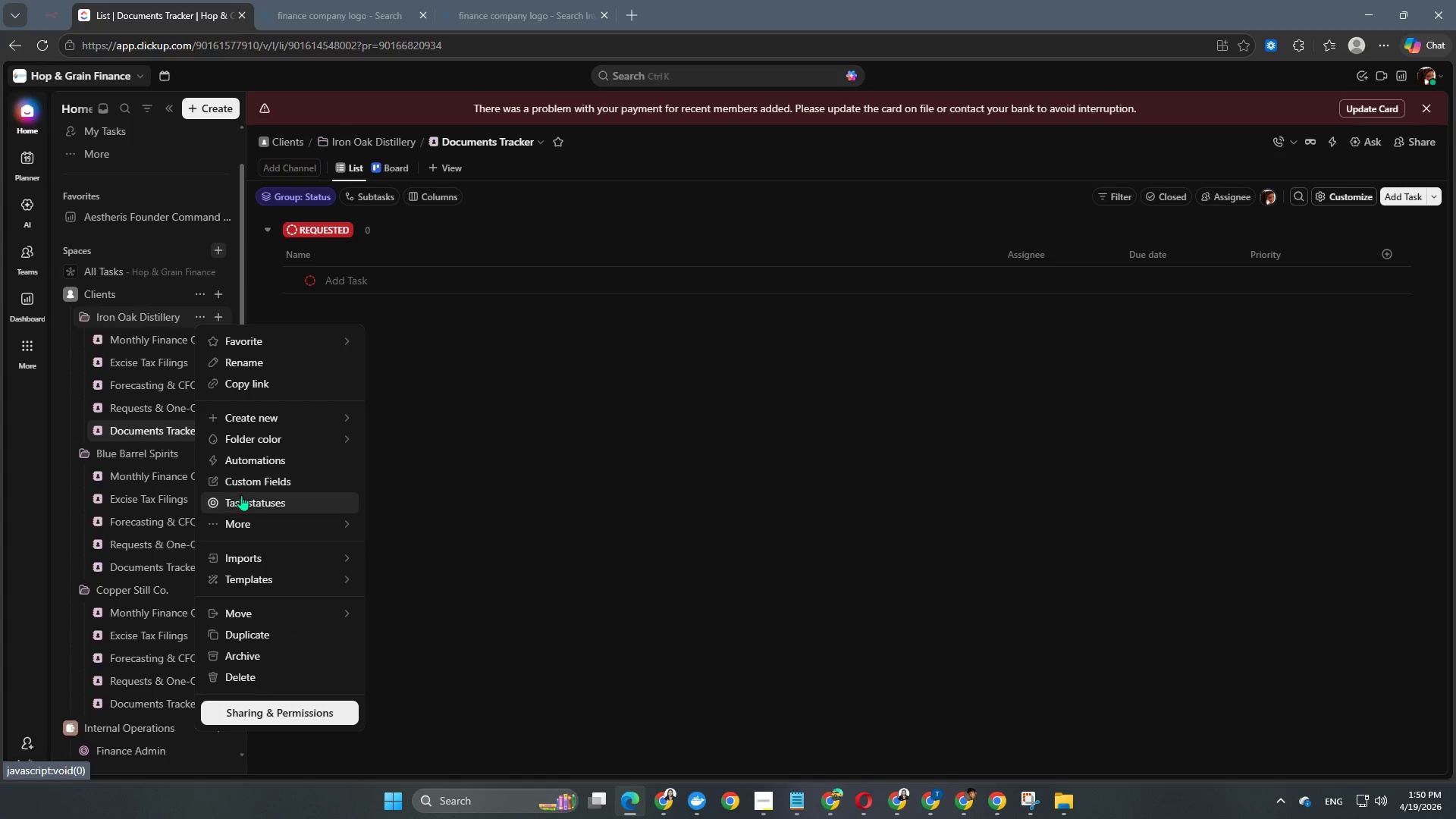 
left_click([240, 497])
 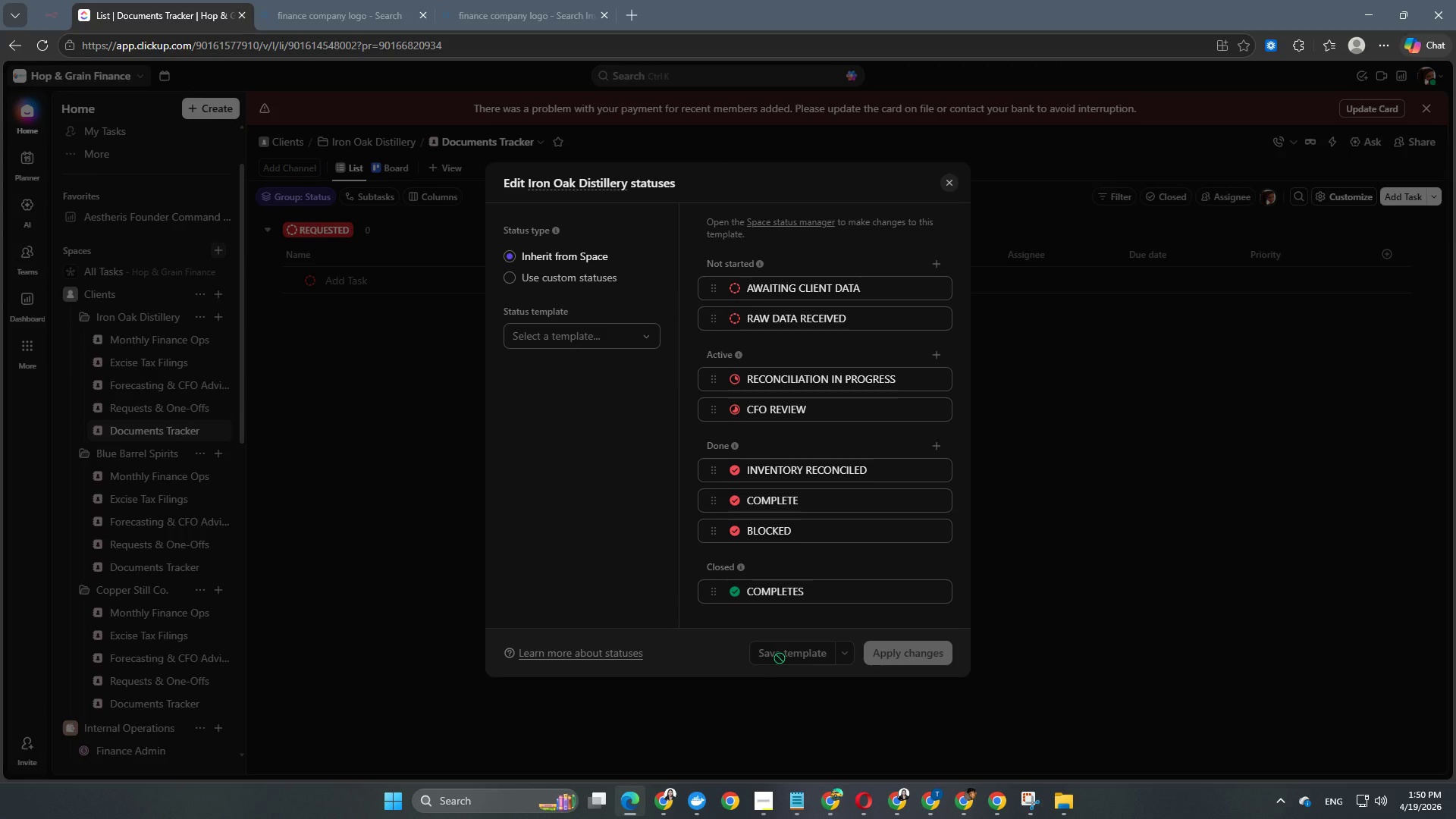 
left_click([571, 278])
 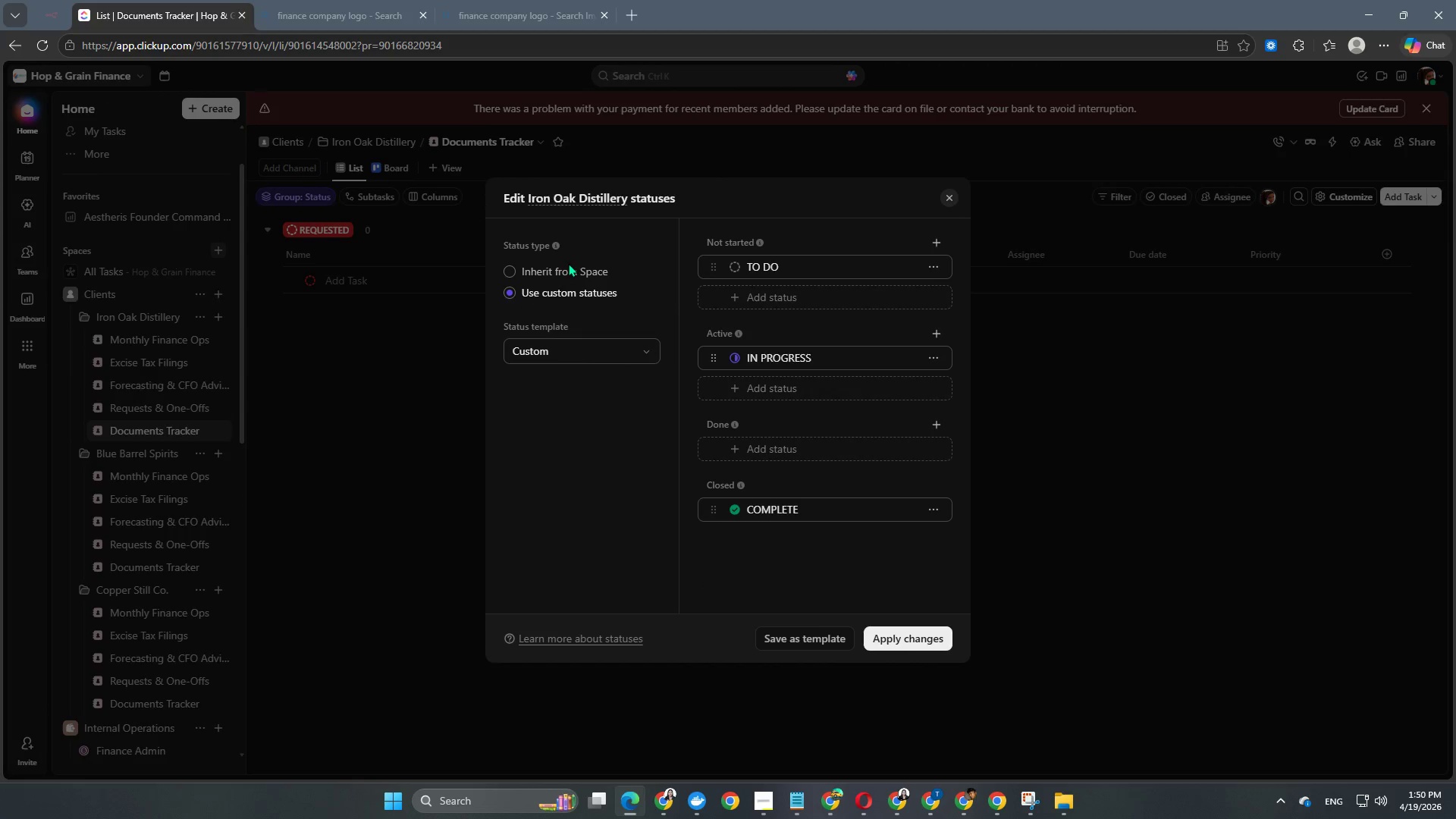 
left_click([563, 271])
 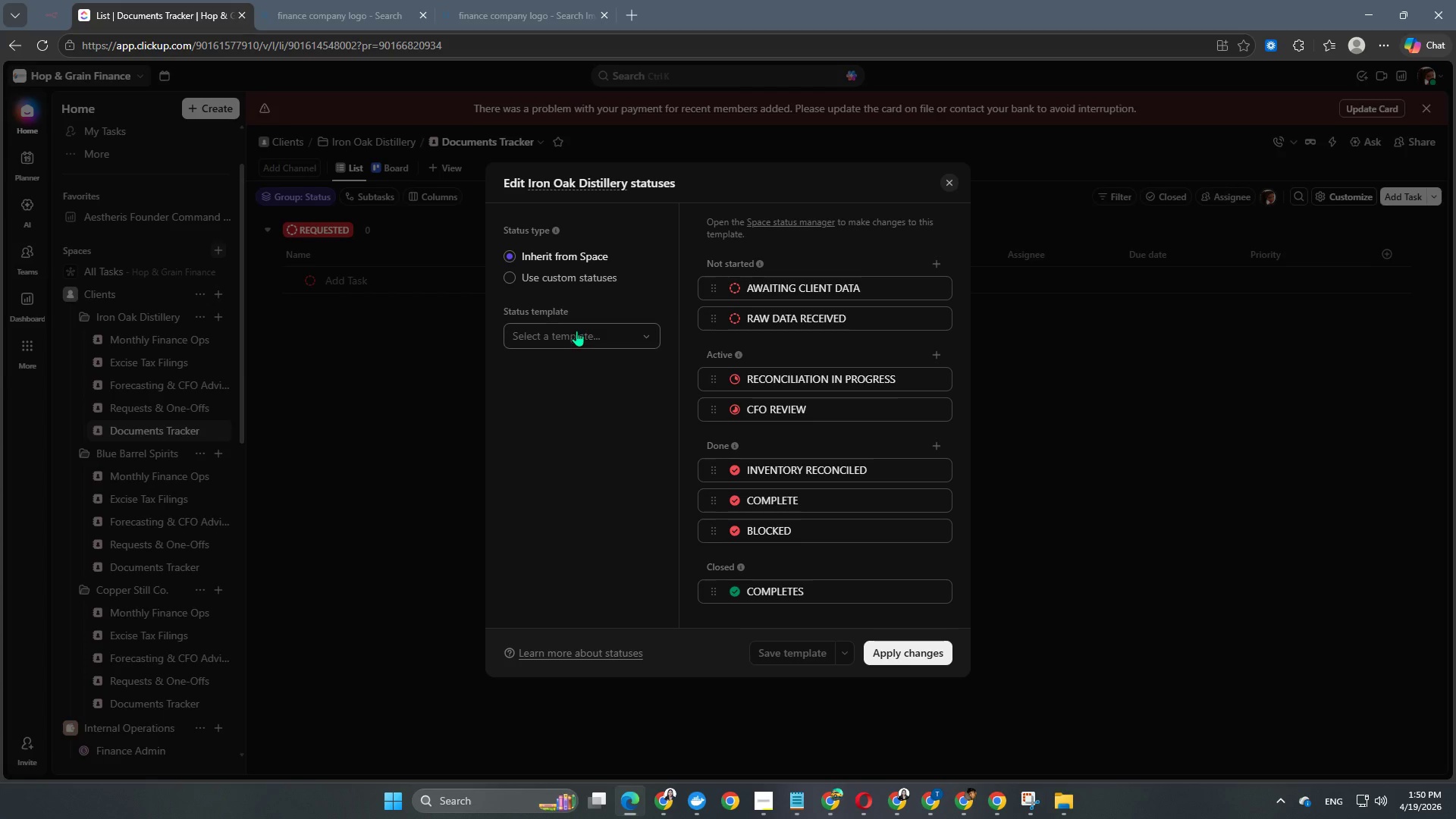 
left_click([576, 332])
 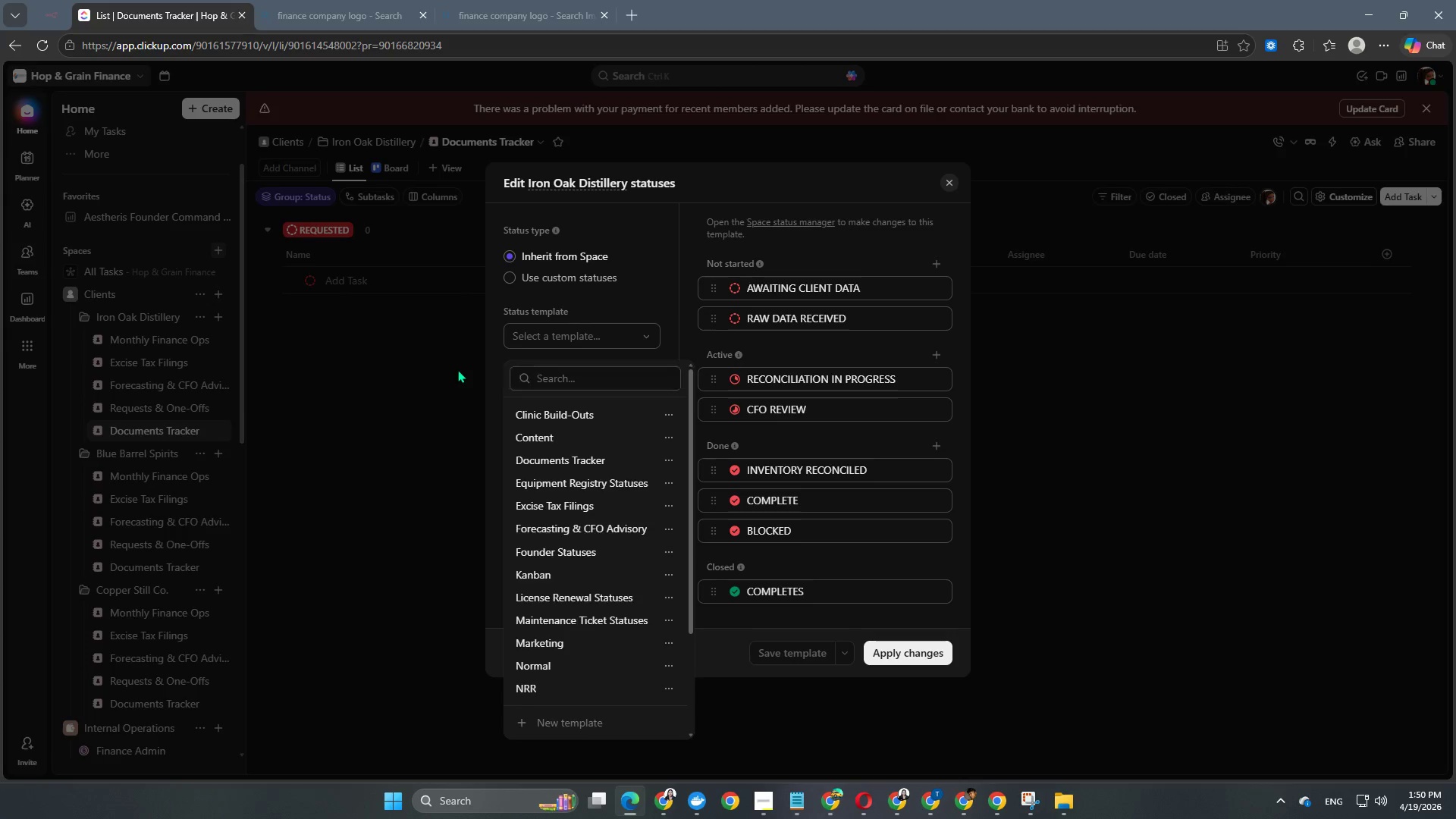 
double_click([457, 369])
 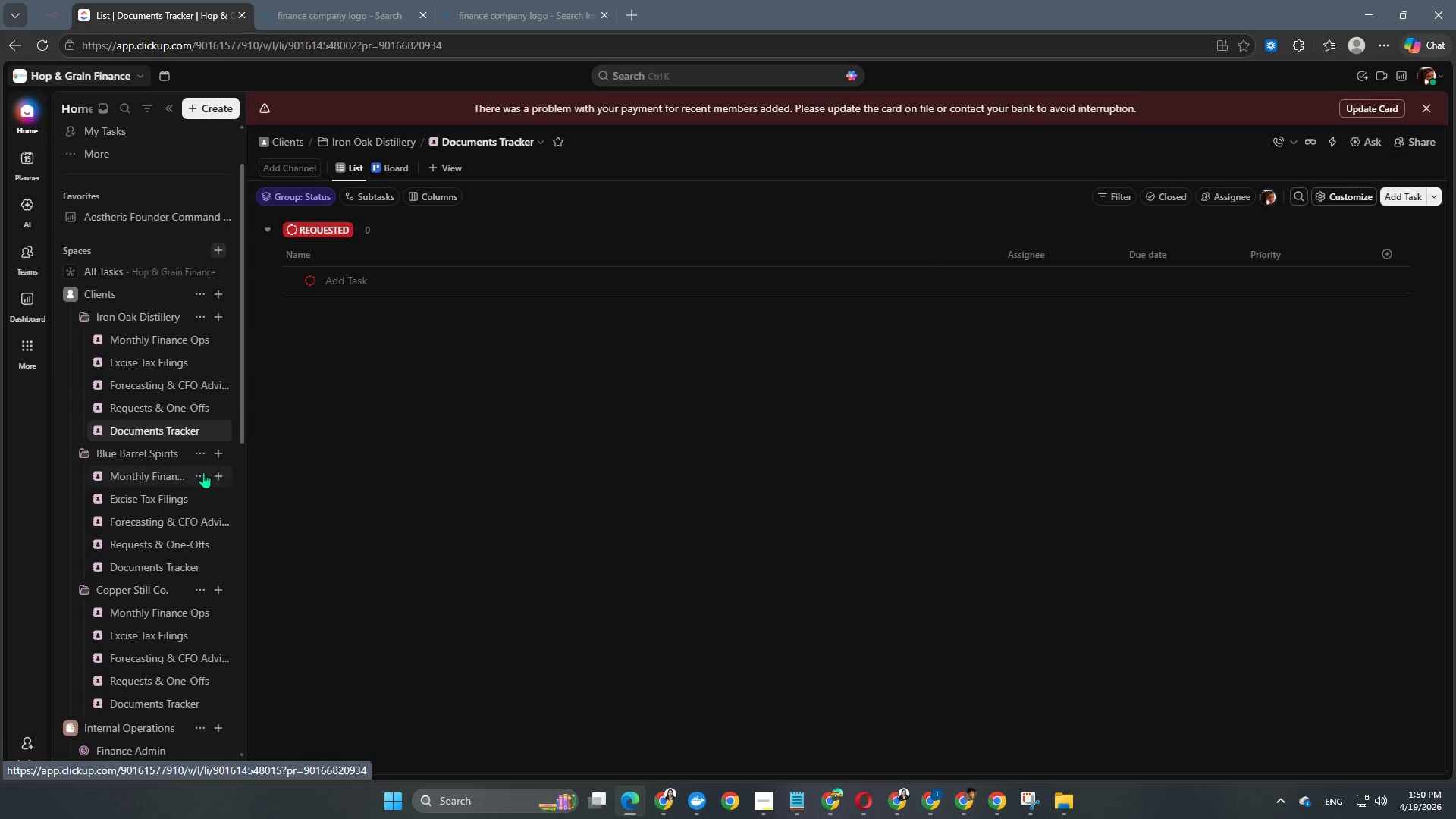 
left_click([203, 479])
 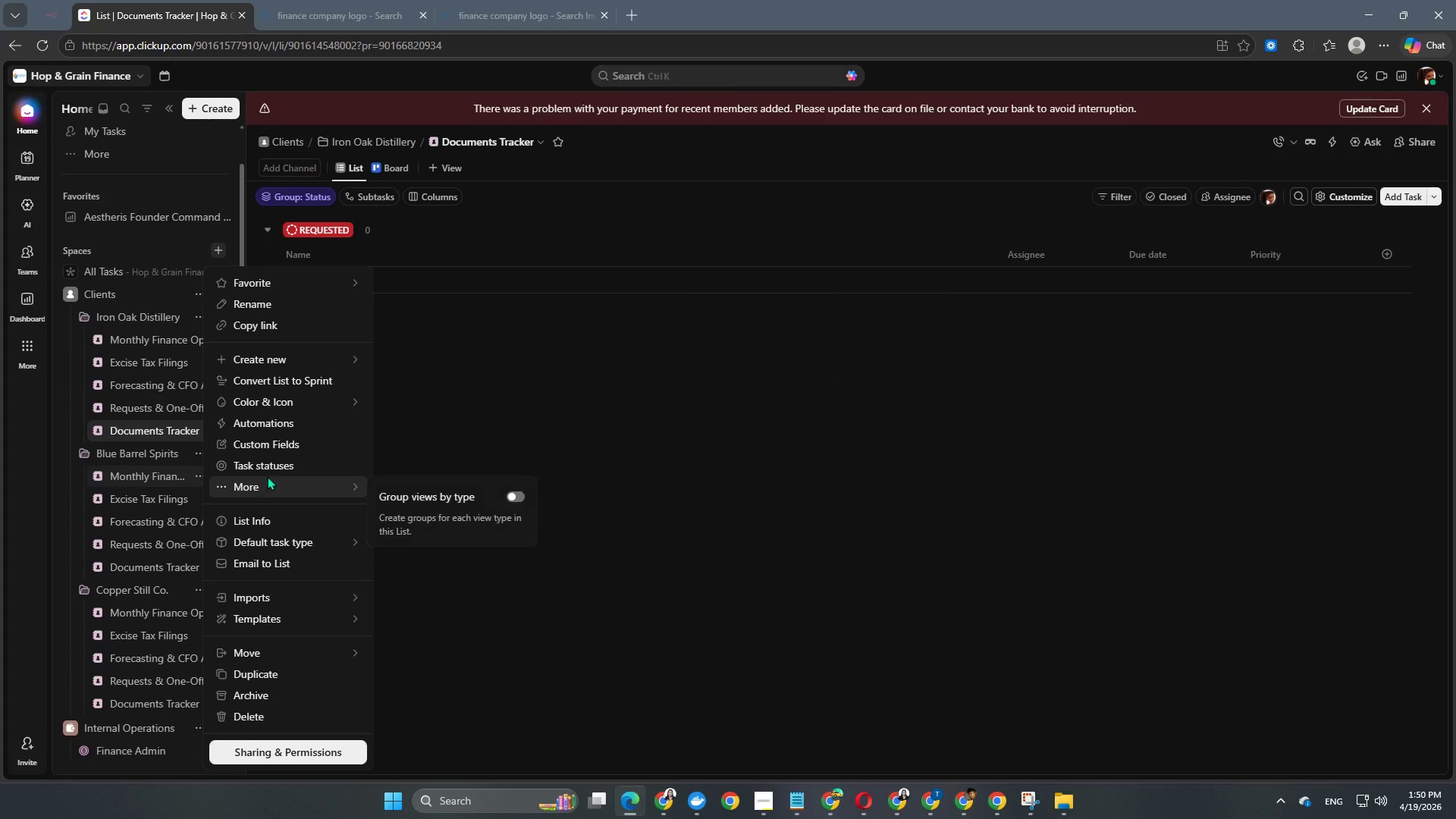 
left_click([271, 469])
 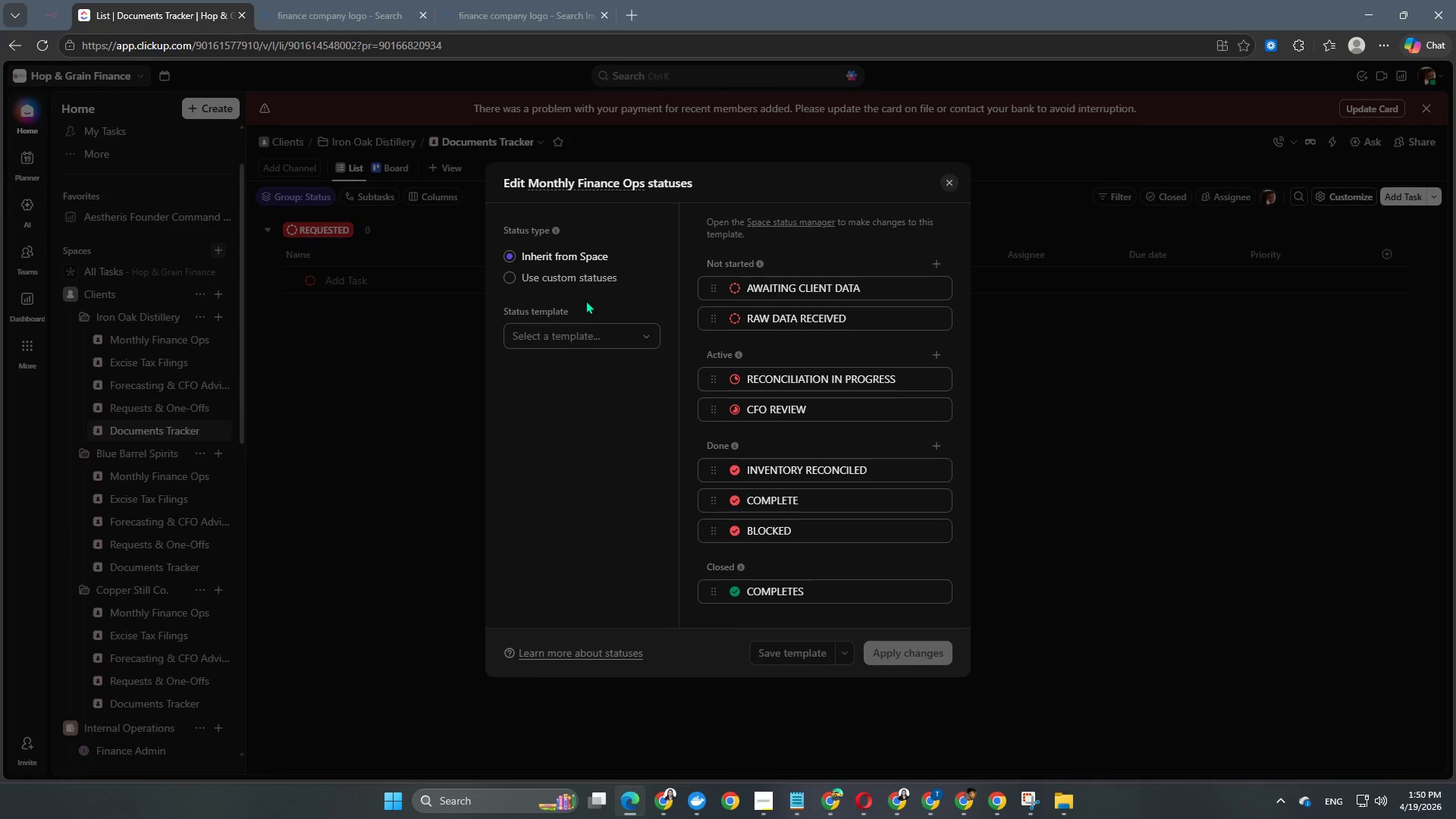 
left_click([577, 334])
 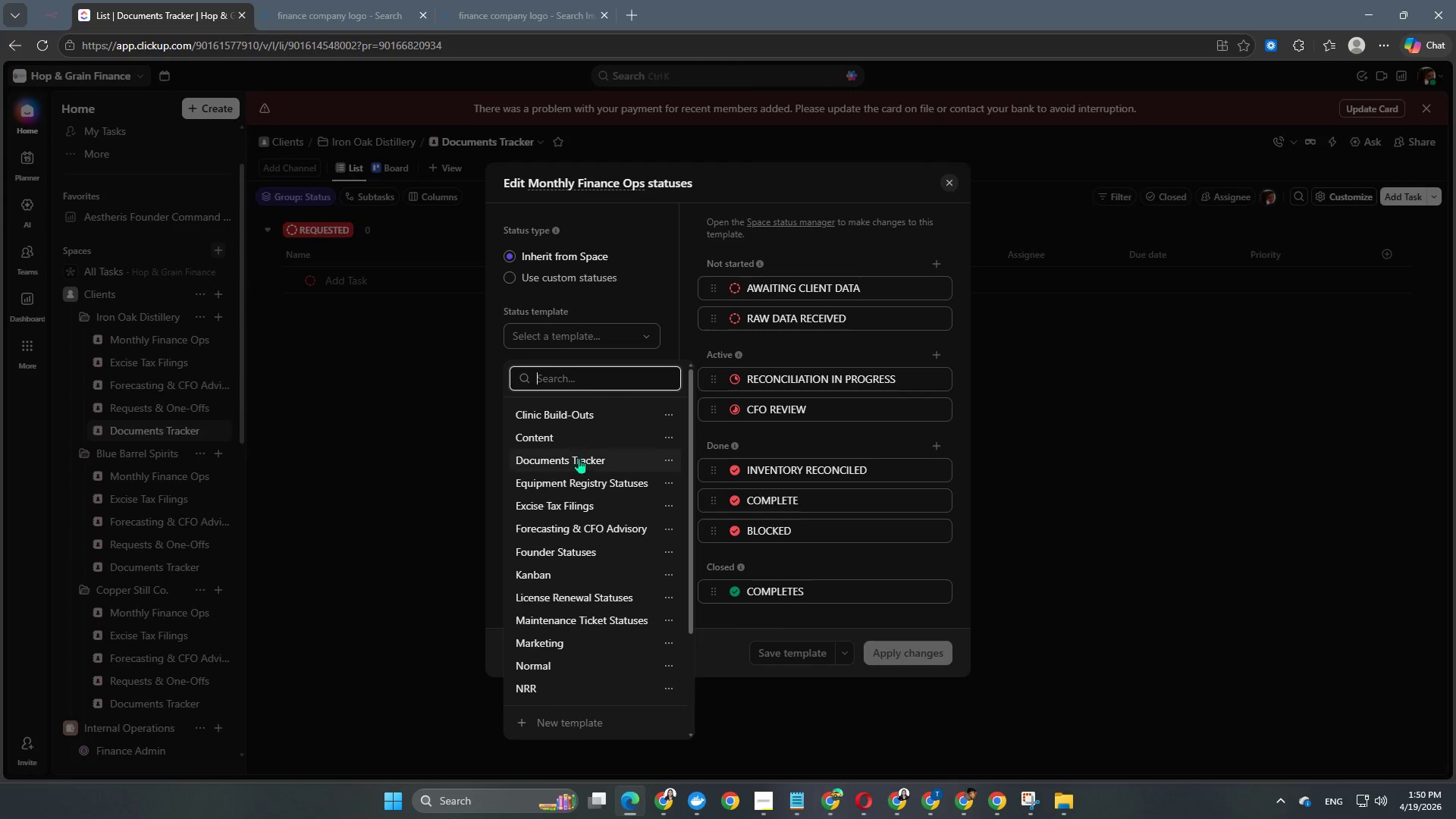 
scroll: coordinate [576, 468], scroll_direction: down, amount: 3.0
 